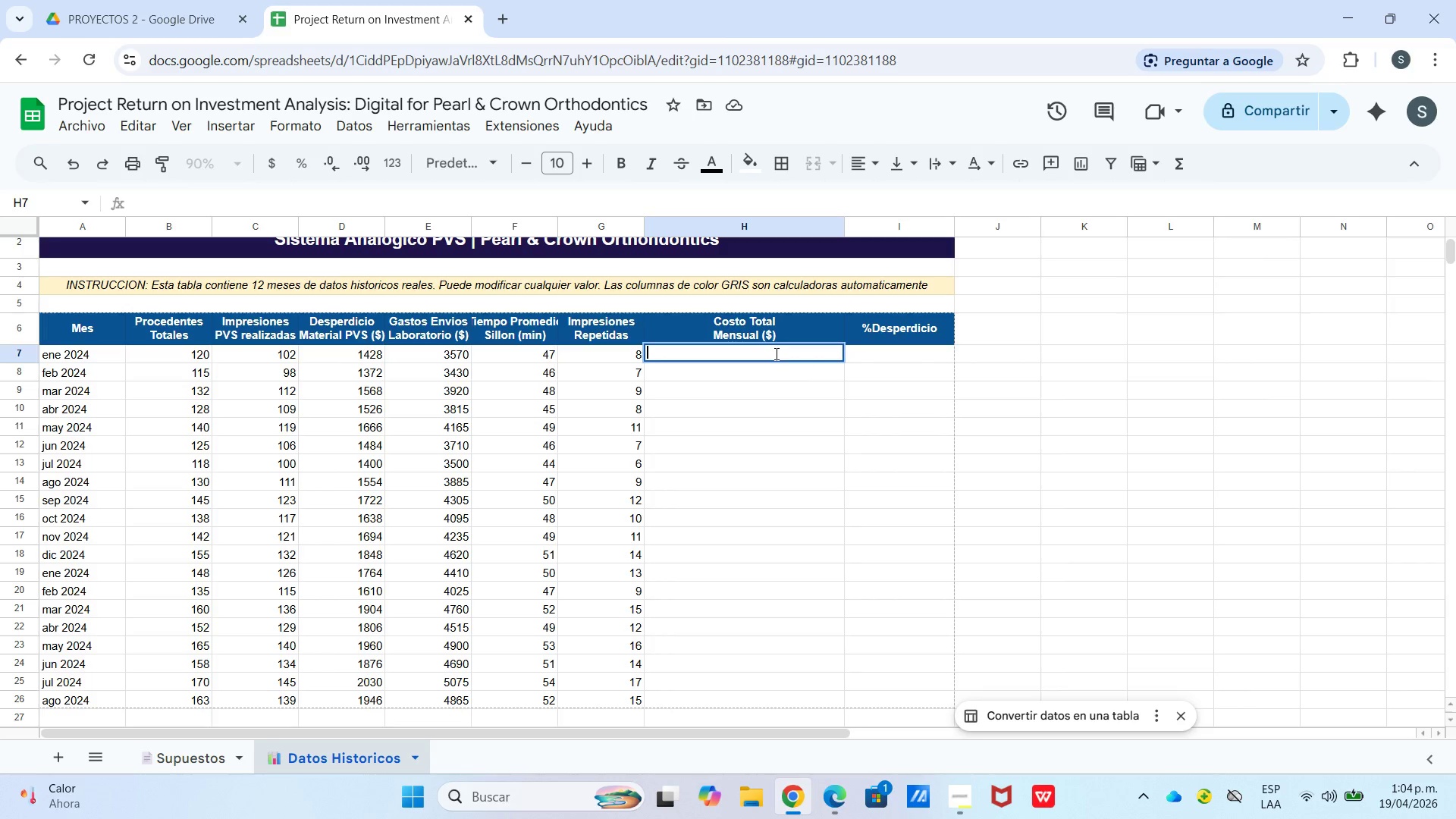 
type()e7+f7)
 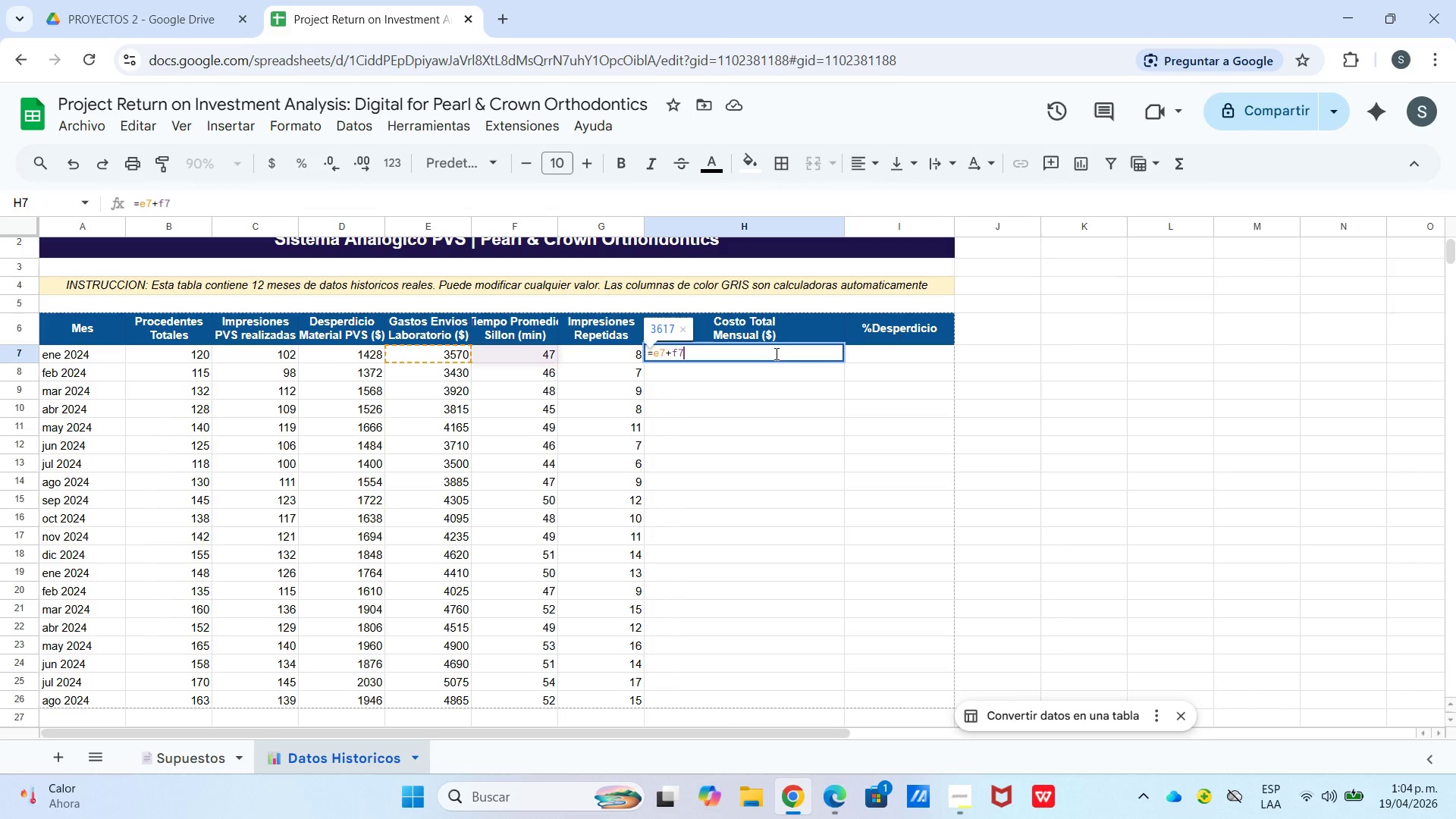 
key(Enter)
 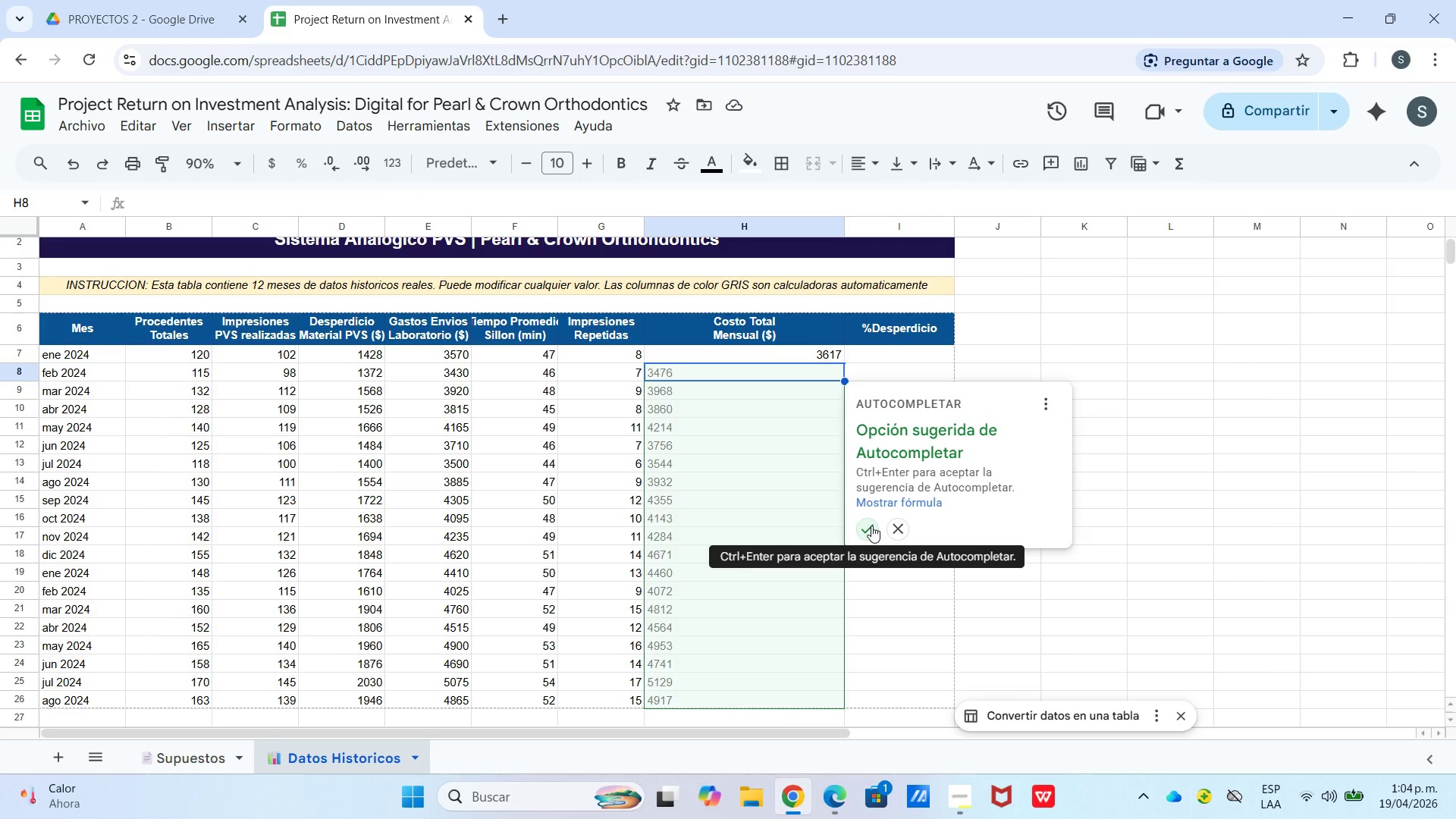 
wait(6.92)
 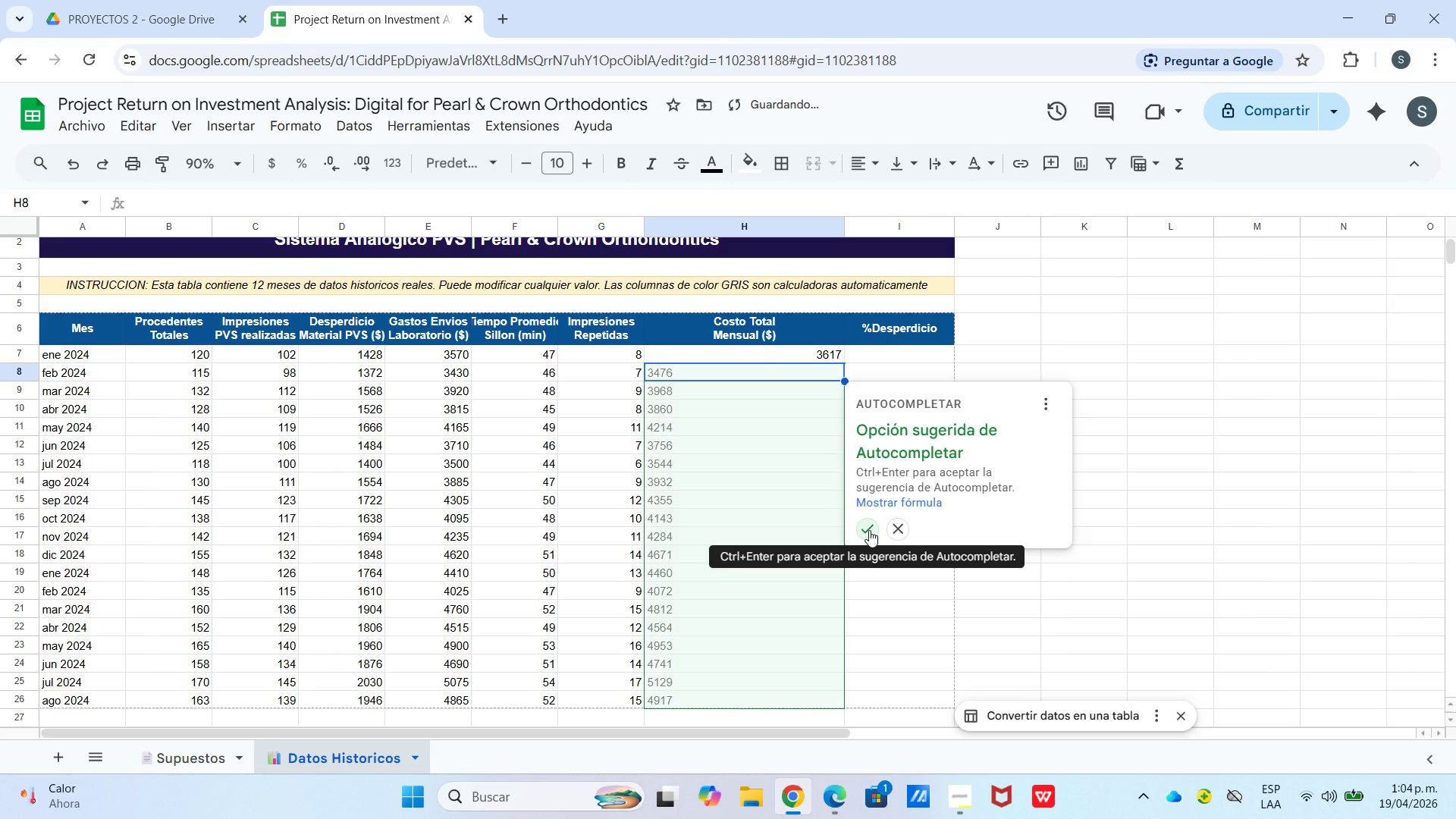 
left_click([873, 526])
 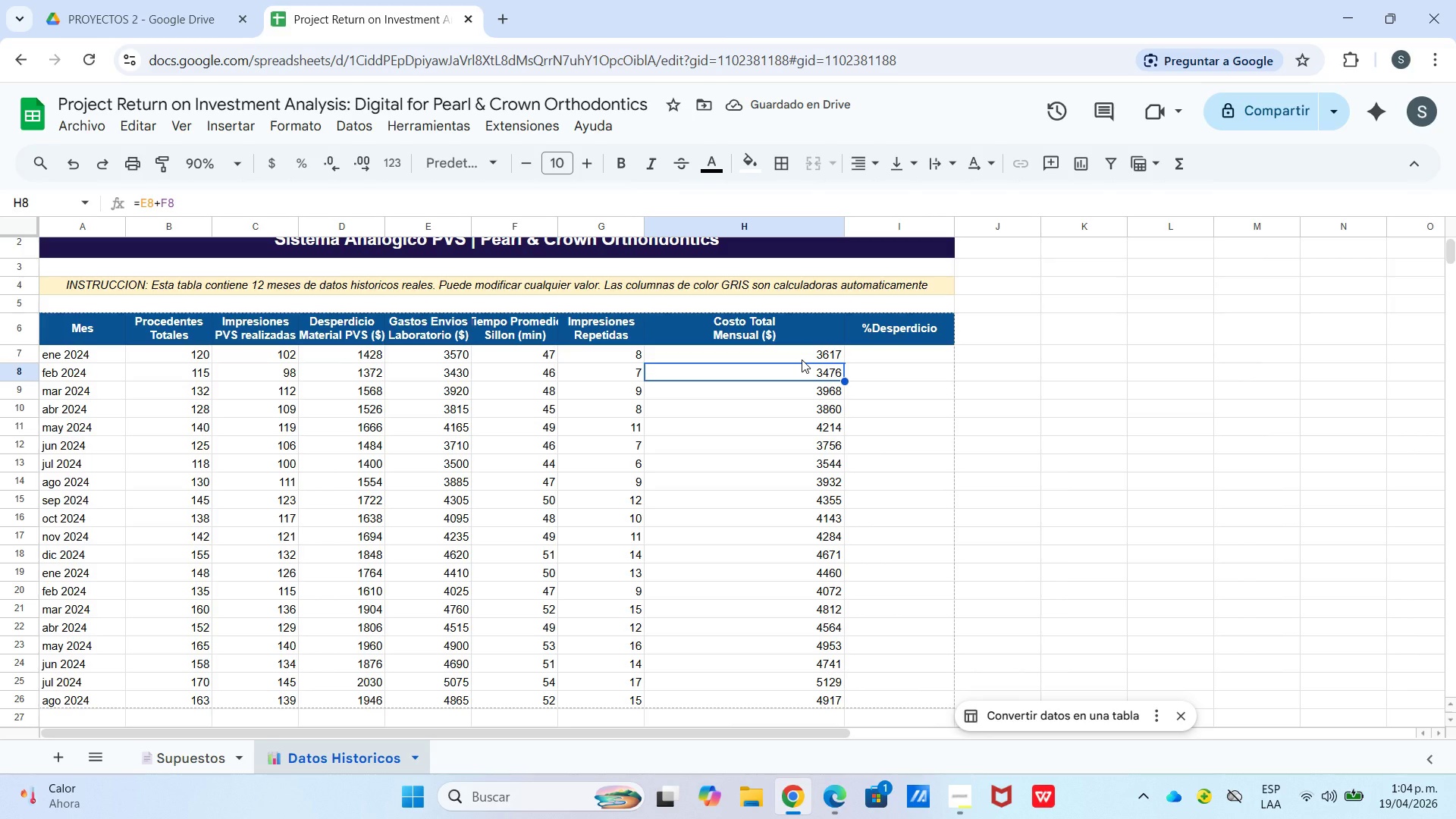 
wait(10.27)
 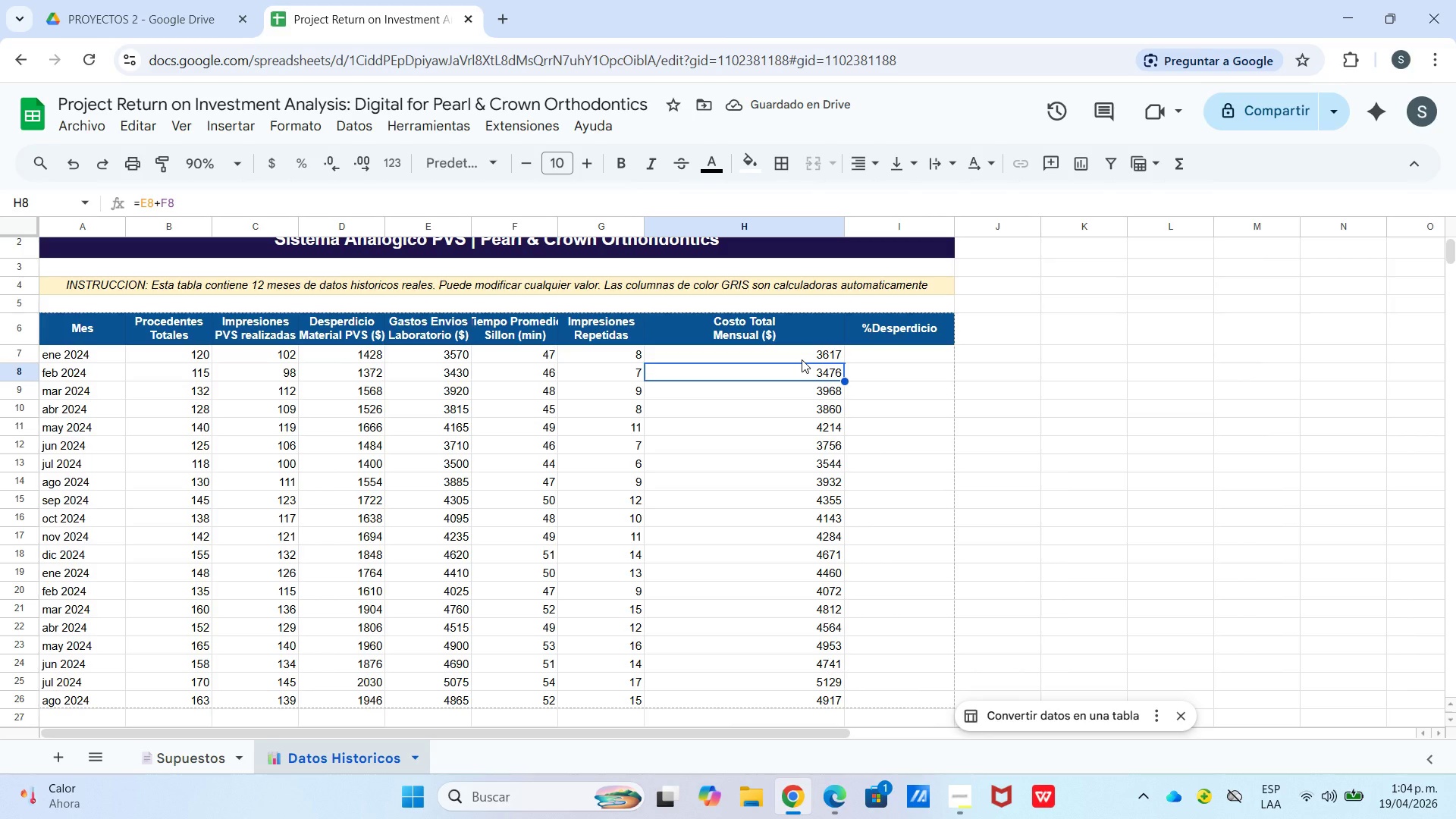 
left_click([815, 356])
 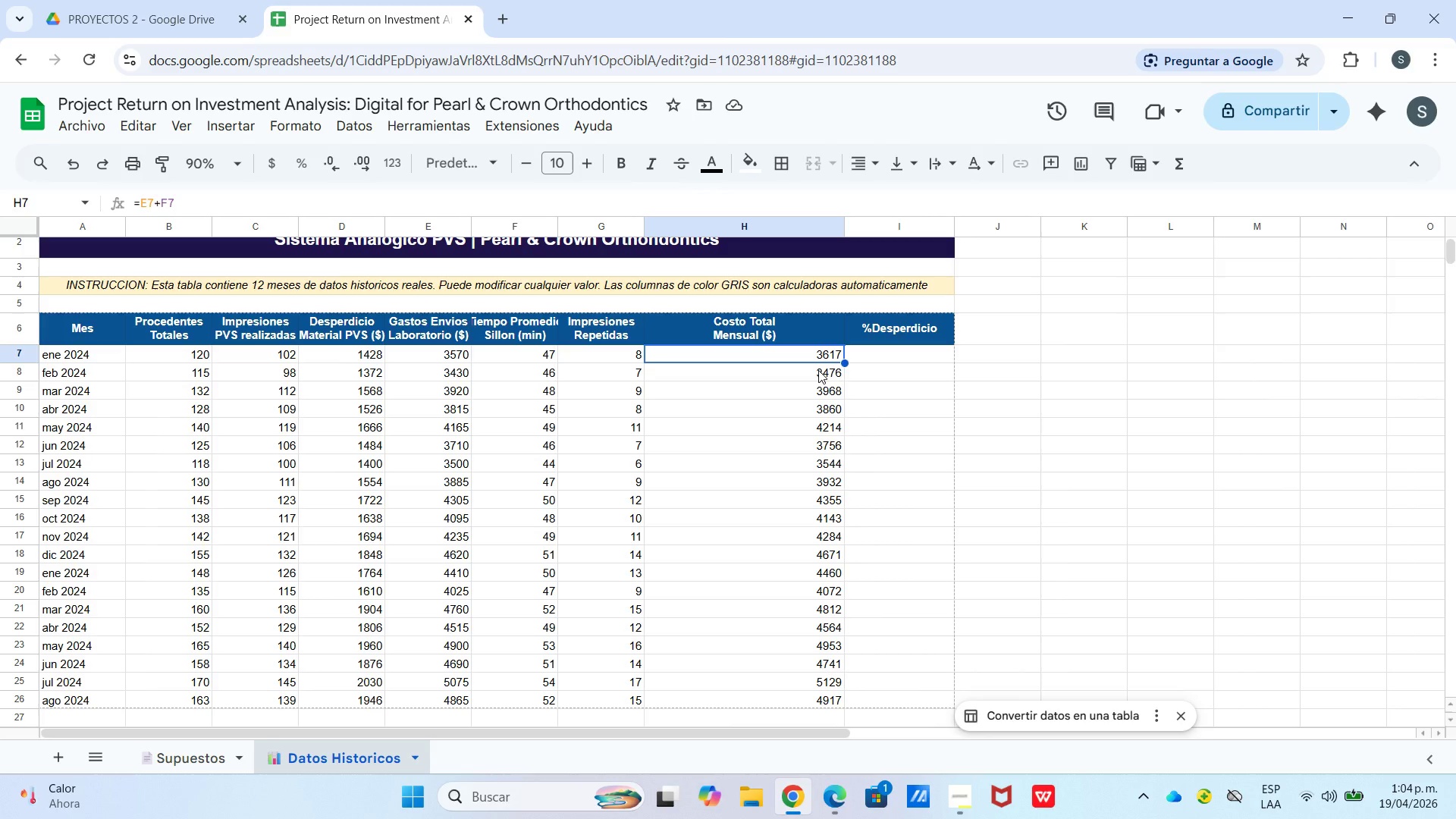 
left_click([818, 370])
 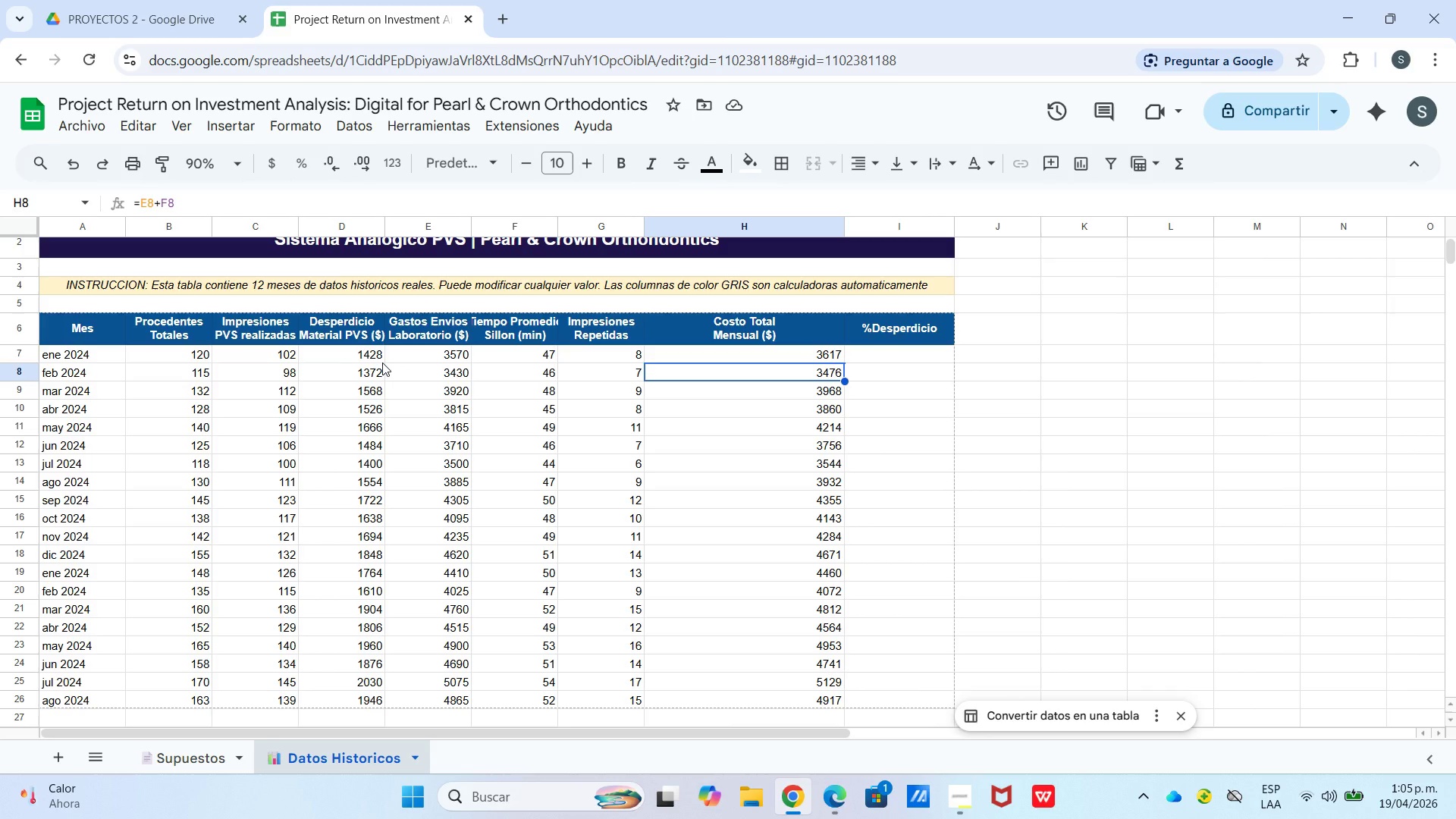 
wait(32.92)
 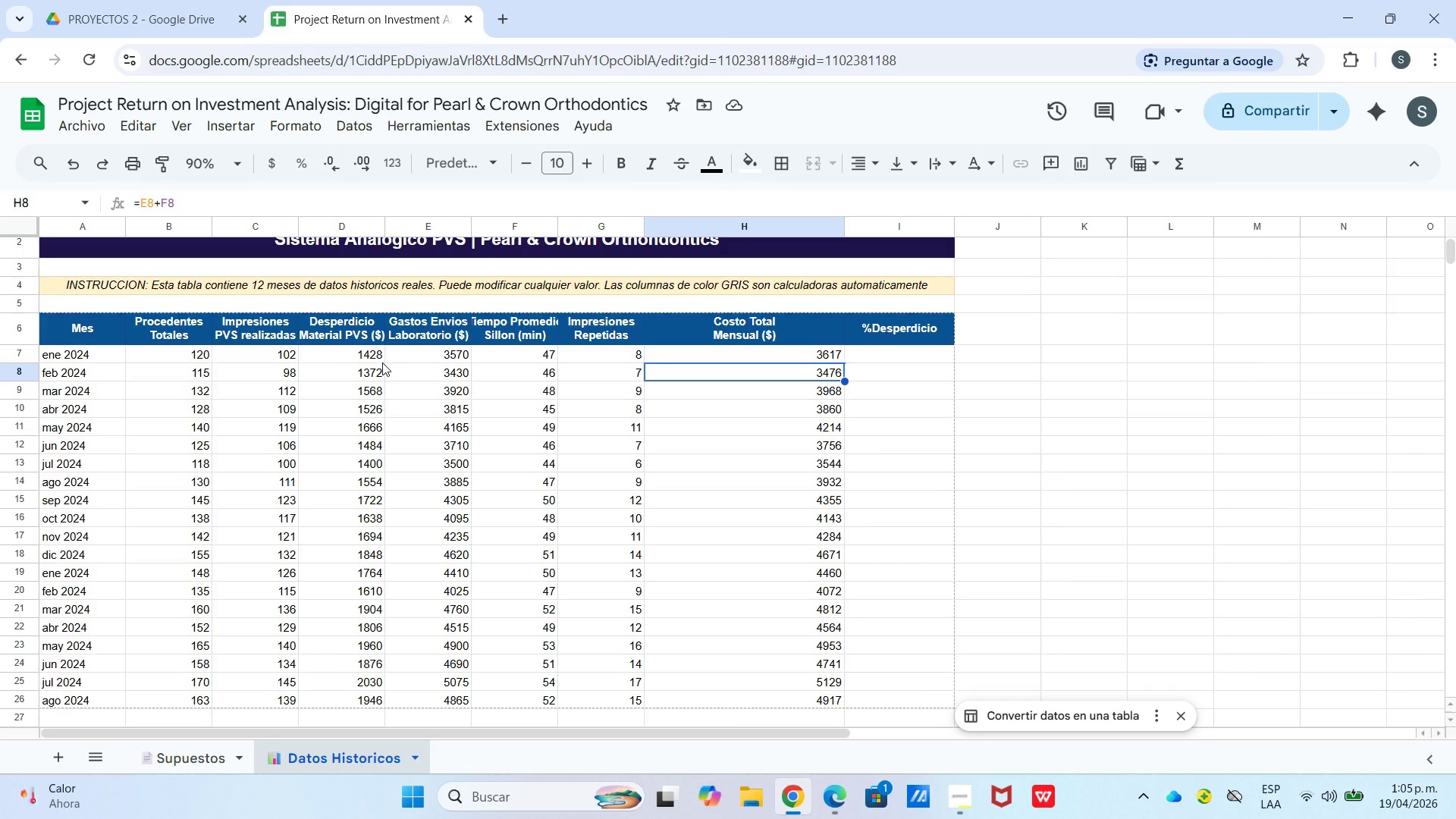 
left_click_drag(start_coordinate=[368, 358], to_coordinate=[430, 617])
 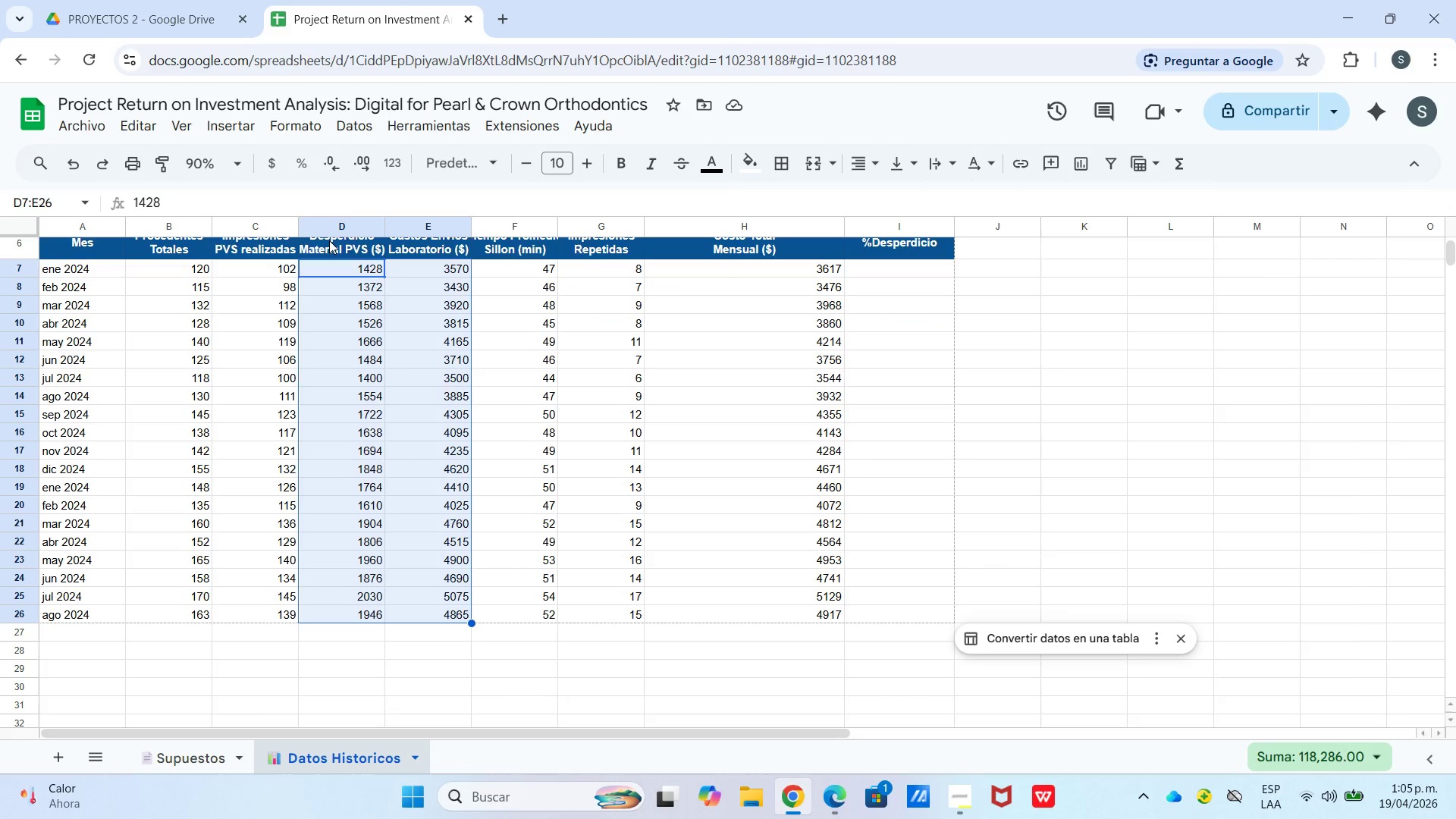 
scroll: coordinate [493, 654], scroll_direction: down, amount: 1.0
 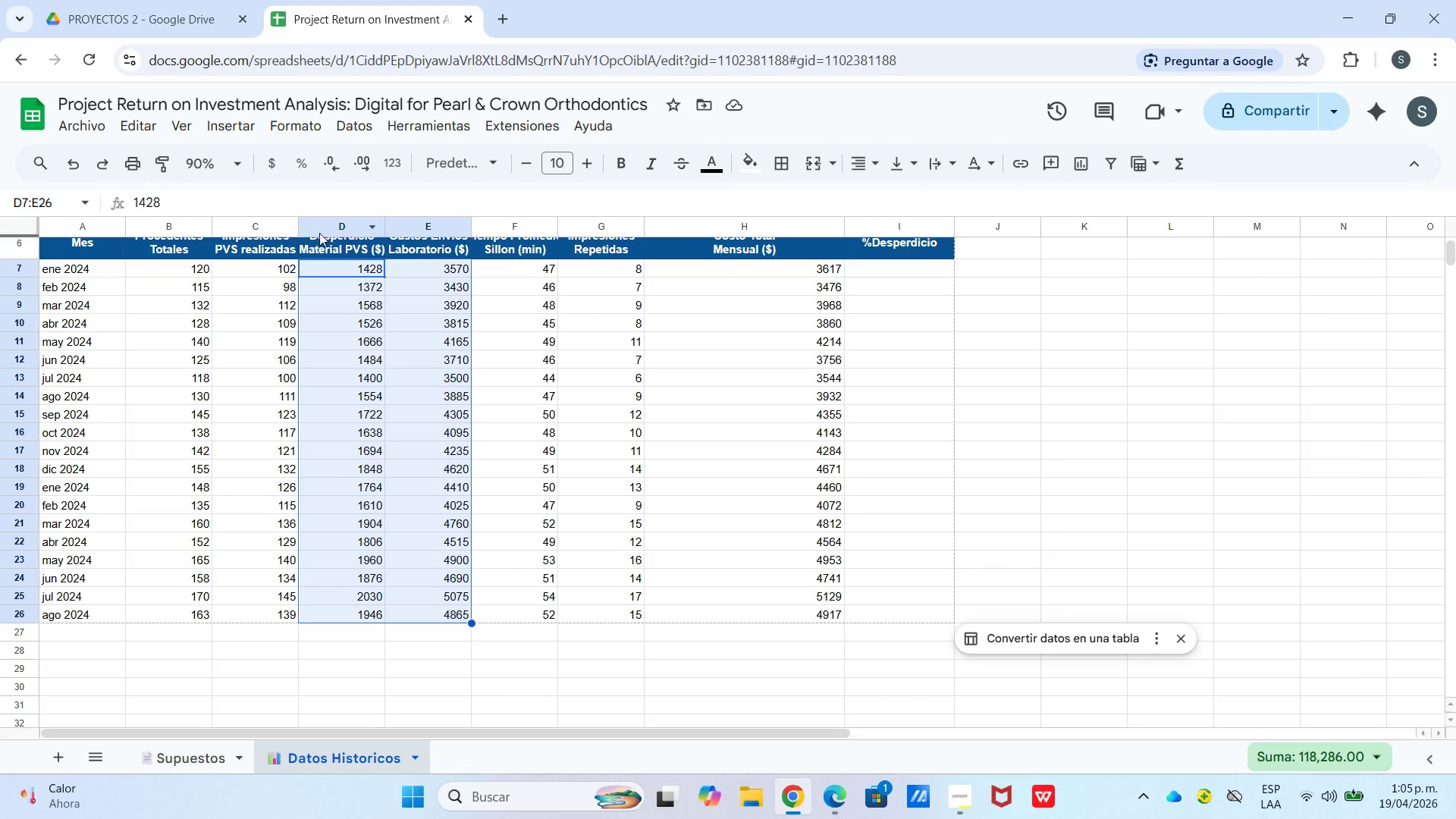 
left_click([265, 161])
 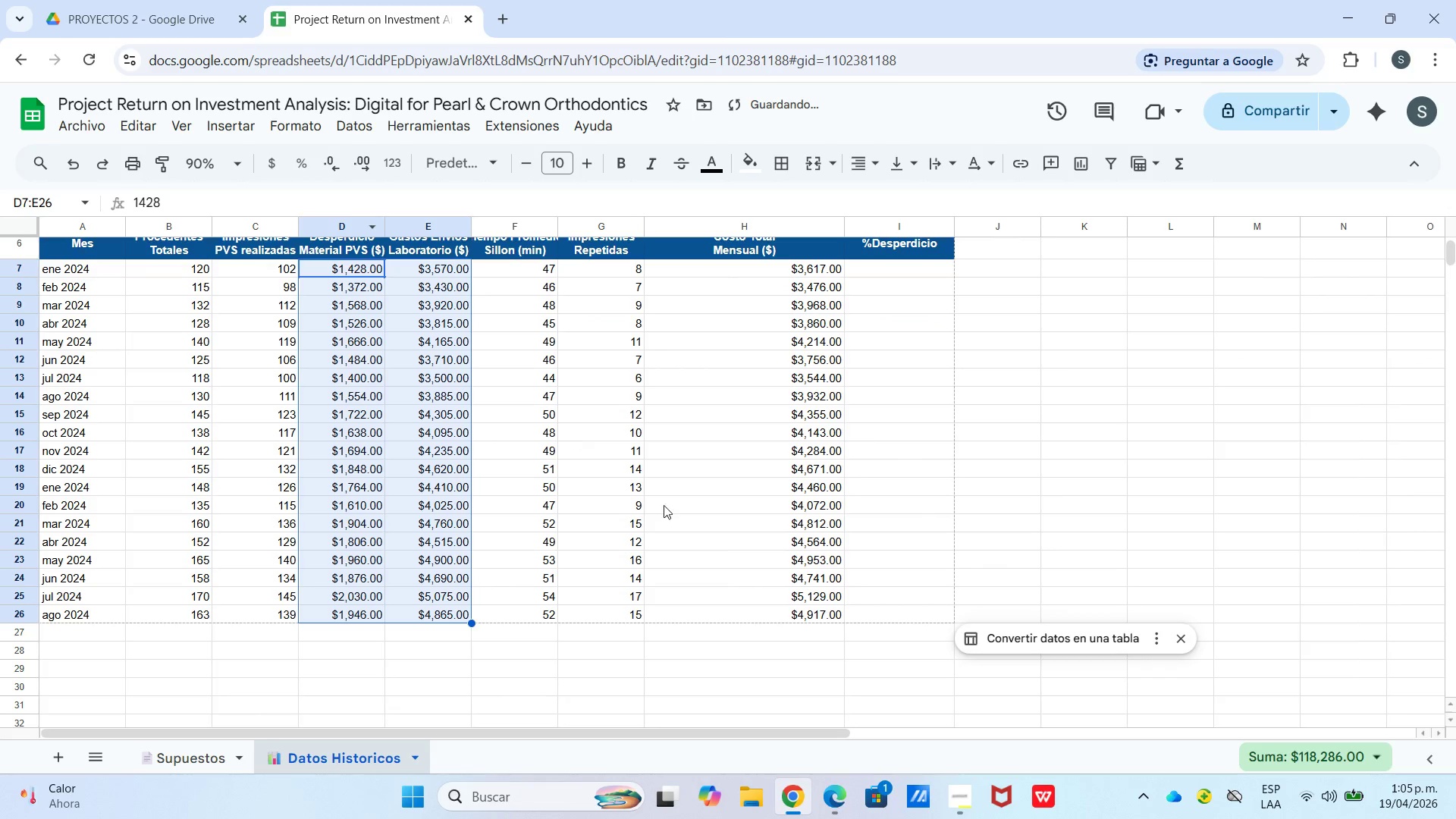 
left_click([704, 527])
 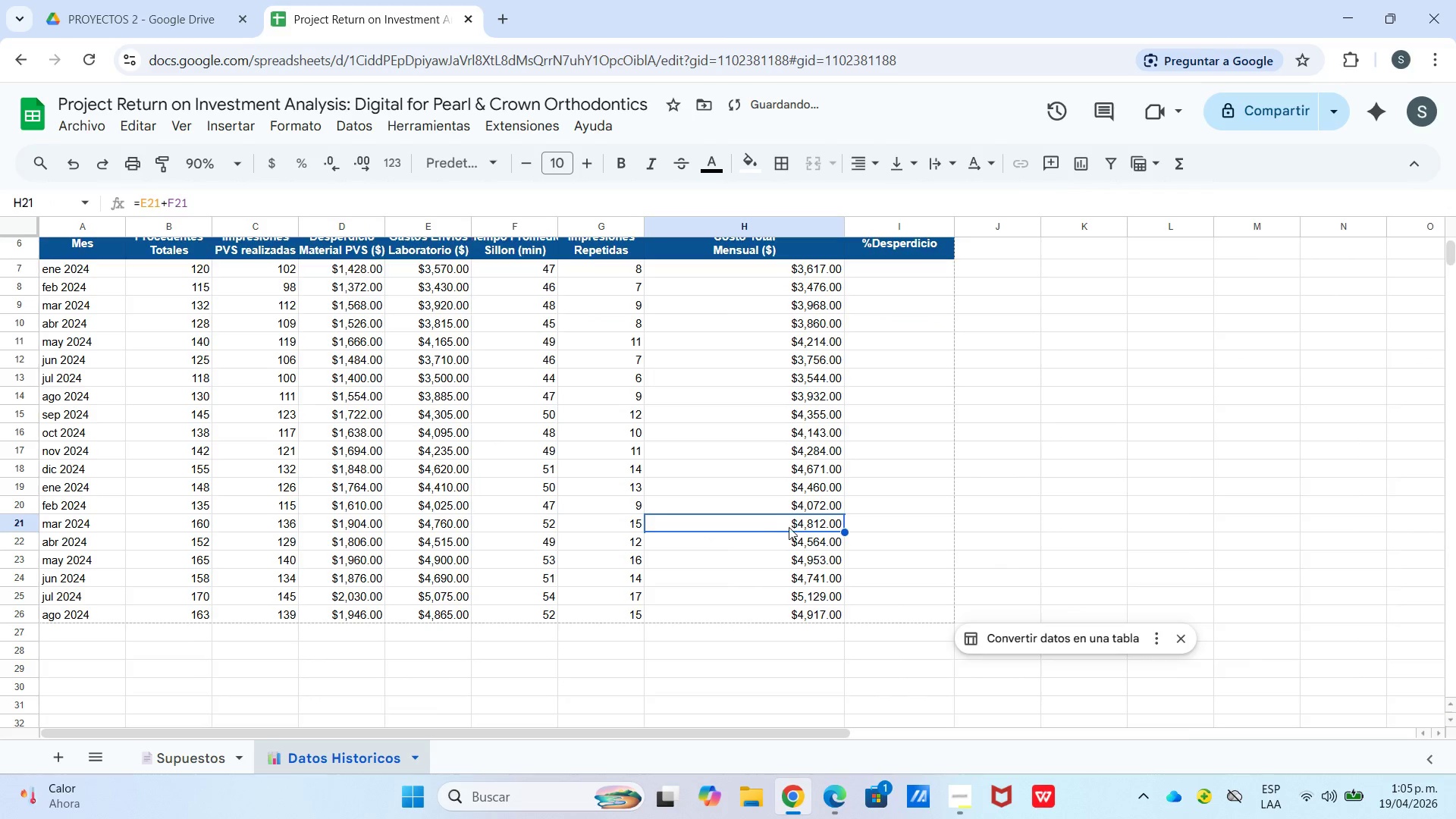 
scroll: coordinate [782, 504], scroll_direction: up, amount: 4.0
 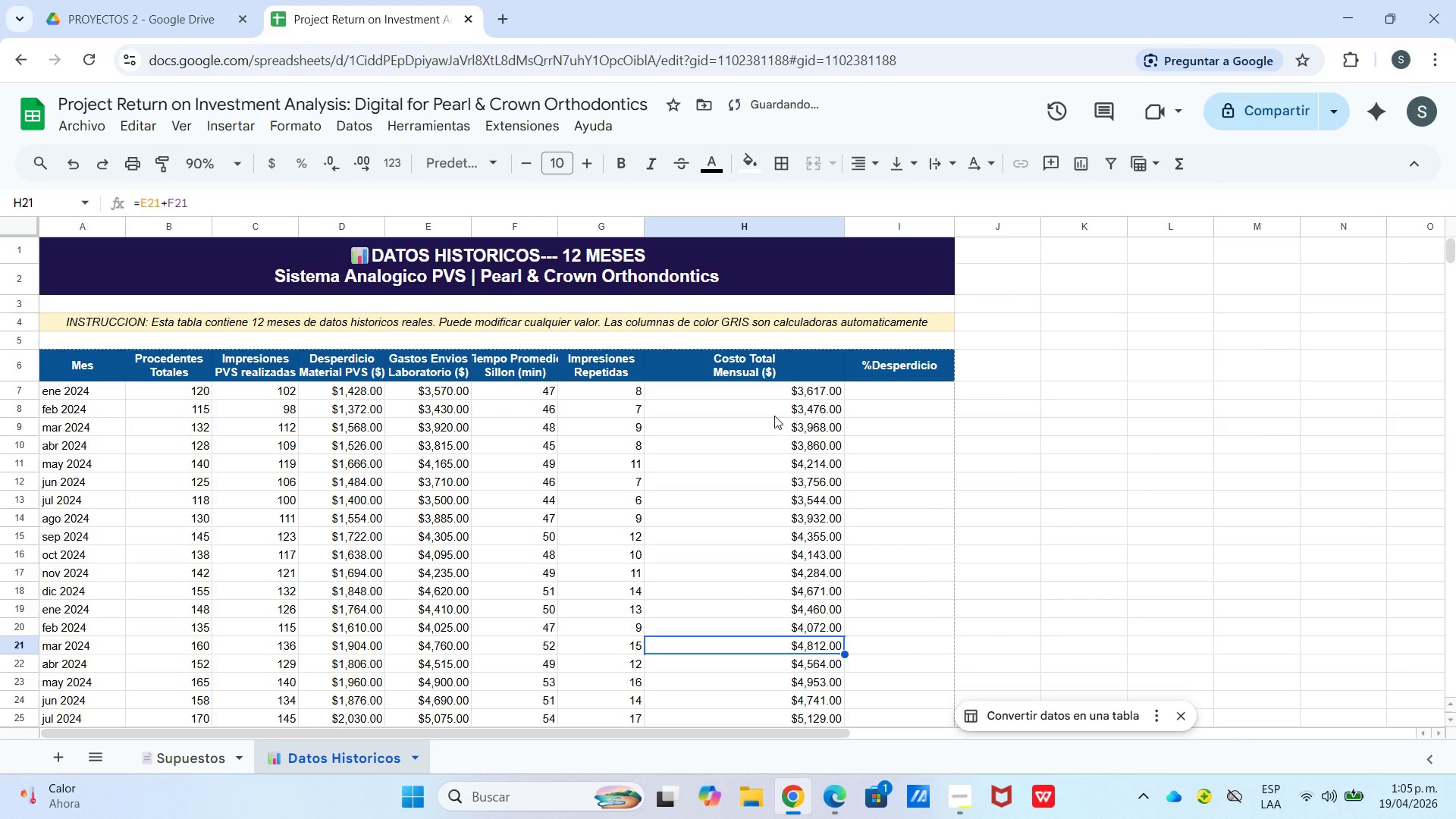 
mouse_move([758, 403])
 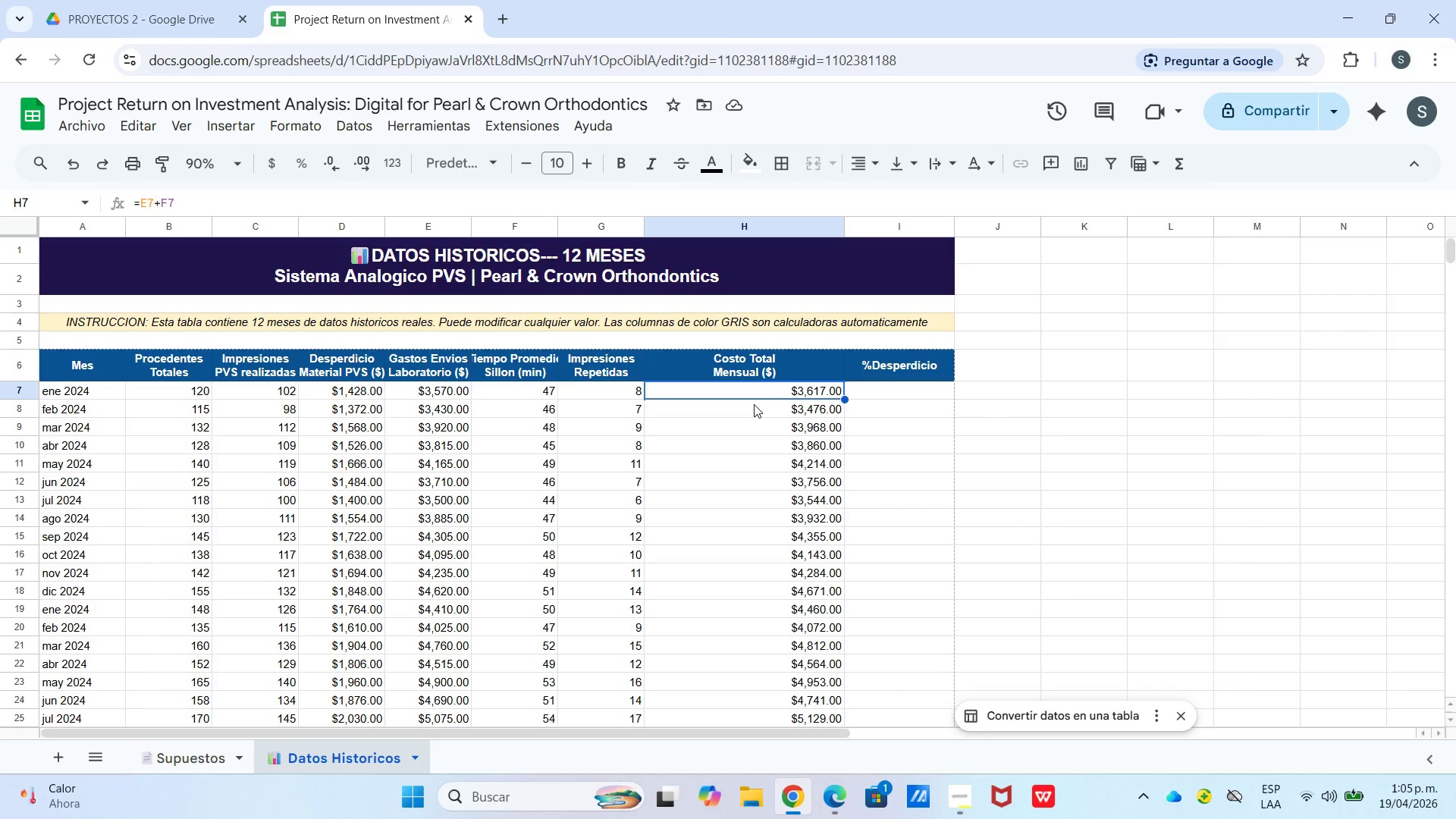 
wait(7.85)
 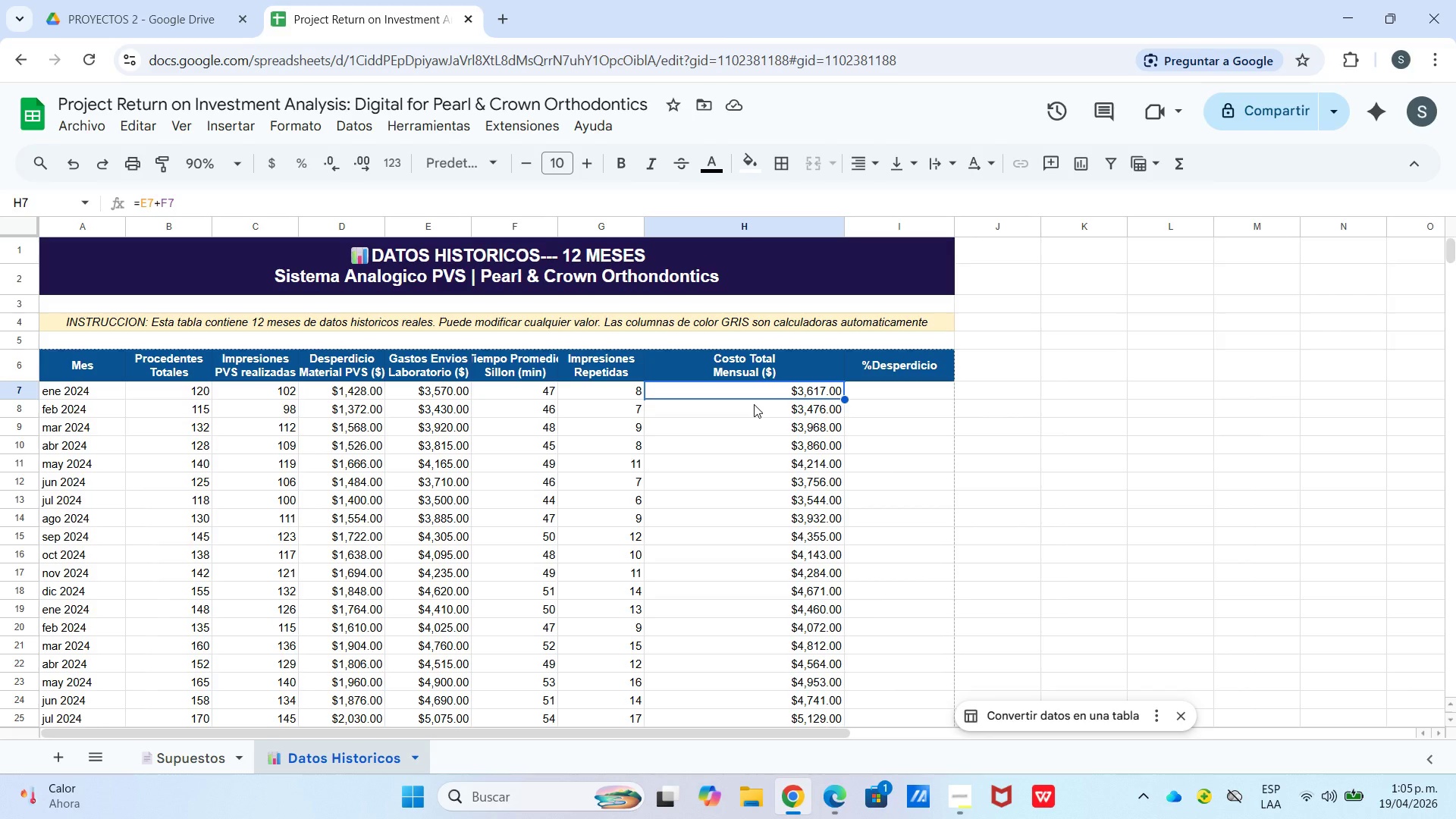 
left_click([469, 392])
 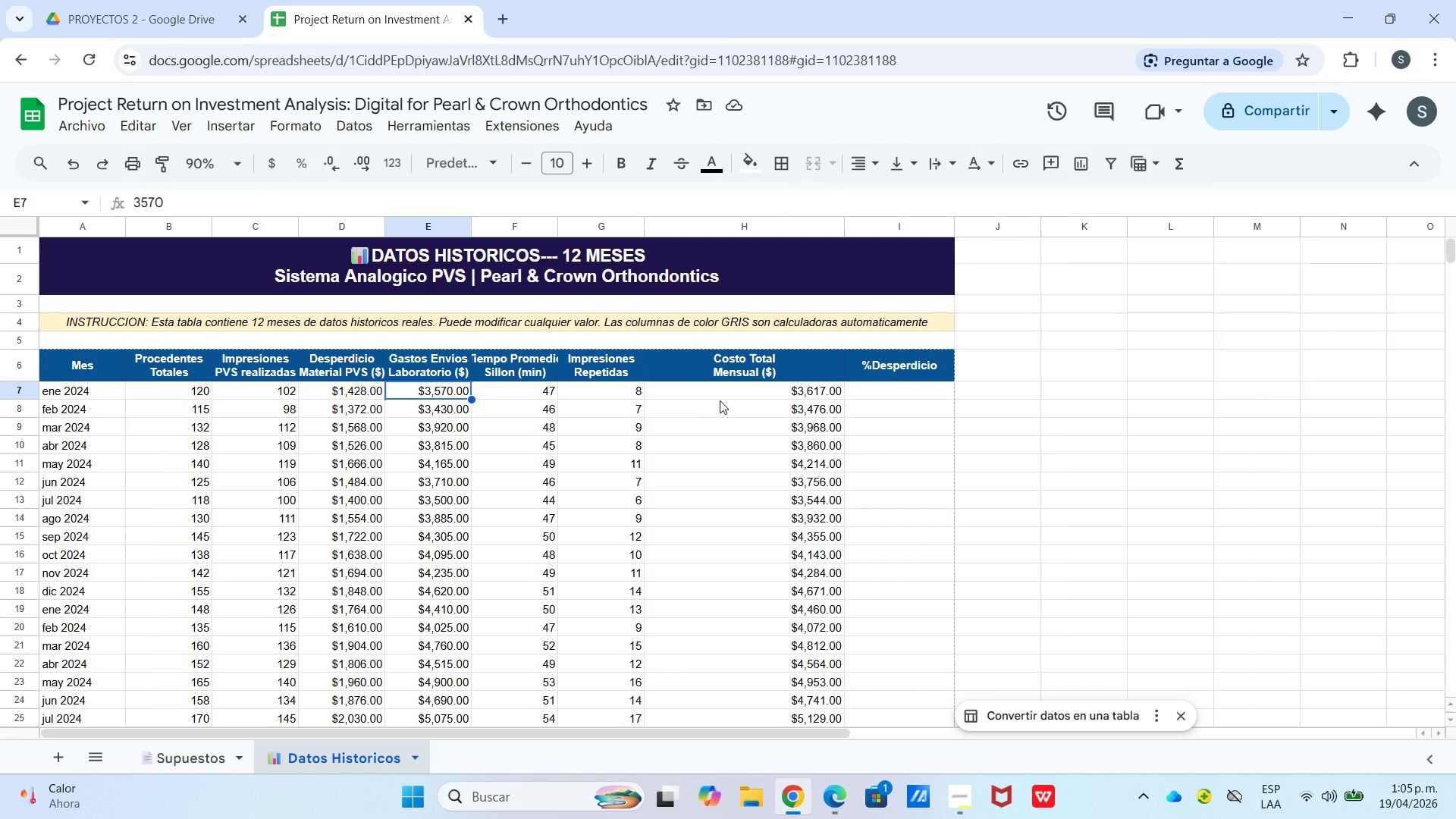 
left_click([752, 396])
 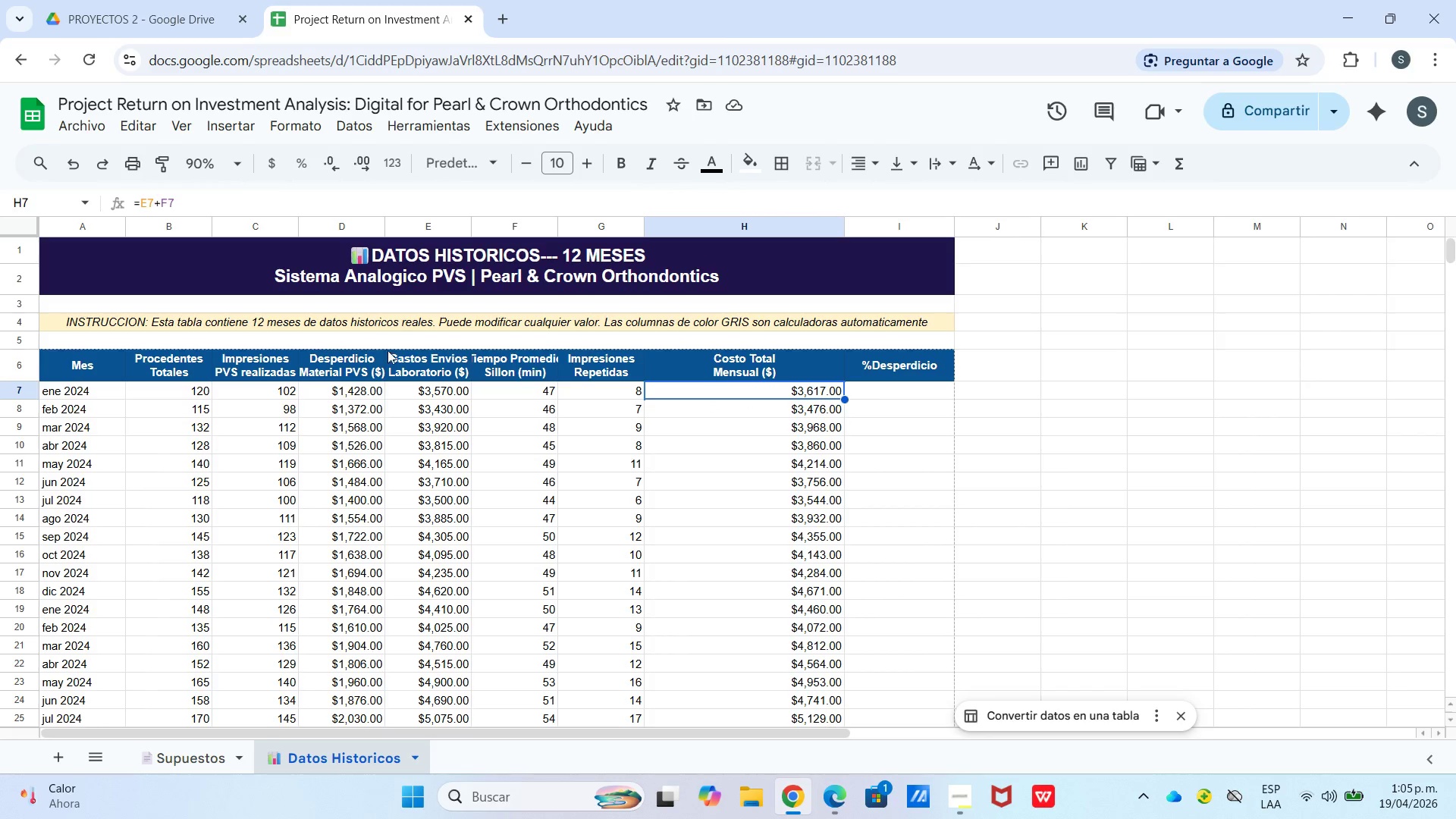 
left_click([367, 390])
 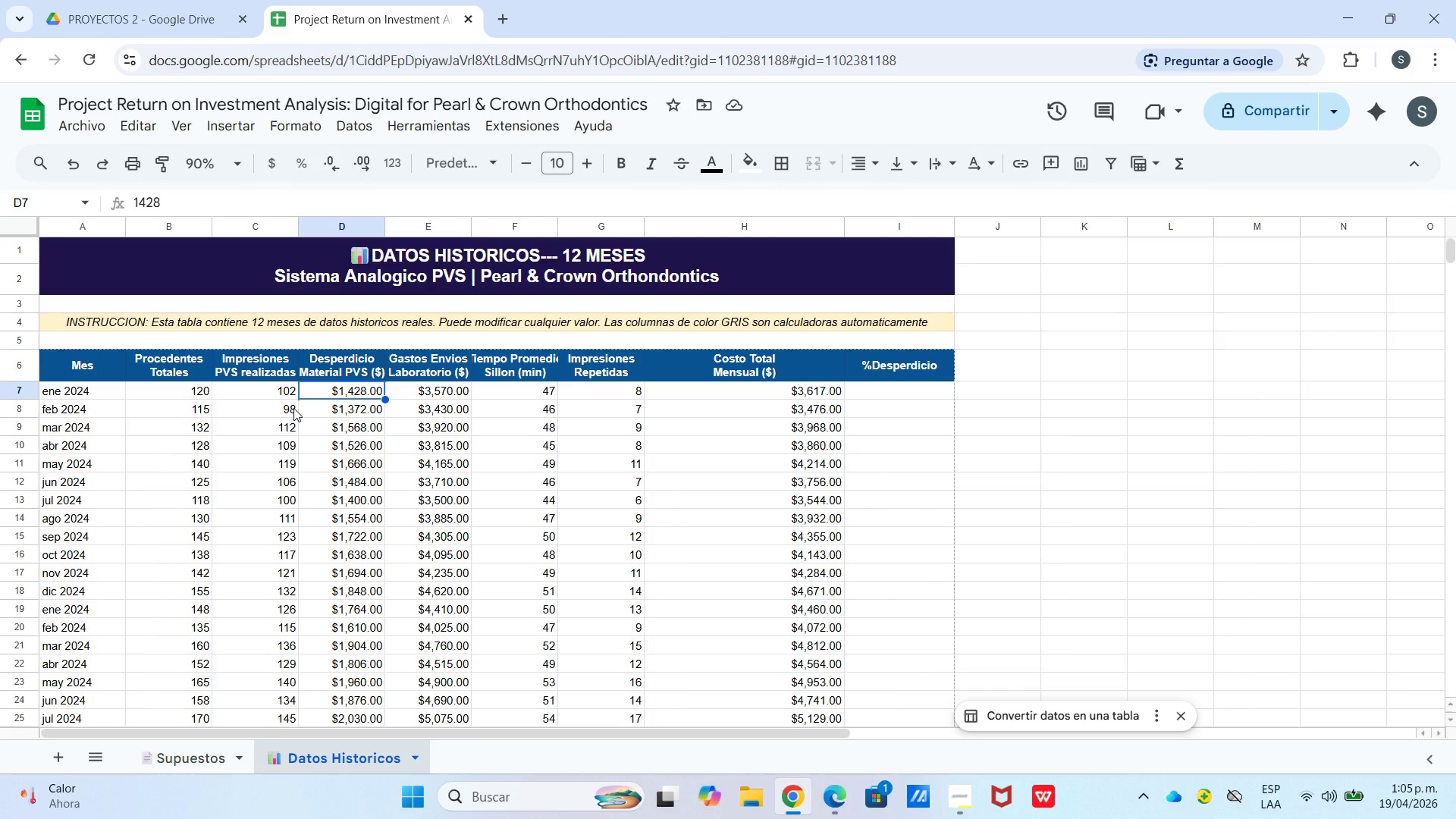 
wait(15.42)
 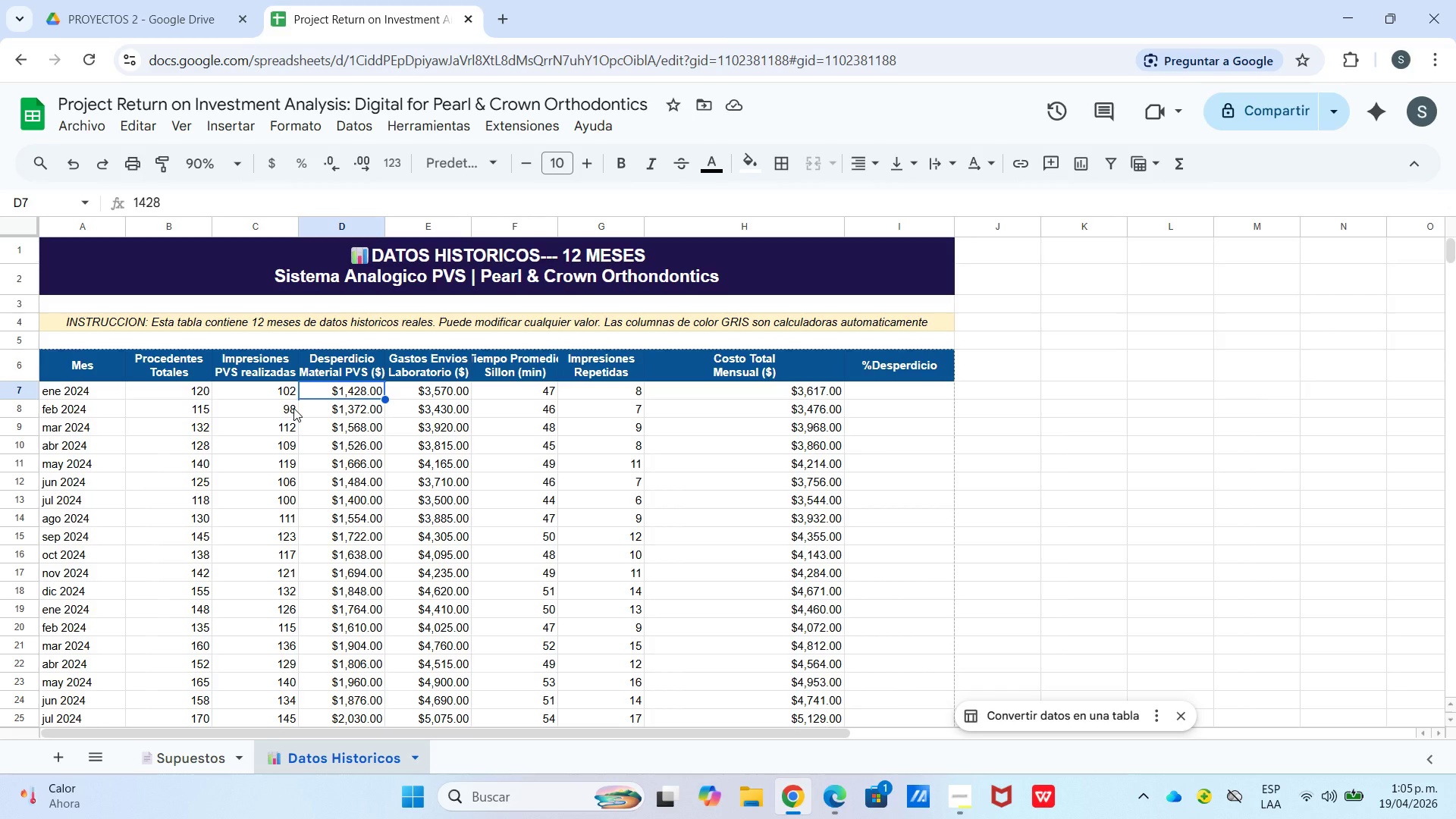 
left_click_drag(start_coordinate=[100, 367], to_coordinate=[833, 554])
 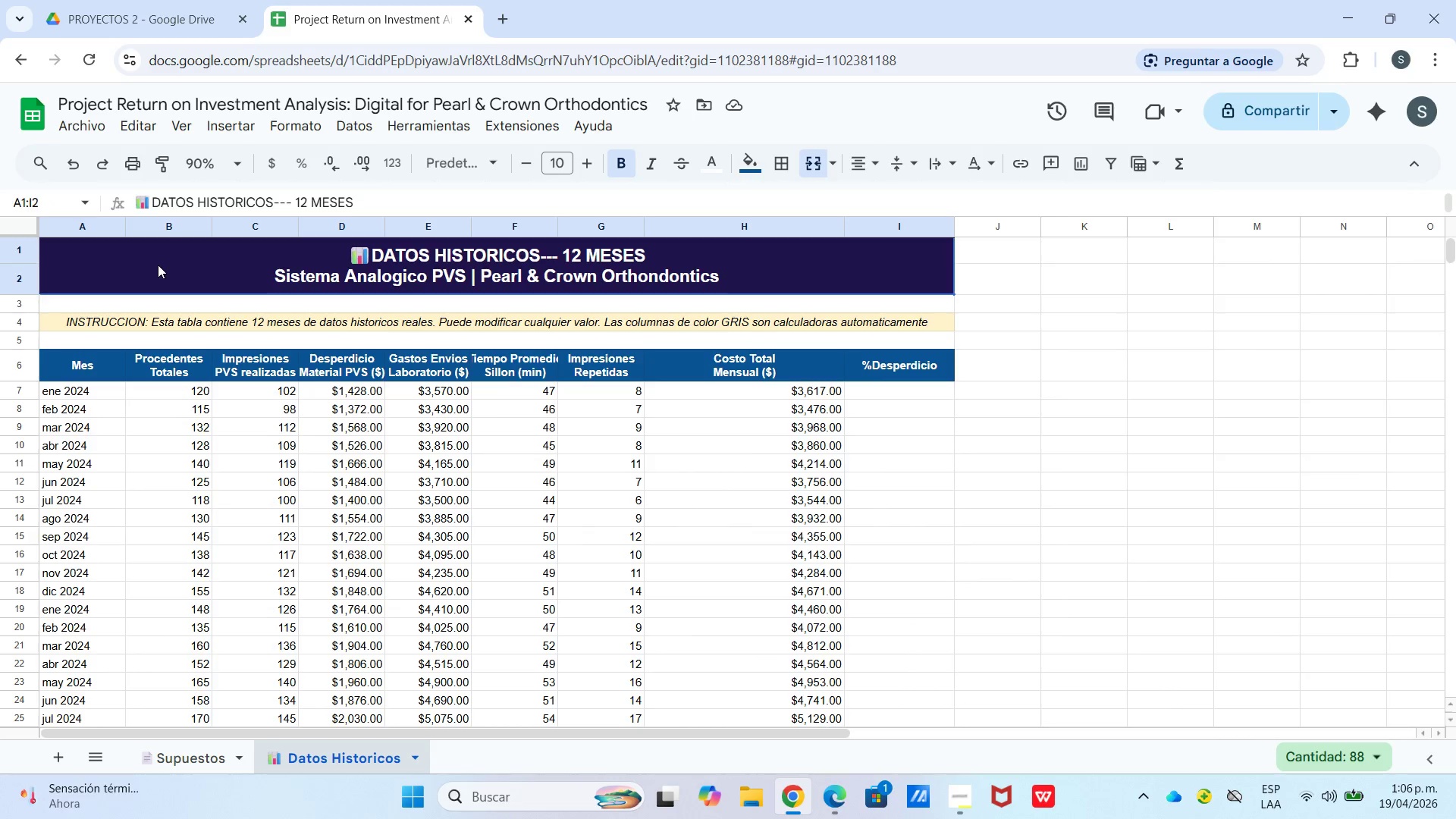 
scroll: coordinate [857, 604], scroll_direction: up, amount: 1.0
 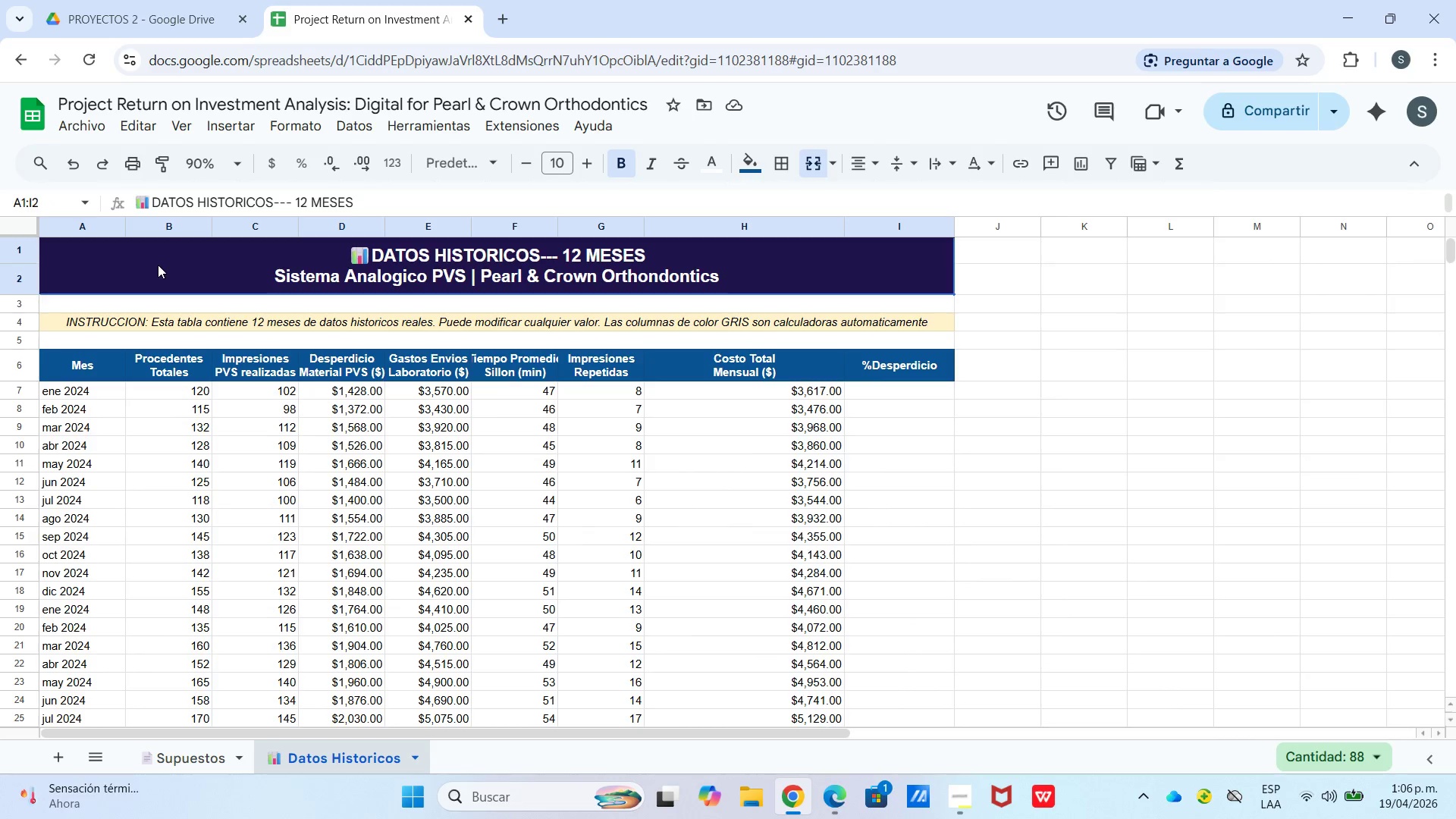 
left_click_drag(start_coordinate=[157, 264], to_coordinate=[746, 559])
 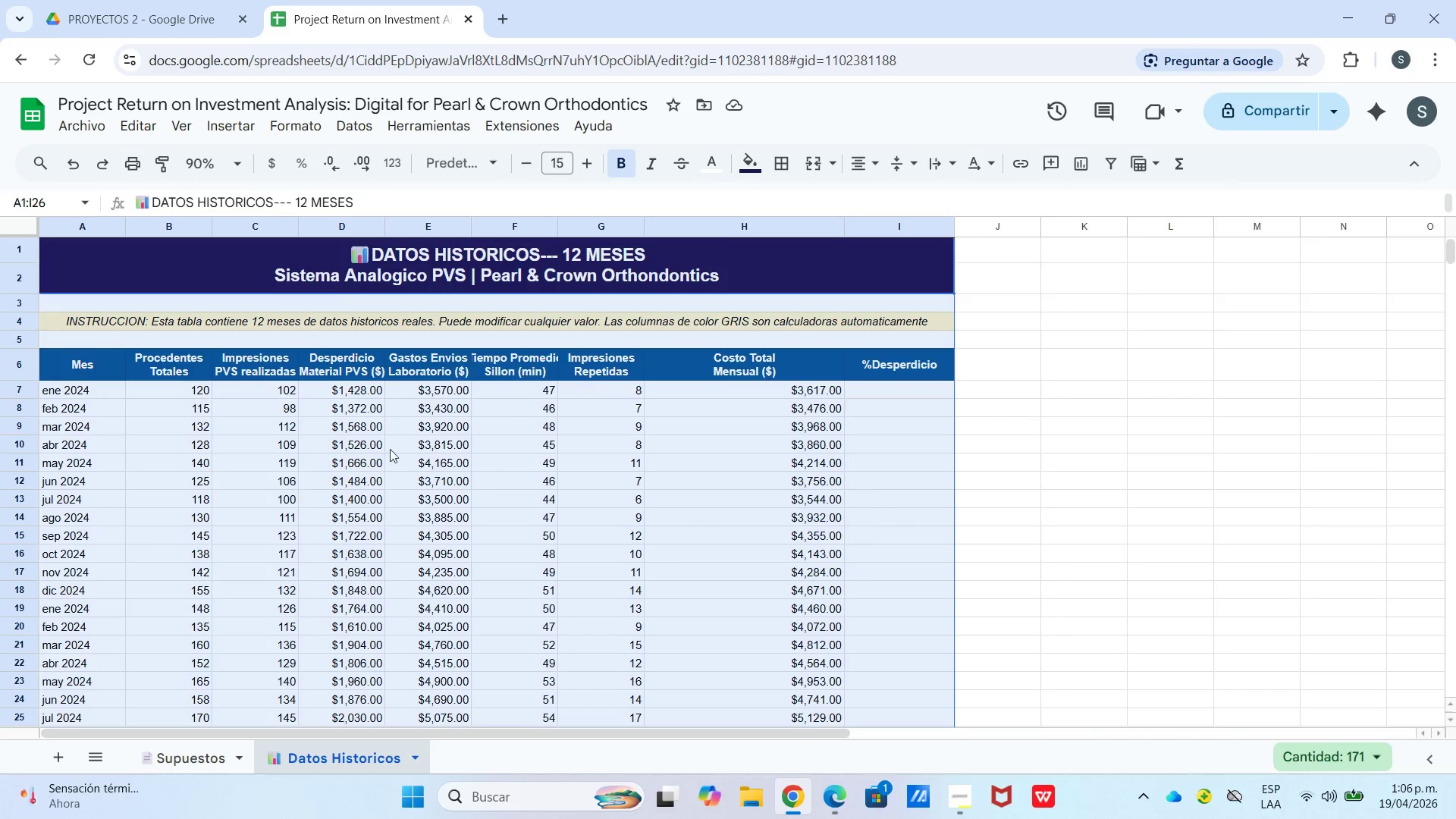 
scroll: coordinate [737, 615], scroll_direction: down, amount: 2.0
 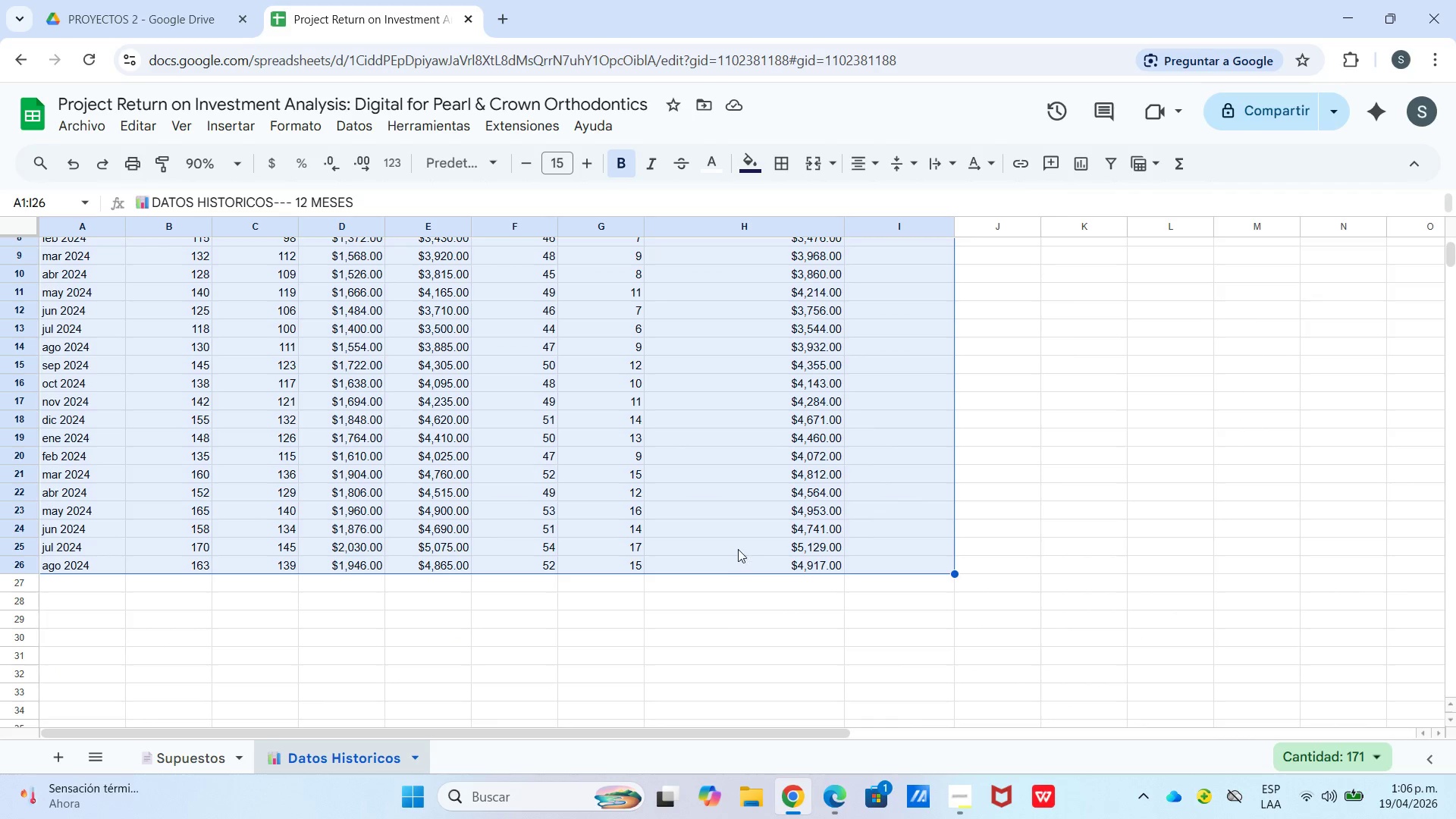 
scroll: coordinate [71, 363], scroll_direction: up, amount: 3.0
 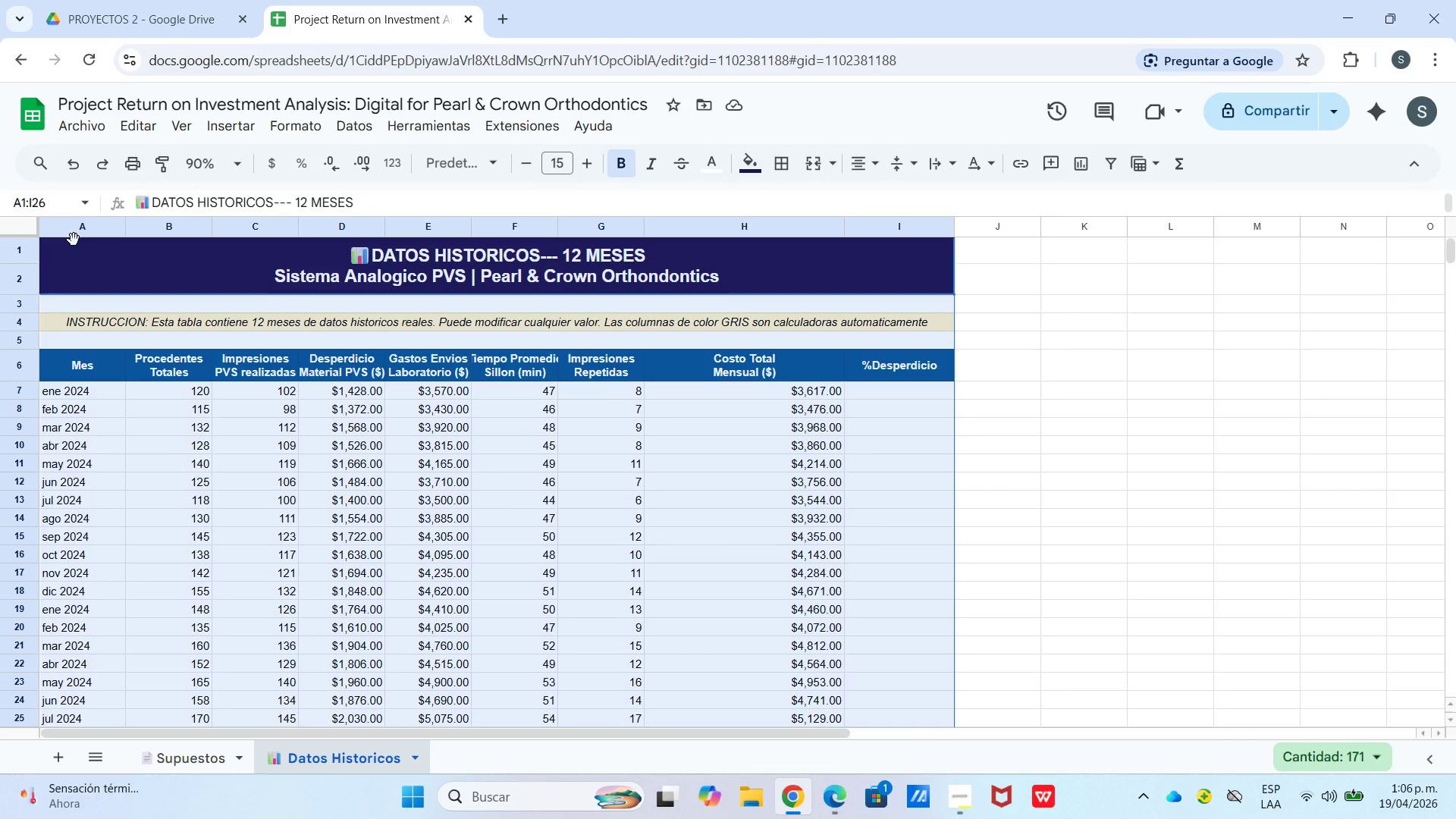 
left_click_drag(start_coordinate=[74, 240], to_coordinate=[184, 258])
 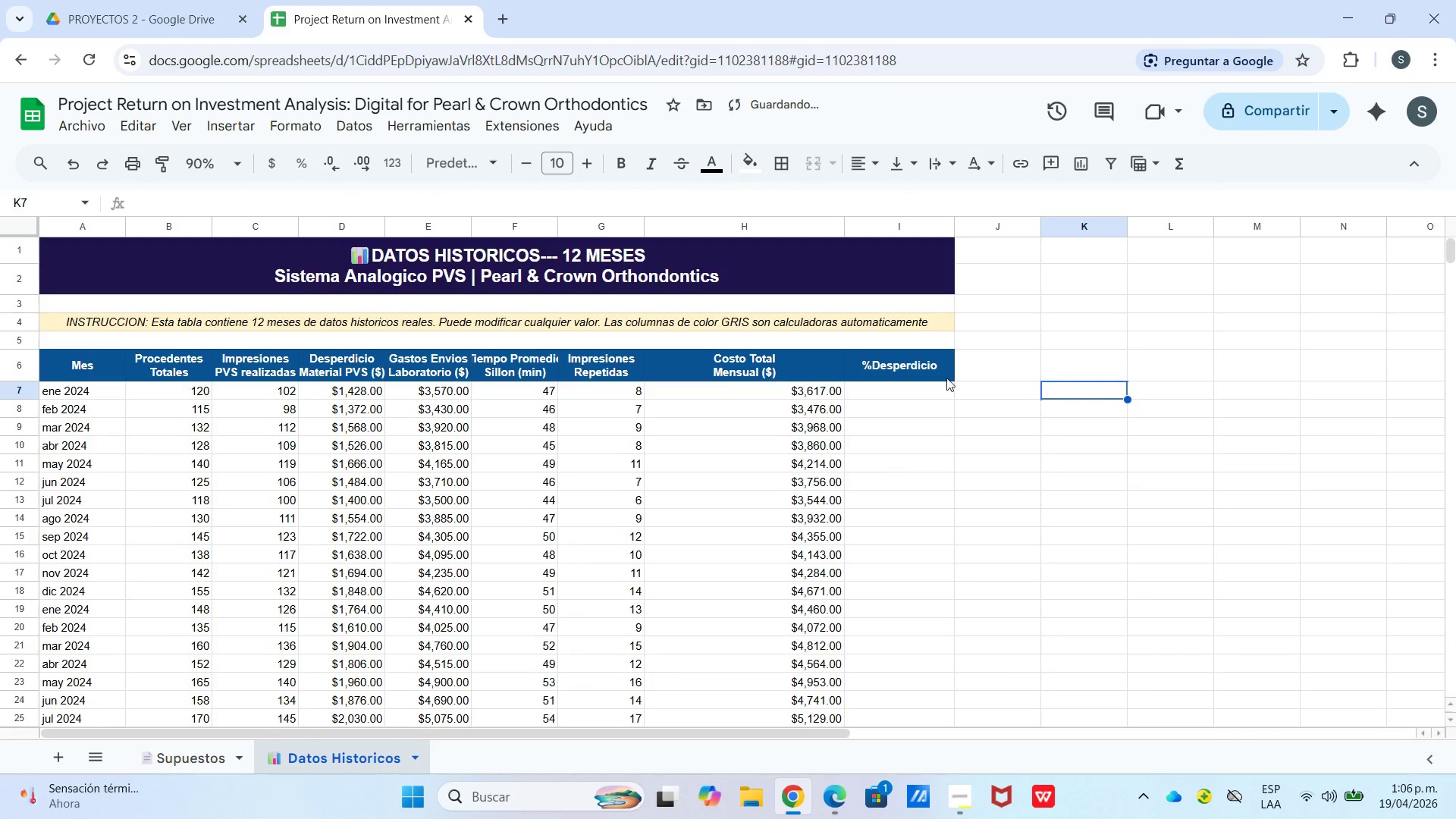 
left_click_drag(start_coordinate=[215, 265], to_coordinate=[911, 579])
 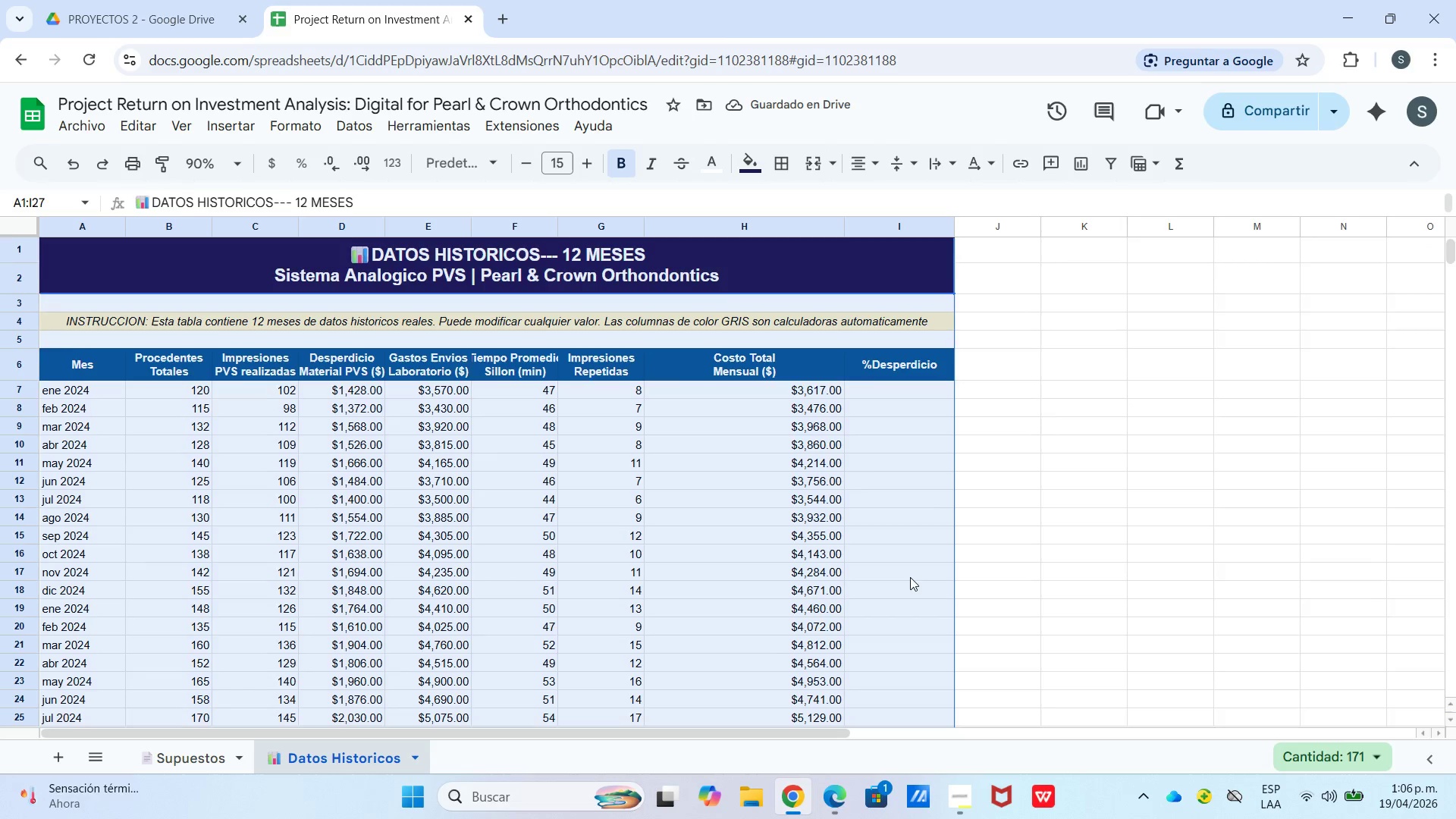 
scroll: coordinate [918, 583], scroll_direction: down, amount: 2.0
 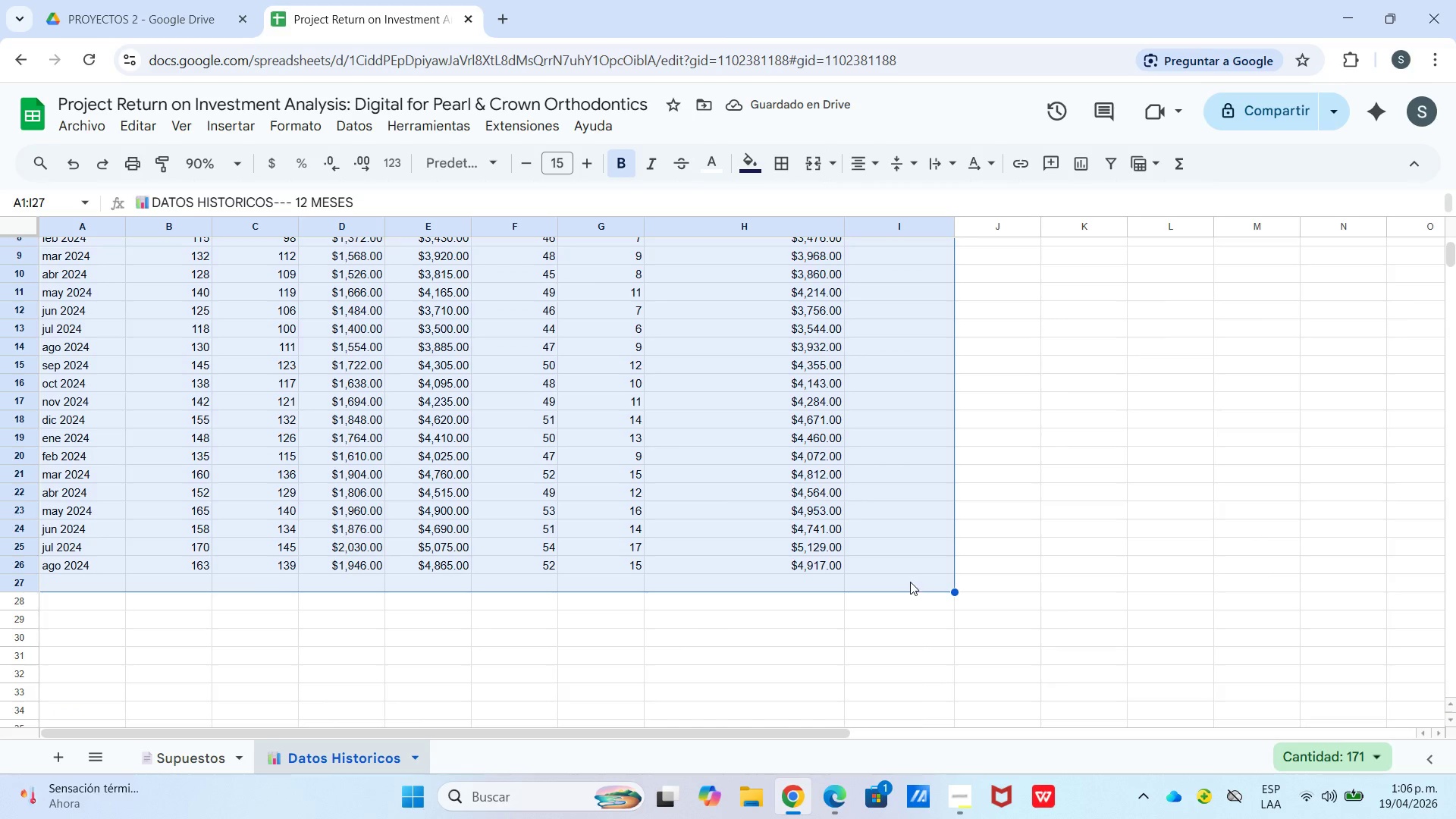 
scroll: coordinate [910, 577], scroll_direction: up, amount: 3.0
 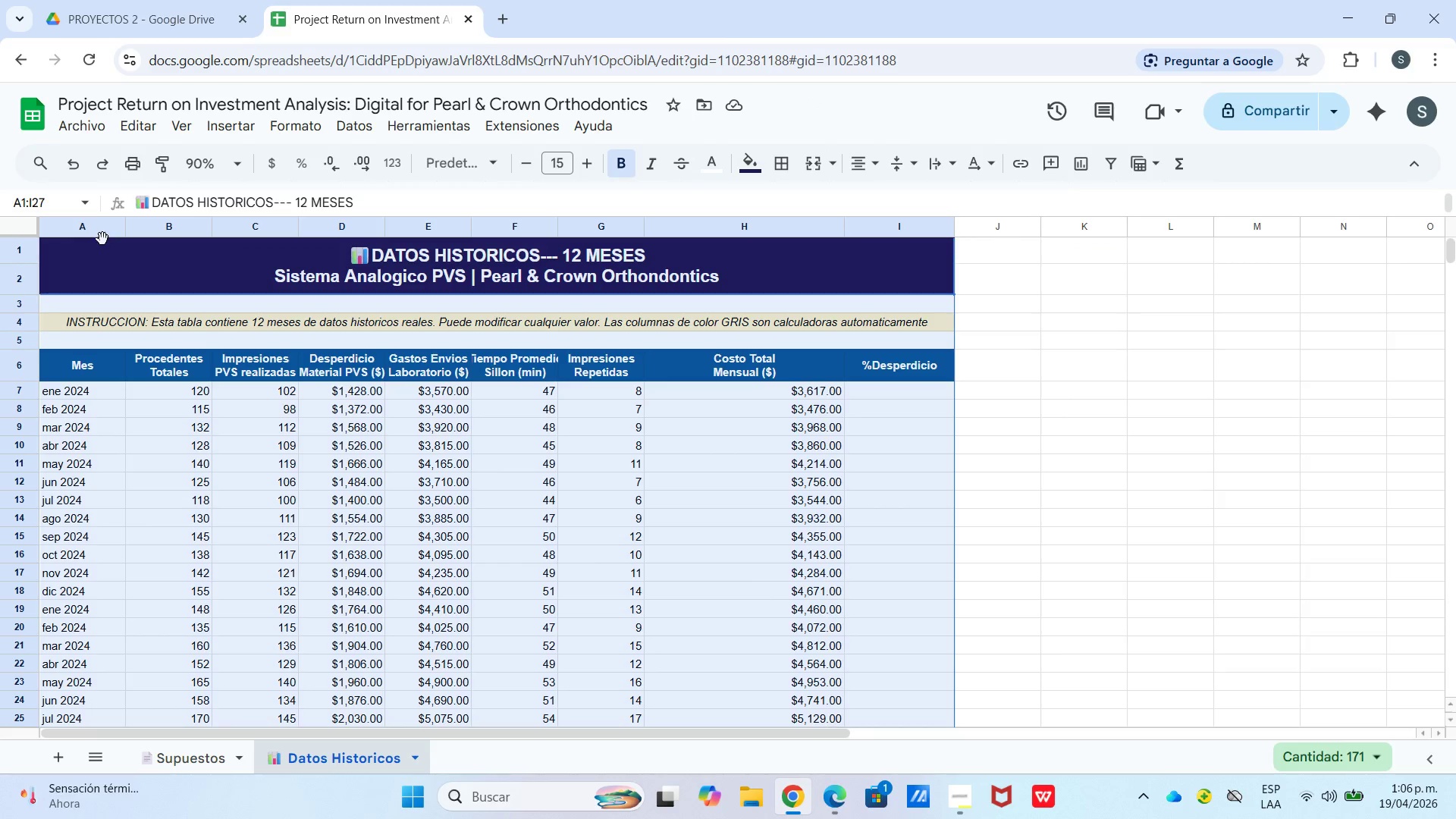 
left_click_drag(start_coordinate=[102, 239], to_coordinate=[194, 250])
 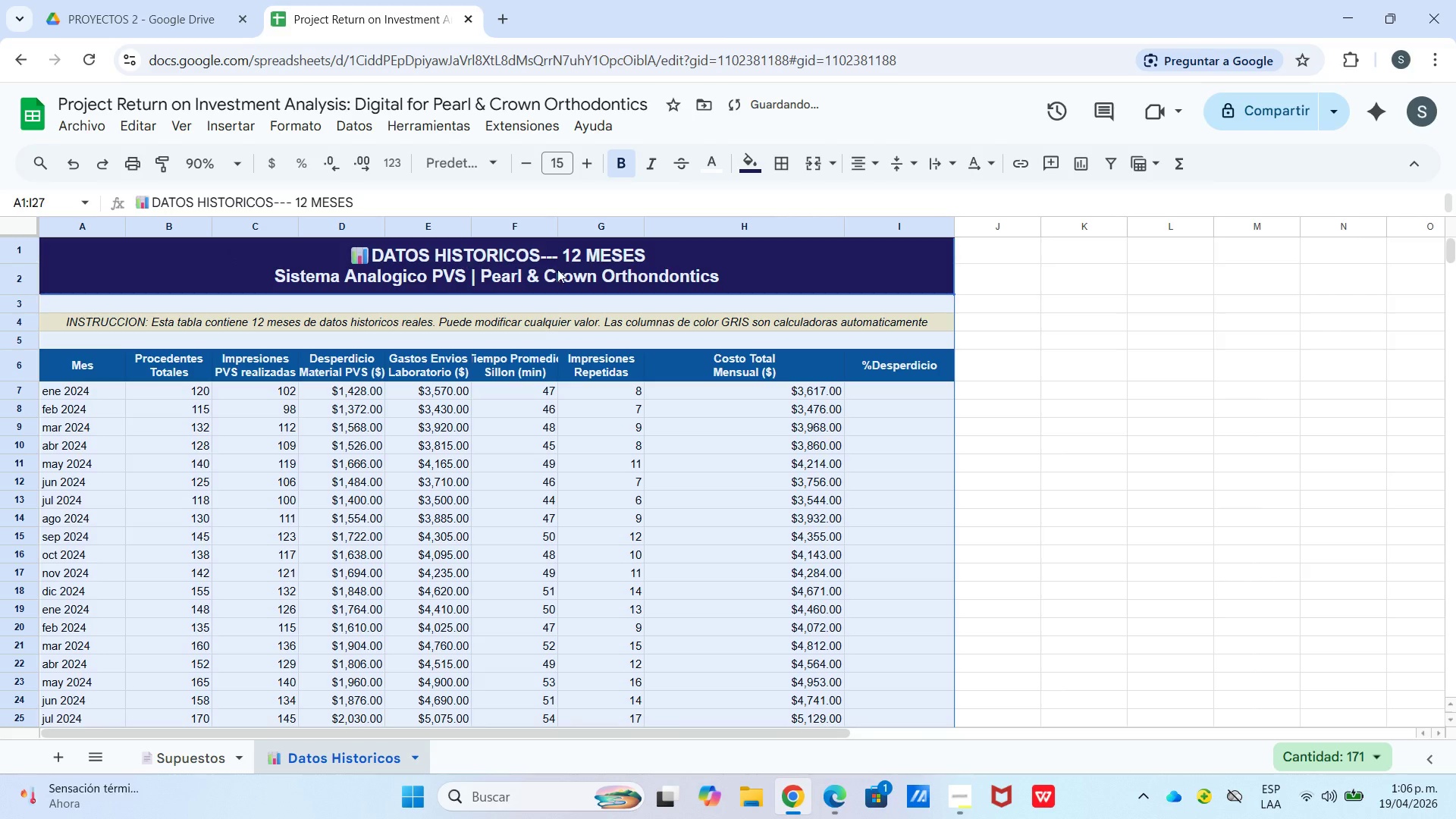 
left_click([1021, 342])
 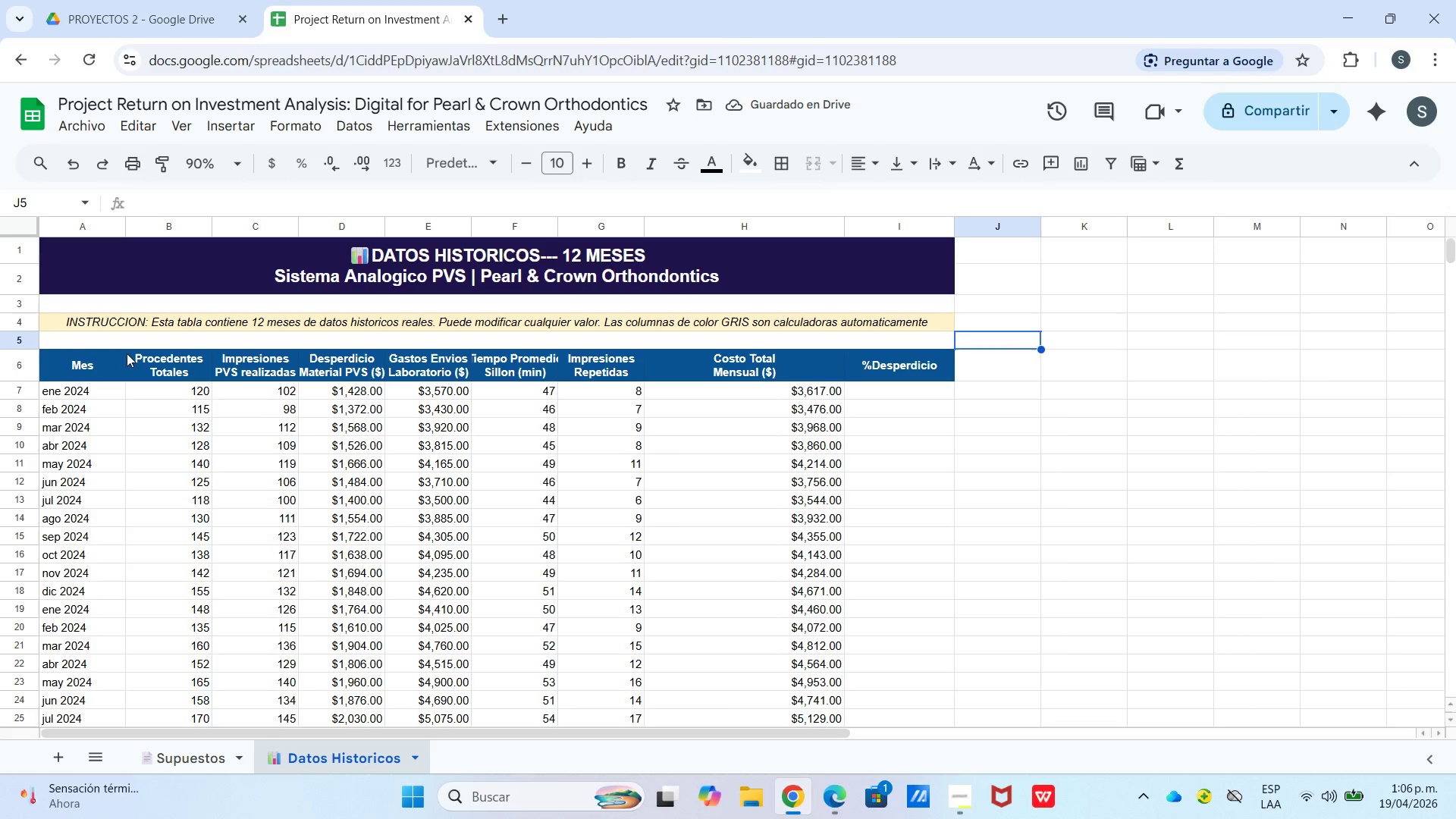 
left_click_drag(start_coordinate=[110, 366], to_coordinate=[889, 475])
 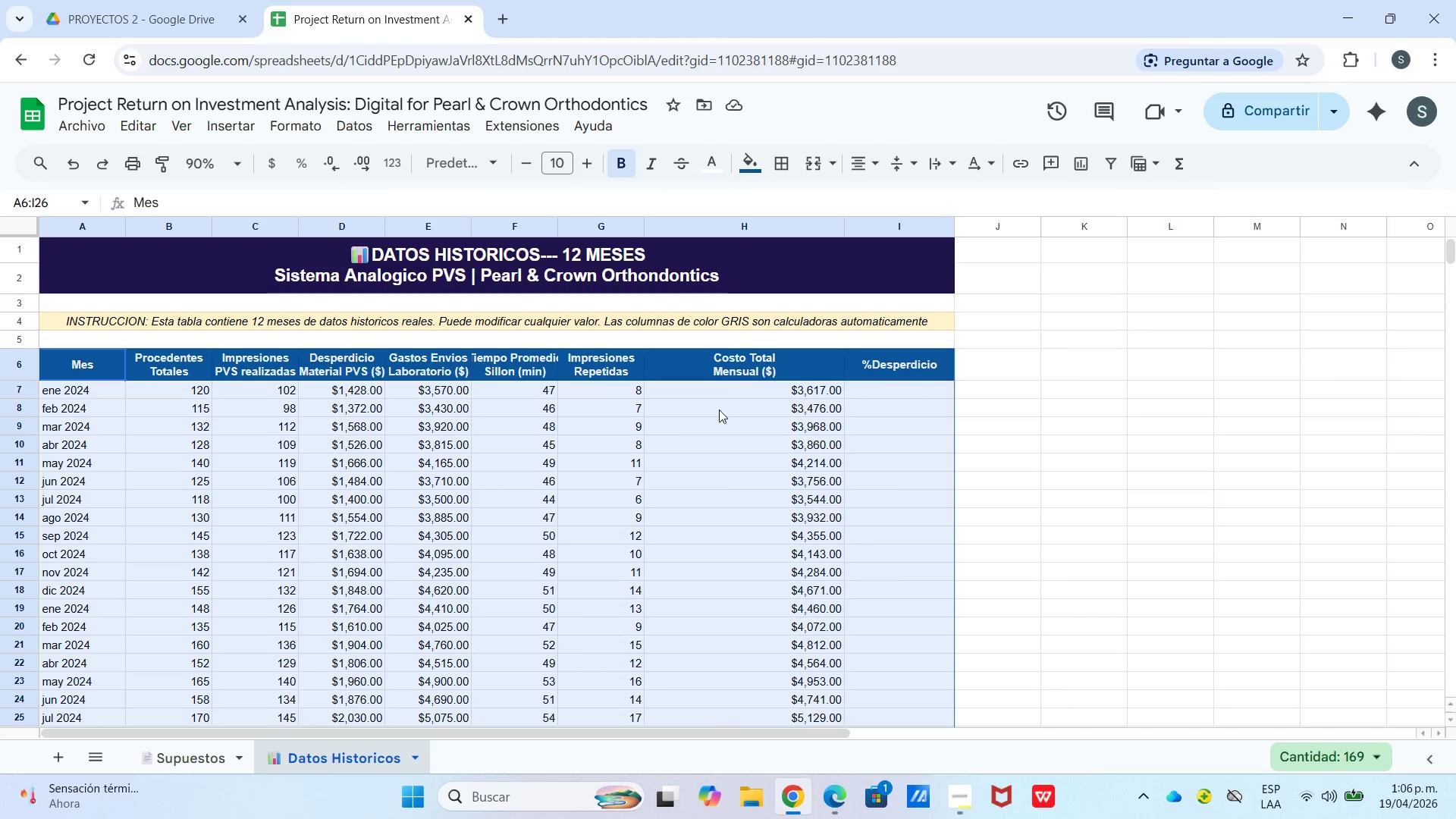 
scroll: coordinate [790, 616], scroll_direction: down, amount: 3.0
 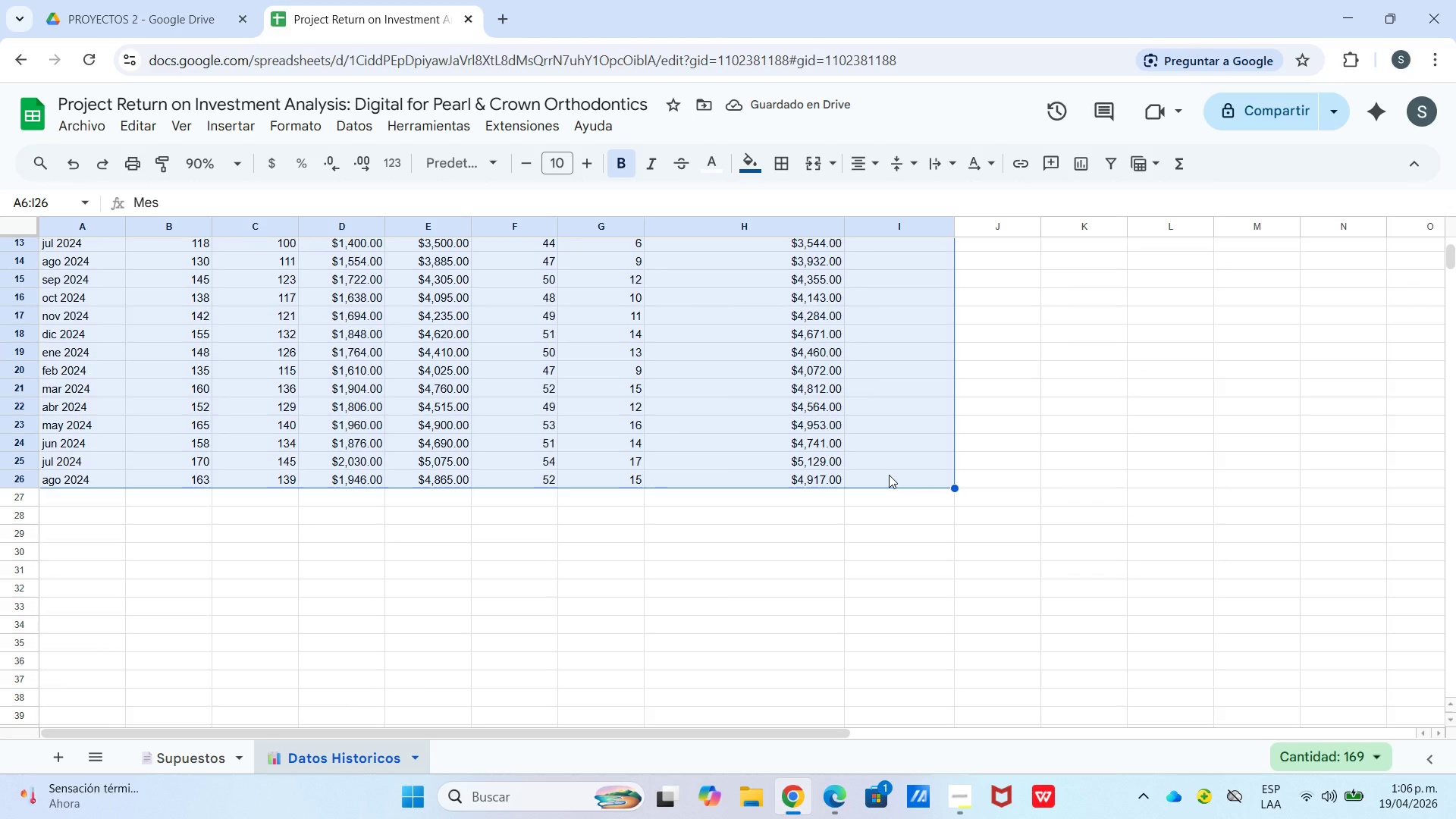 
scroll: coordinate [881, 460], scroll_direction: up, amount: 3.0
 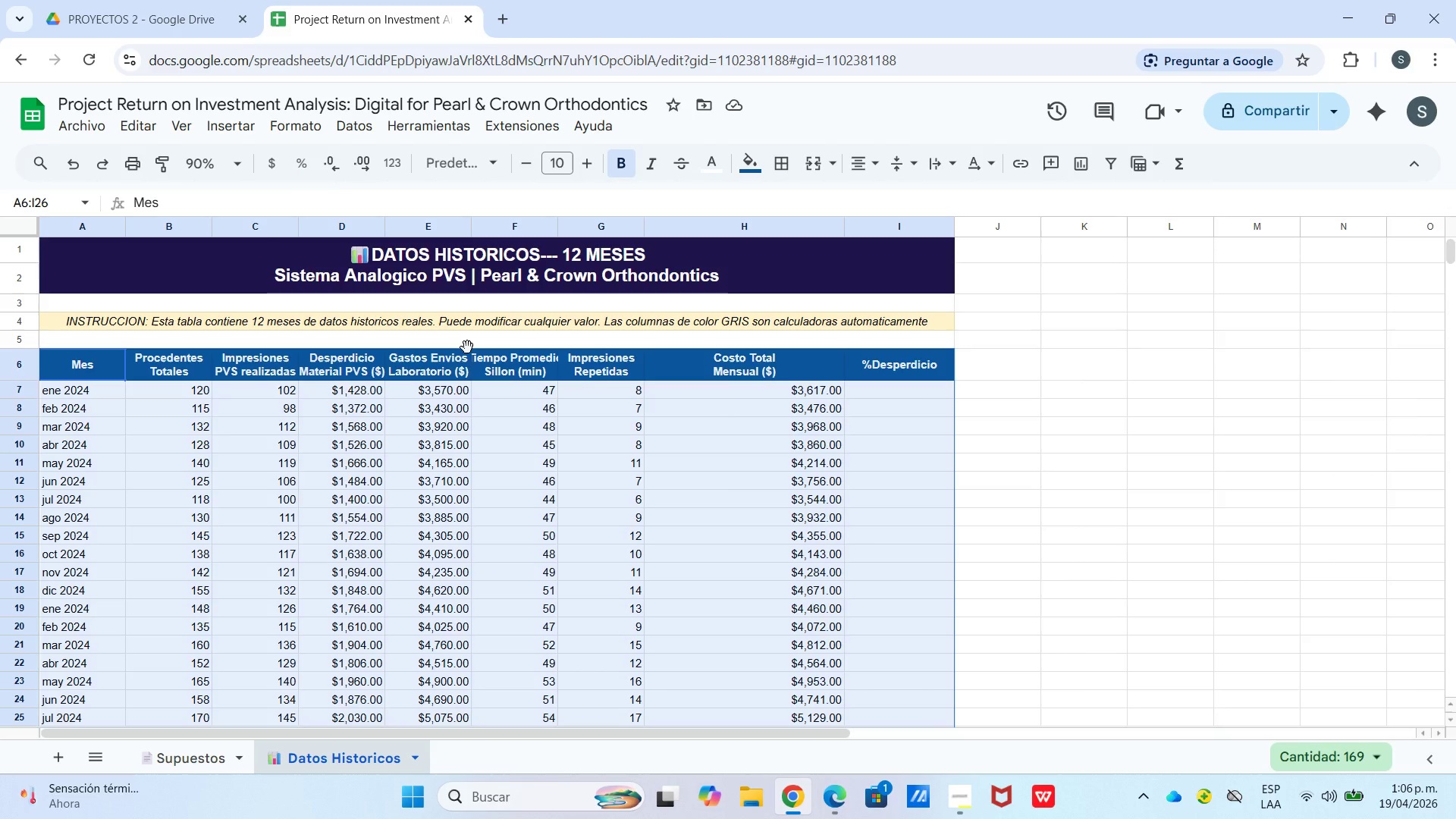 
left_click_drag(start_coordinate=[468, 349], to_coordinate=[504, 352])
 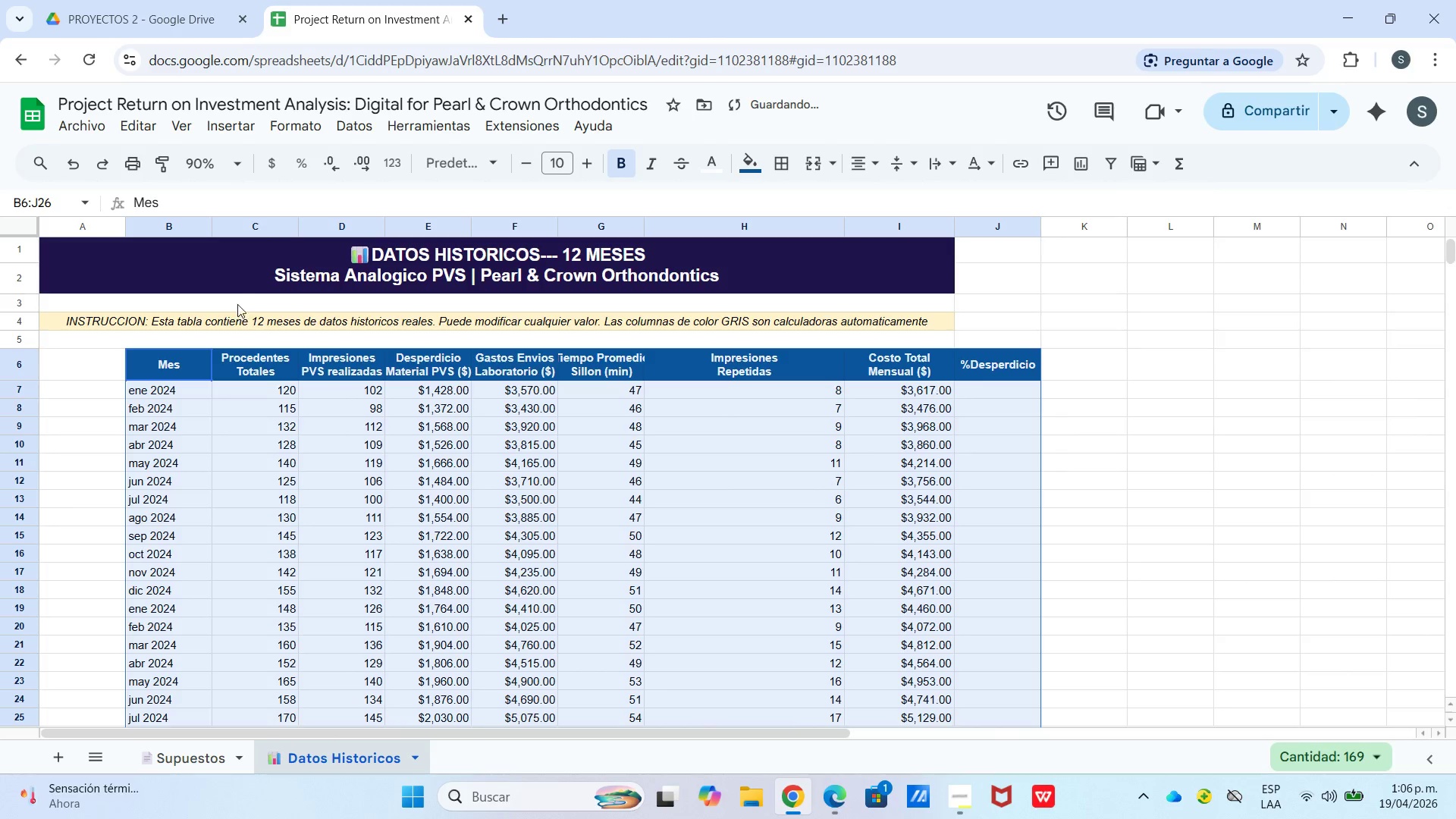 
left_click_drag(start_coordinate=[234, 281], to_coordinate=[246, 322])
 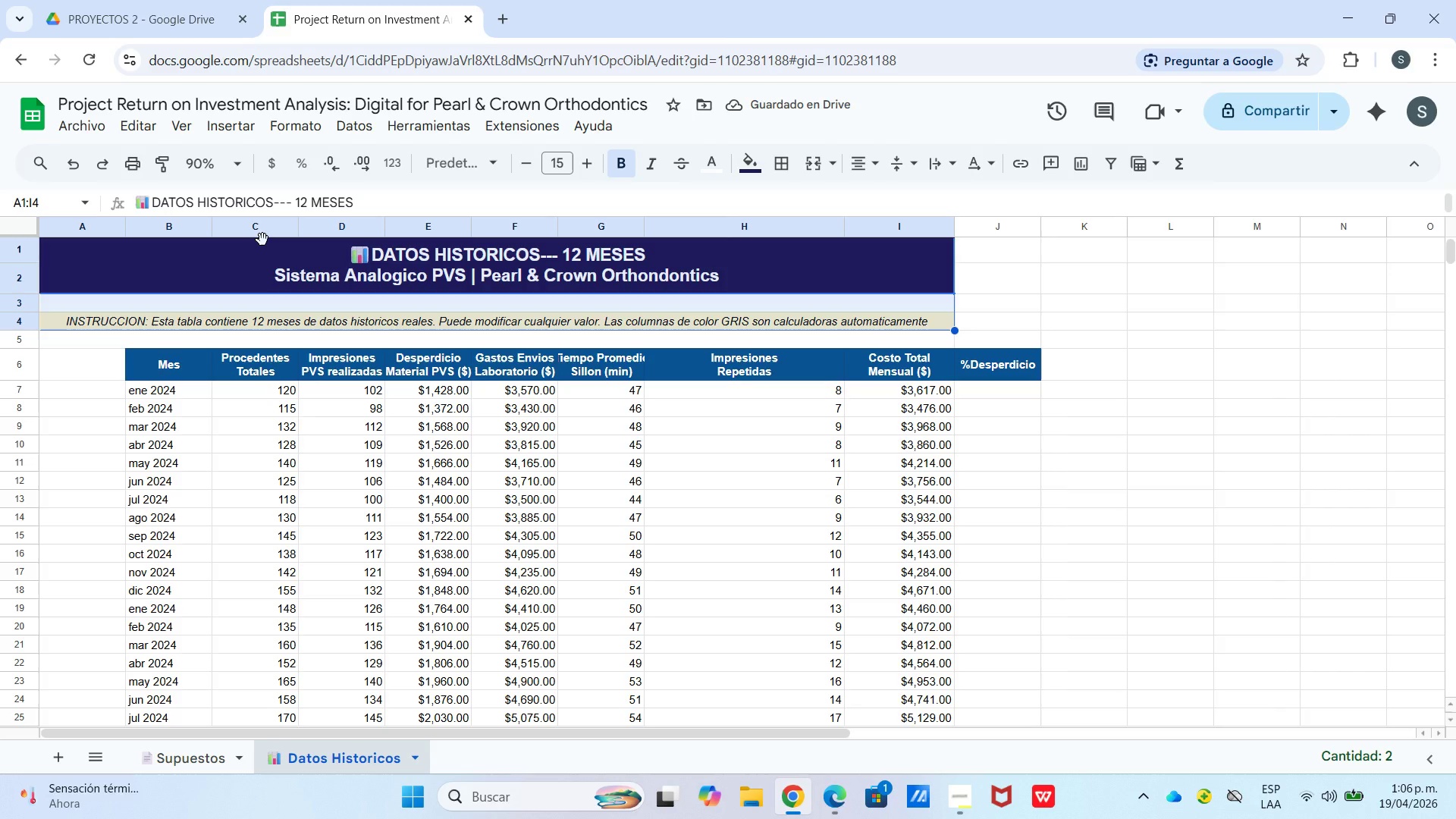 
left_click_drag(start_coordinate=[262, 240], to_coordinate=[350, 255])
 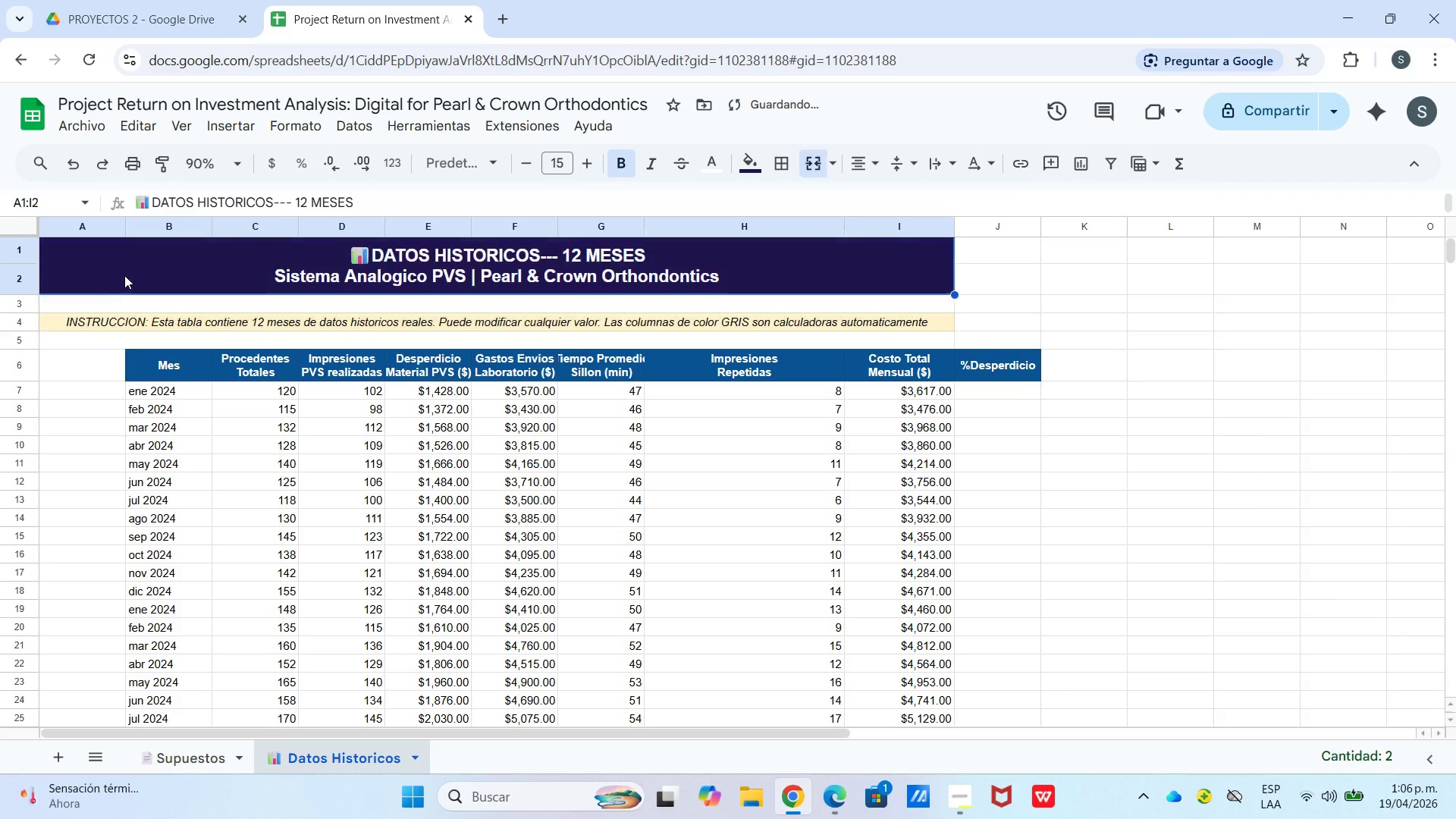 
left_click_drag(start_coordinate=[97, 265], to_coordinate=[98, 318])
 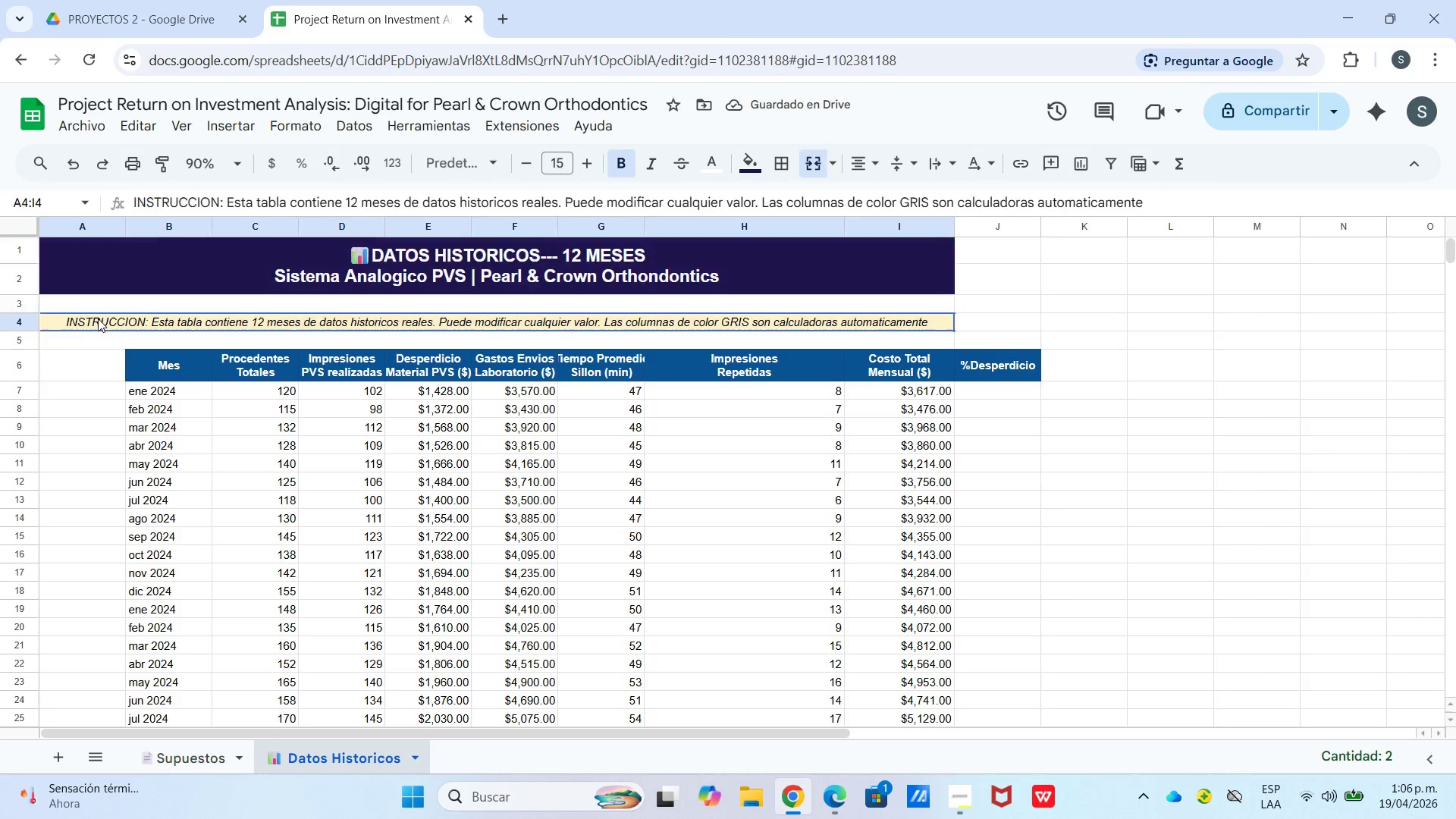 
left_click([98, 318])
 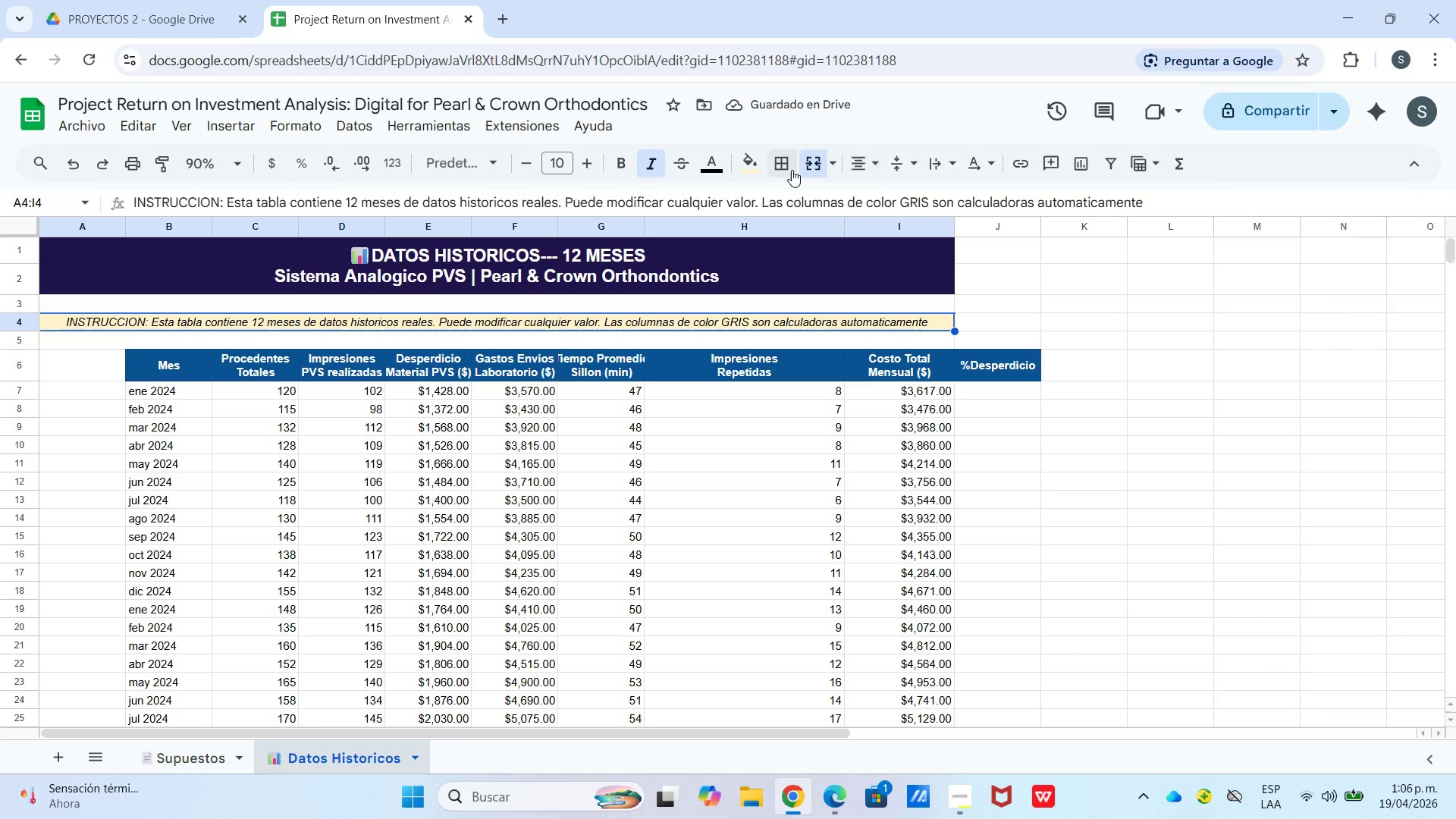 
left_click([807, 170])
 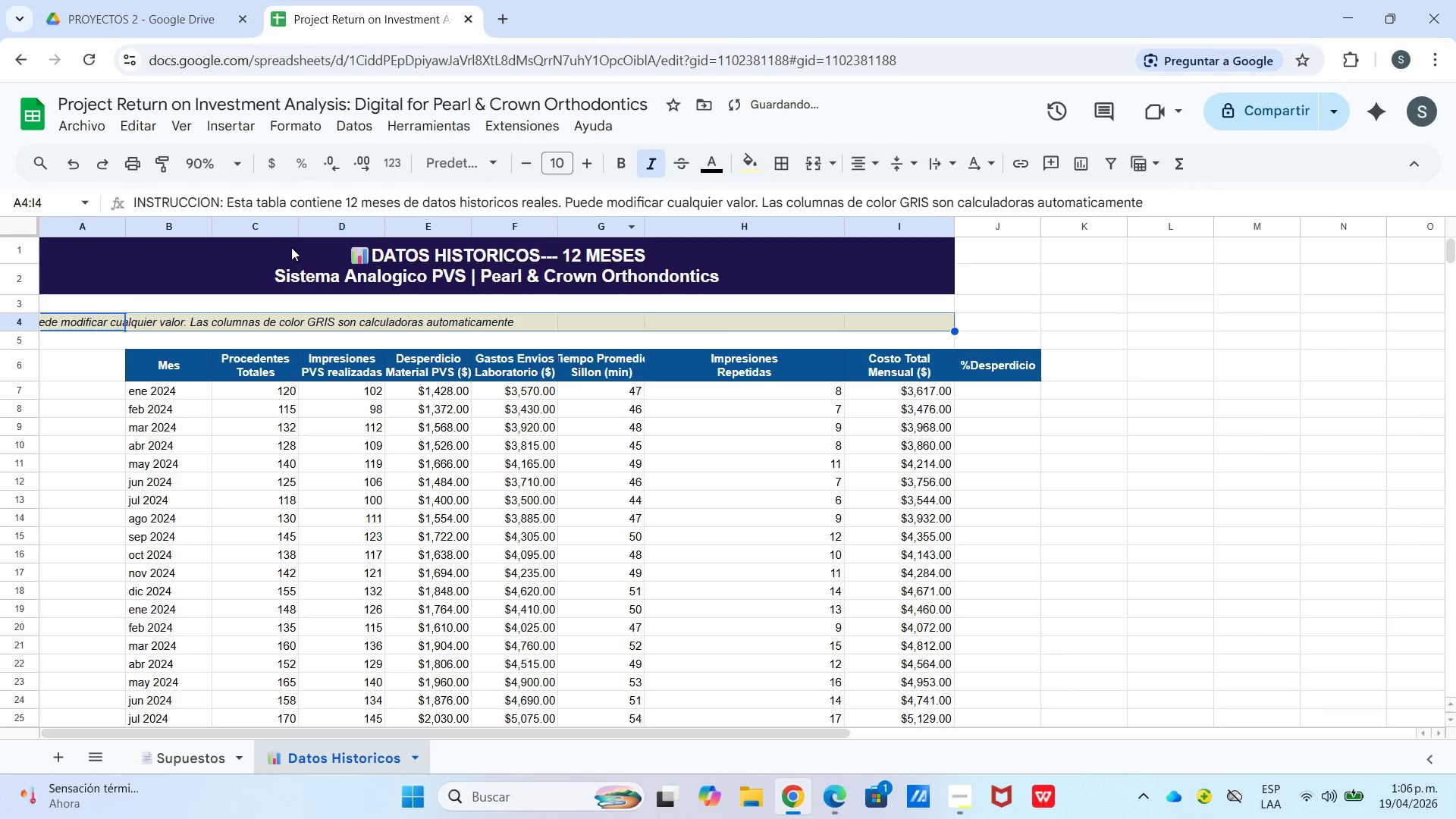 
left_click_drag(start_coordinate=[285, 257], to_coordinate=[306, 312])
 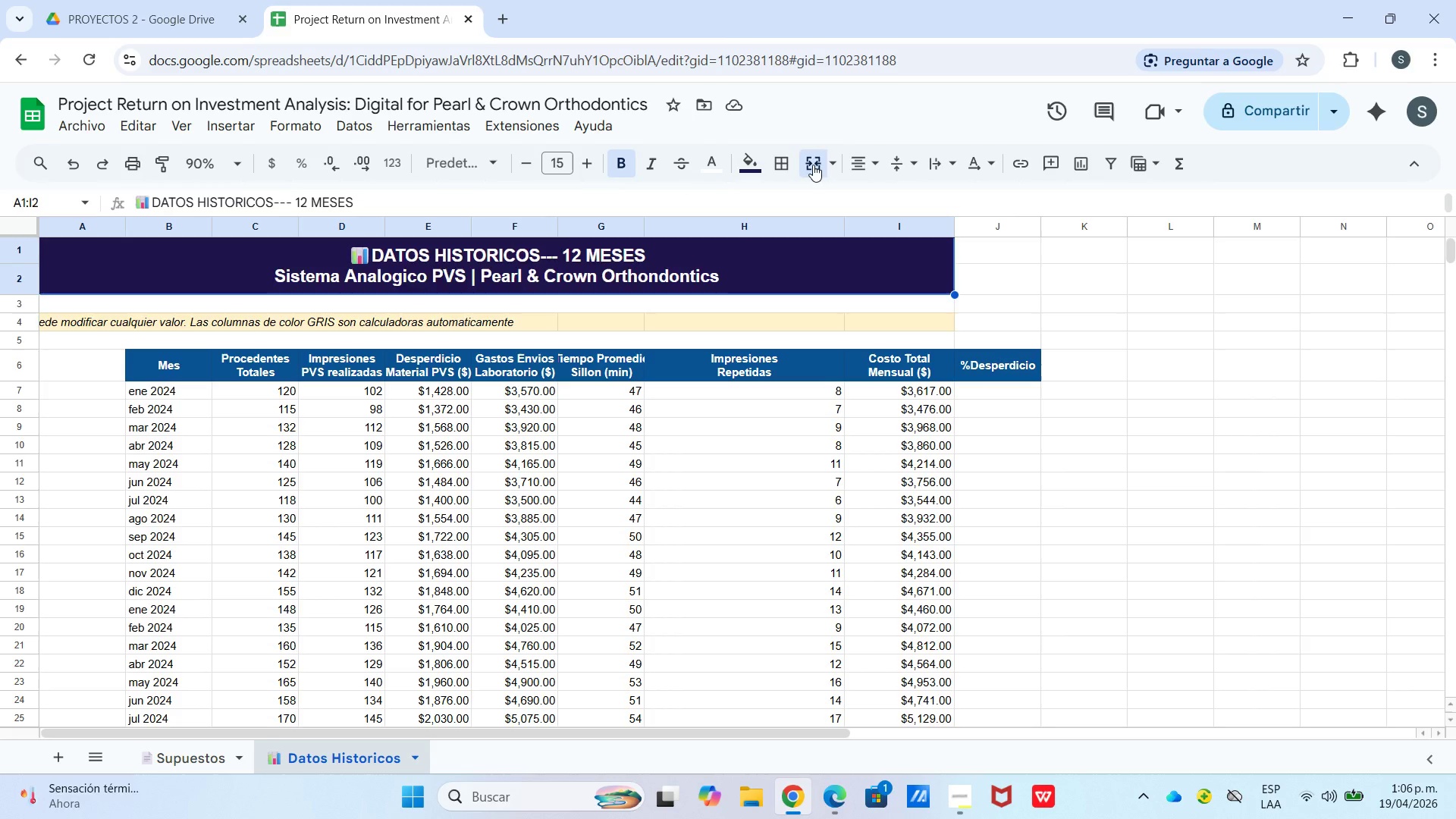 
wait(5.03)
 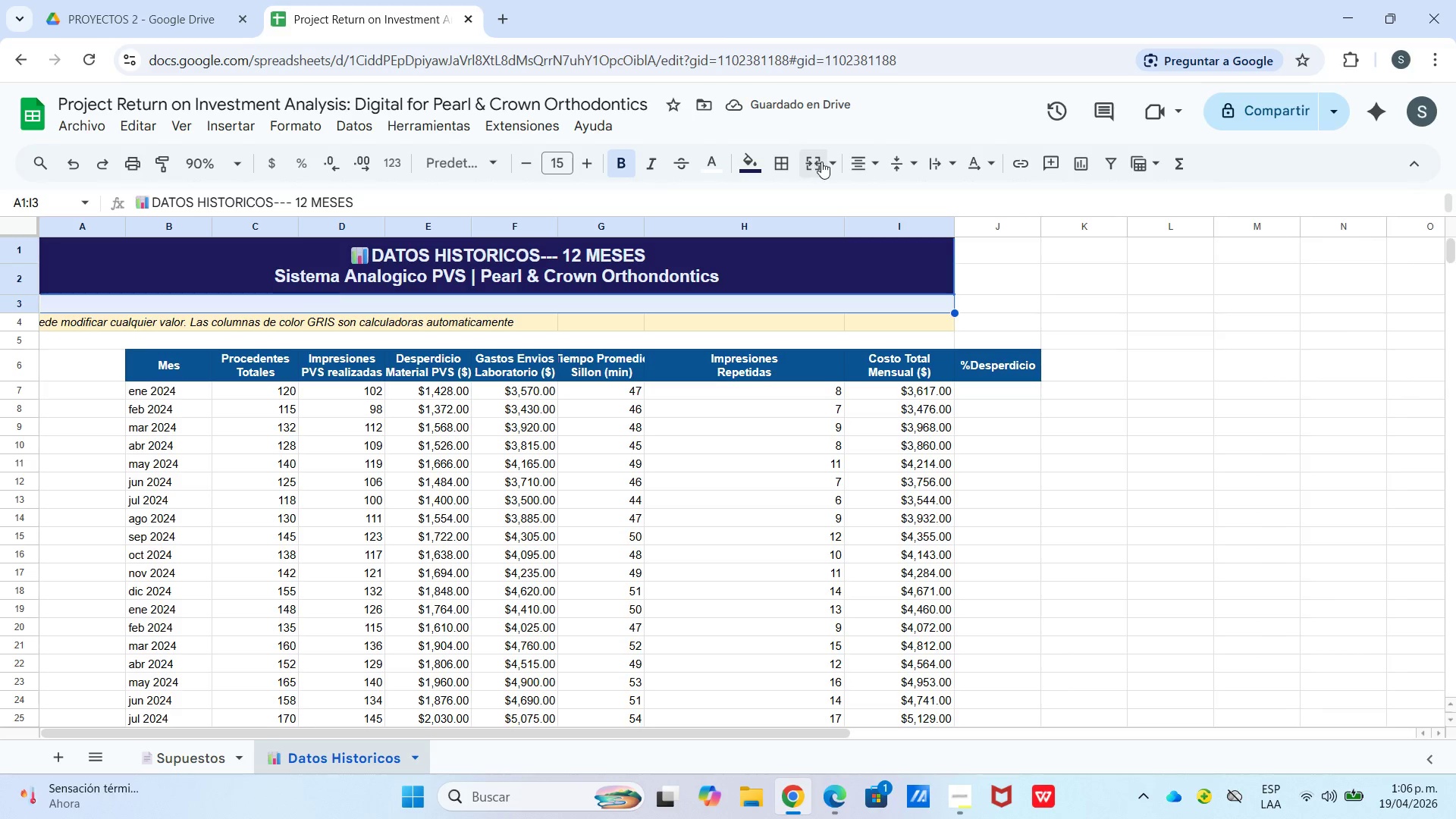 
left_click([708, 299])
 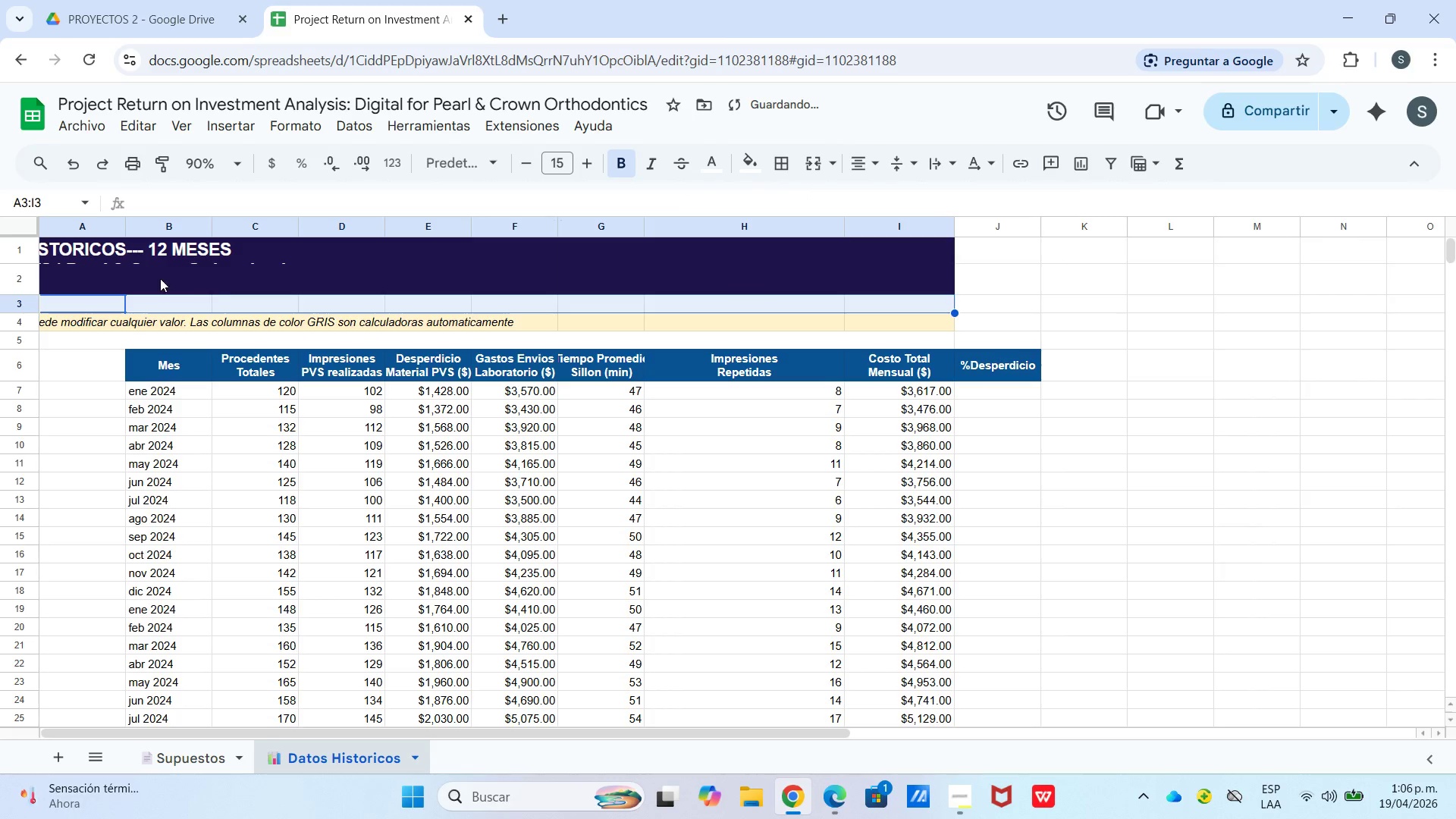 
left_click_drag(start_coordinate=[160, 252], to_coordinate=[878, 321])
 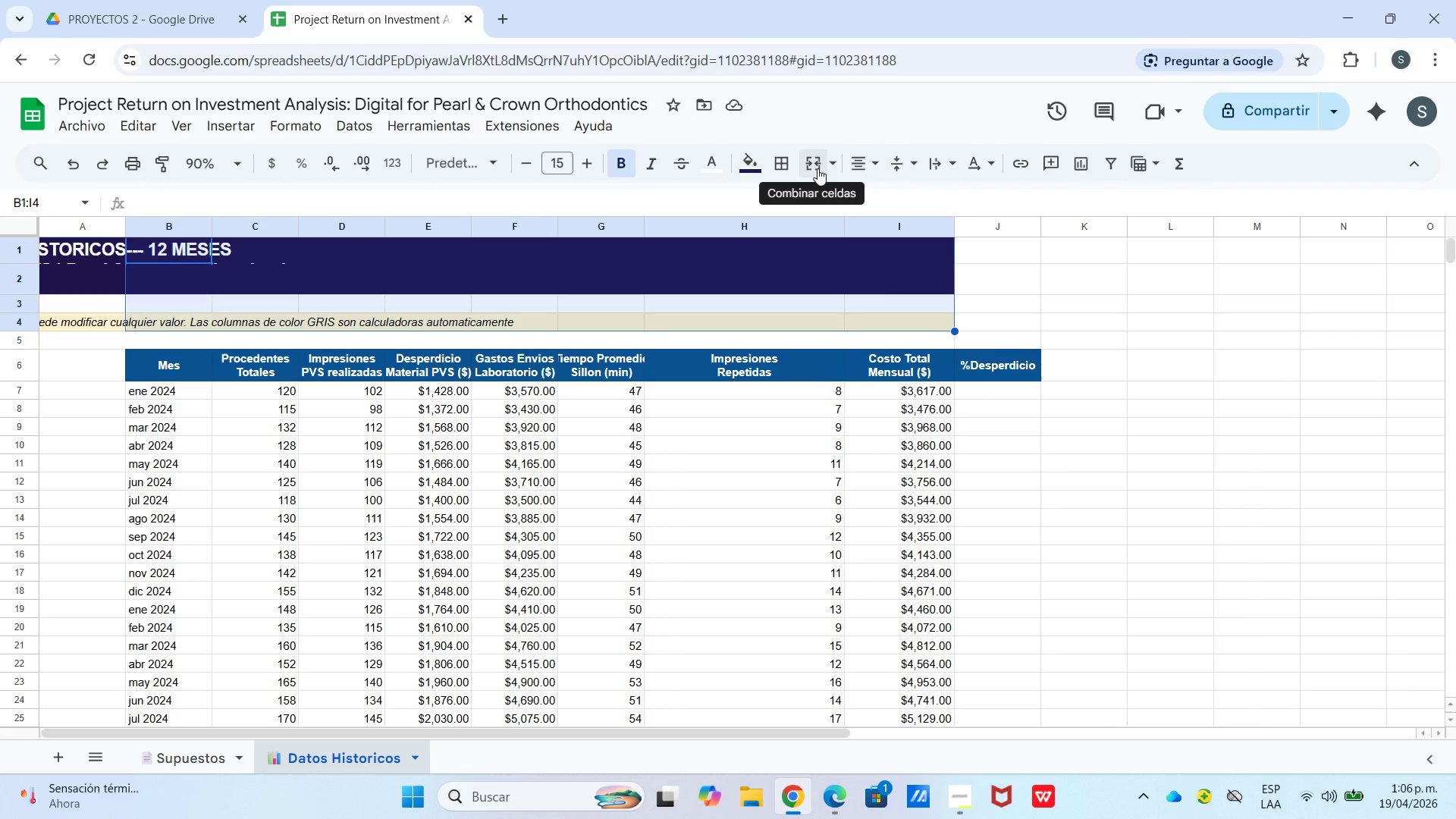 
left_click([833, 166])
 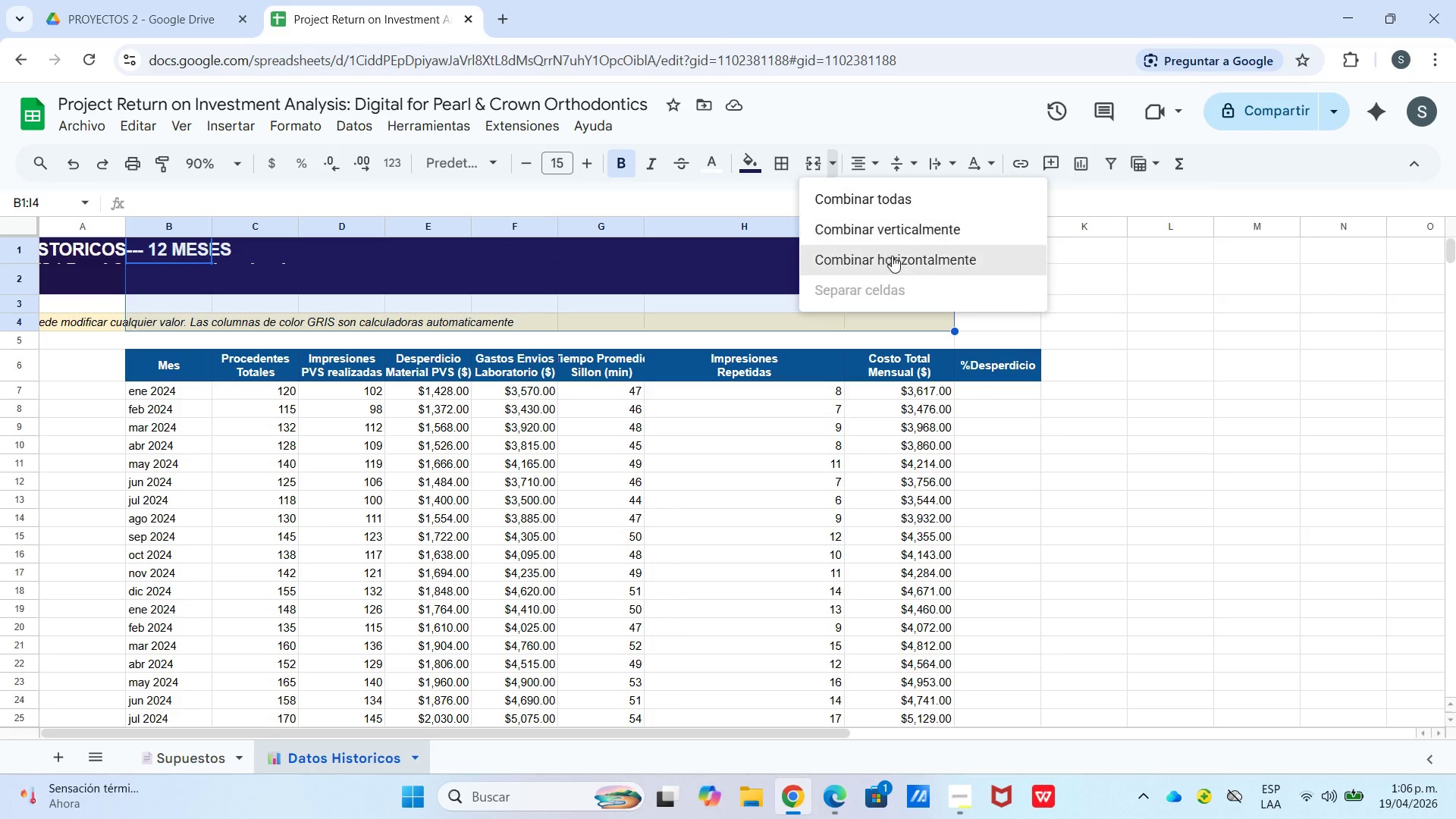 
left_click([893, 256])
 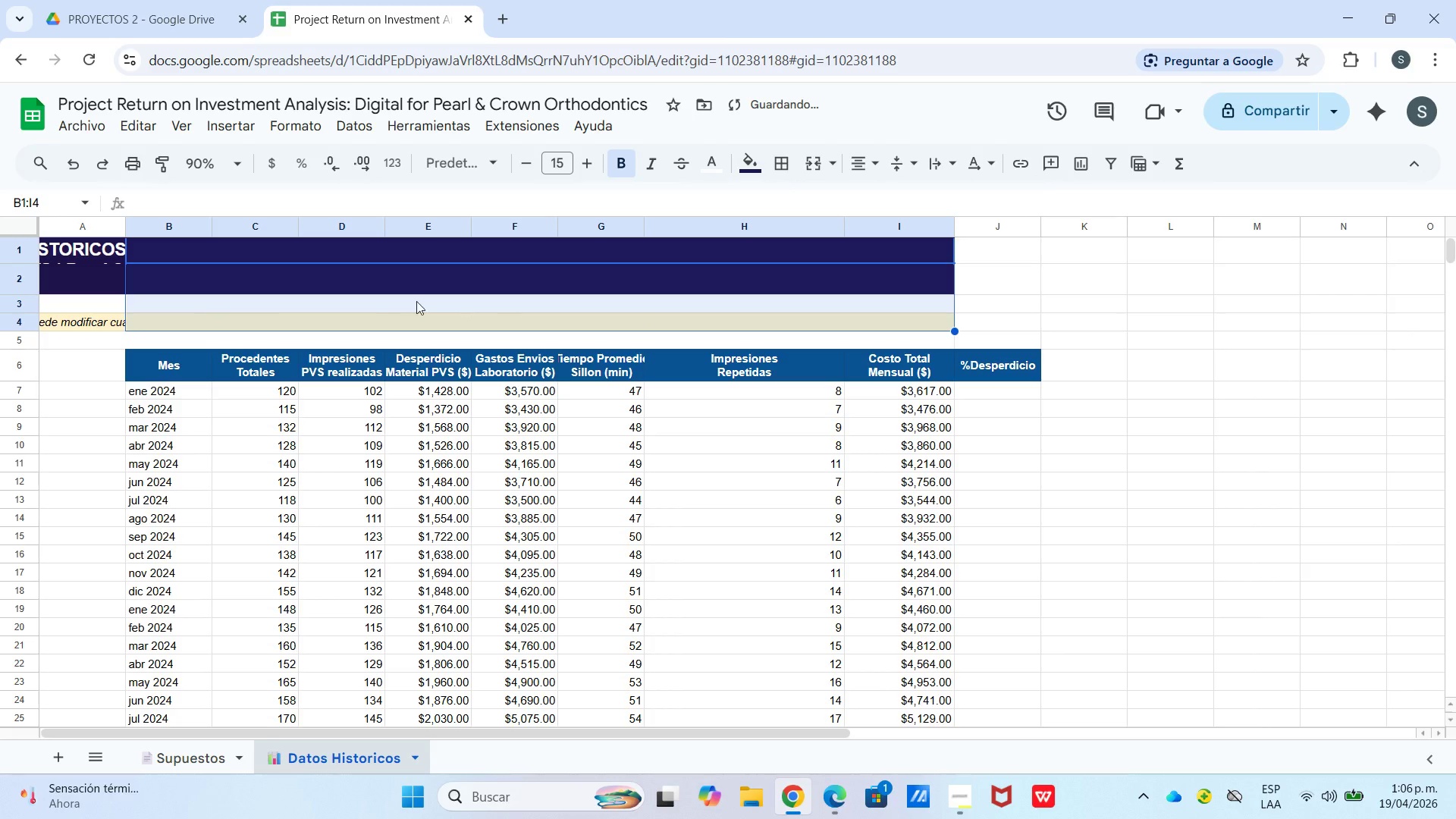 
left_click([387, 302])
 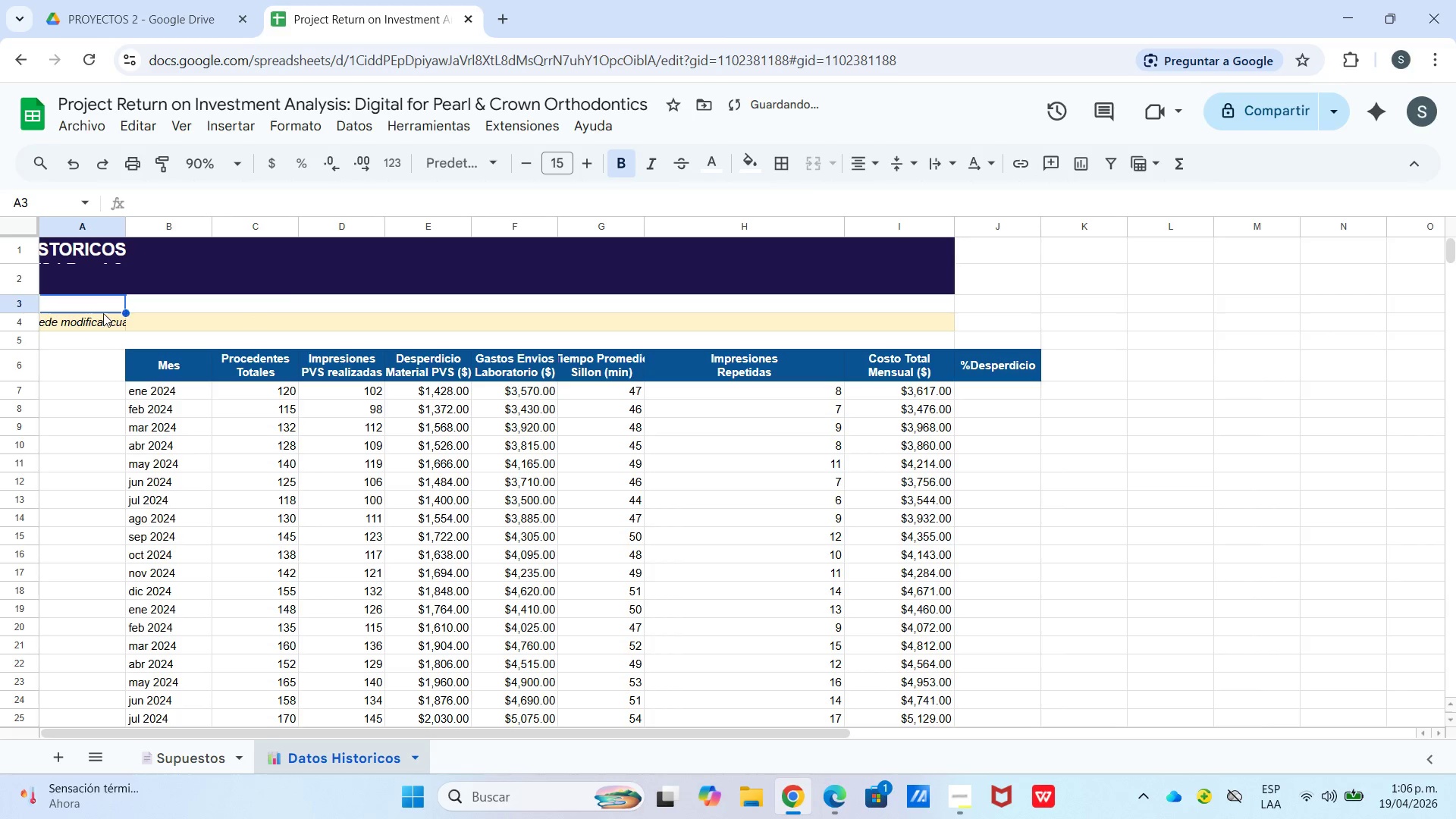 
double_click([108, 325])
 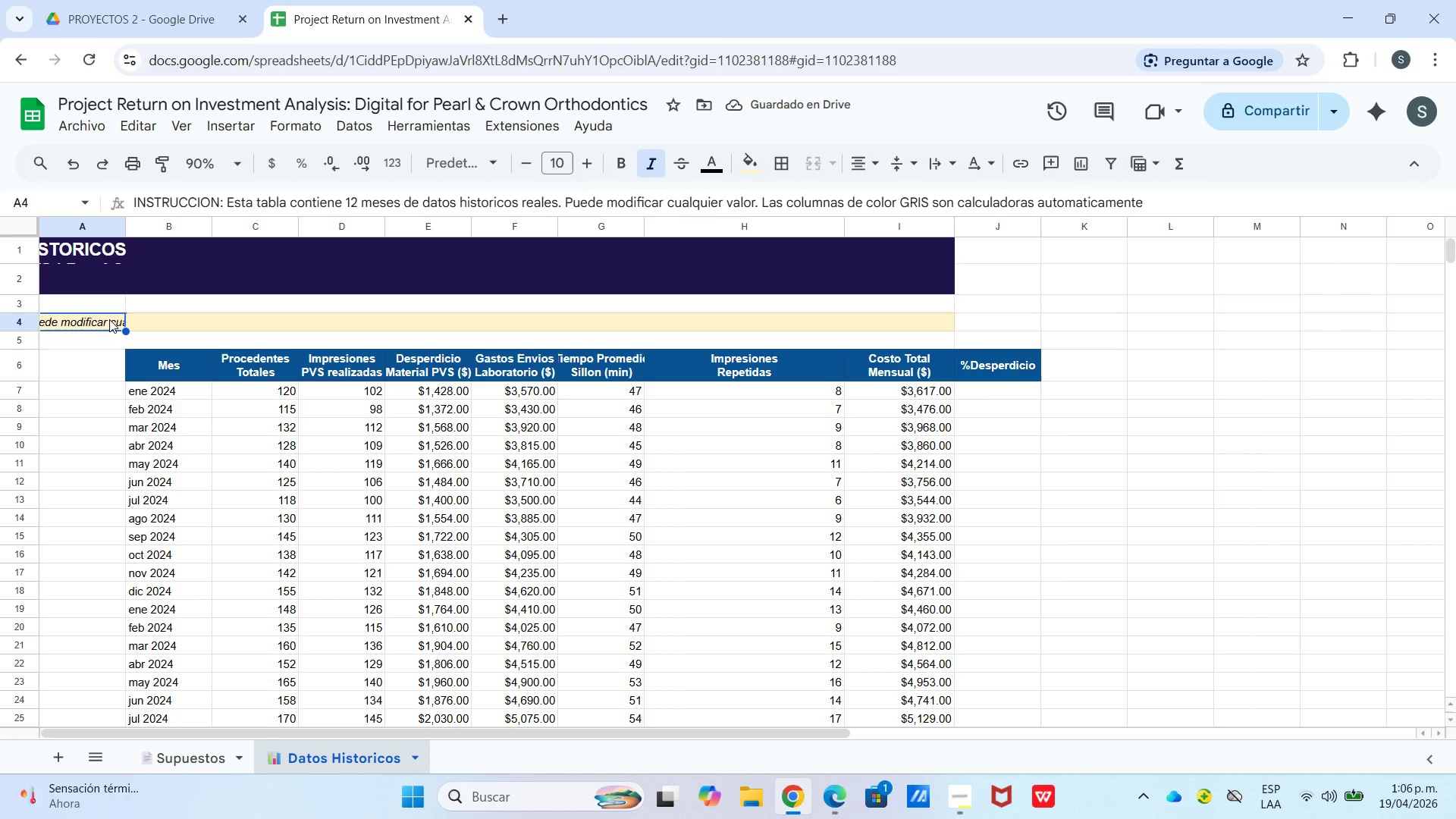 
left_click_drag(start_coordinate=[106, 319], to_coordinate=[185, 322])
 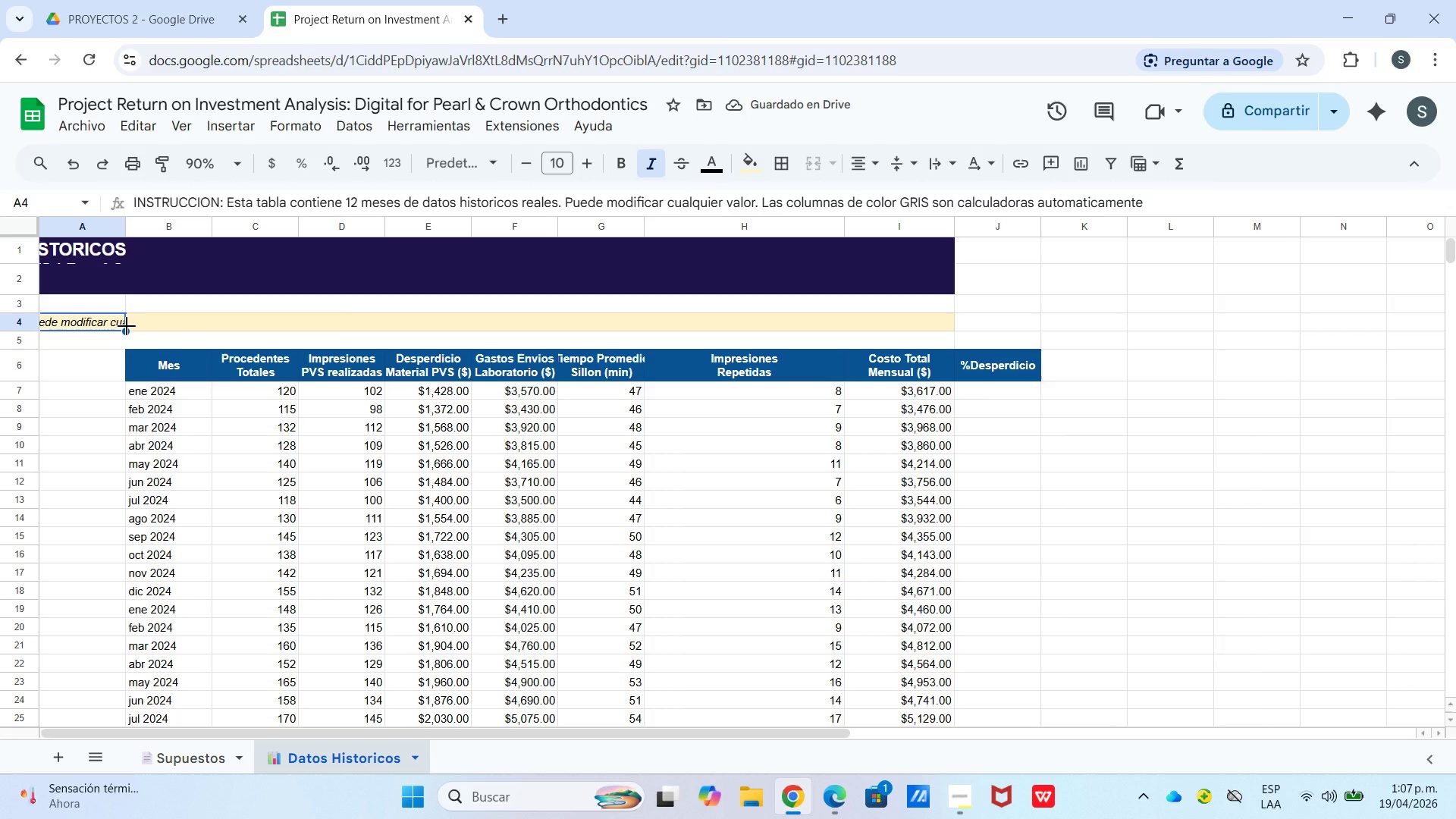 
left_click_drag(start_coordinate=[128, 329], to_coordinate=[147, 328])
 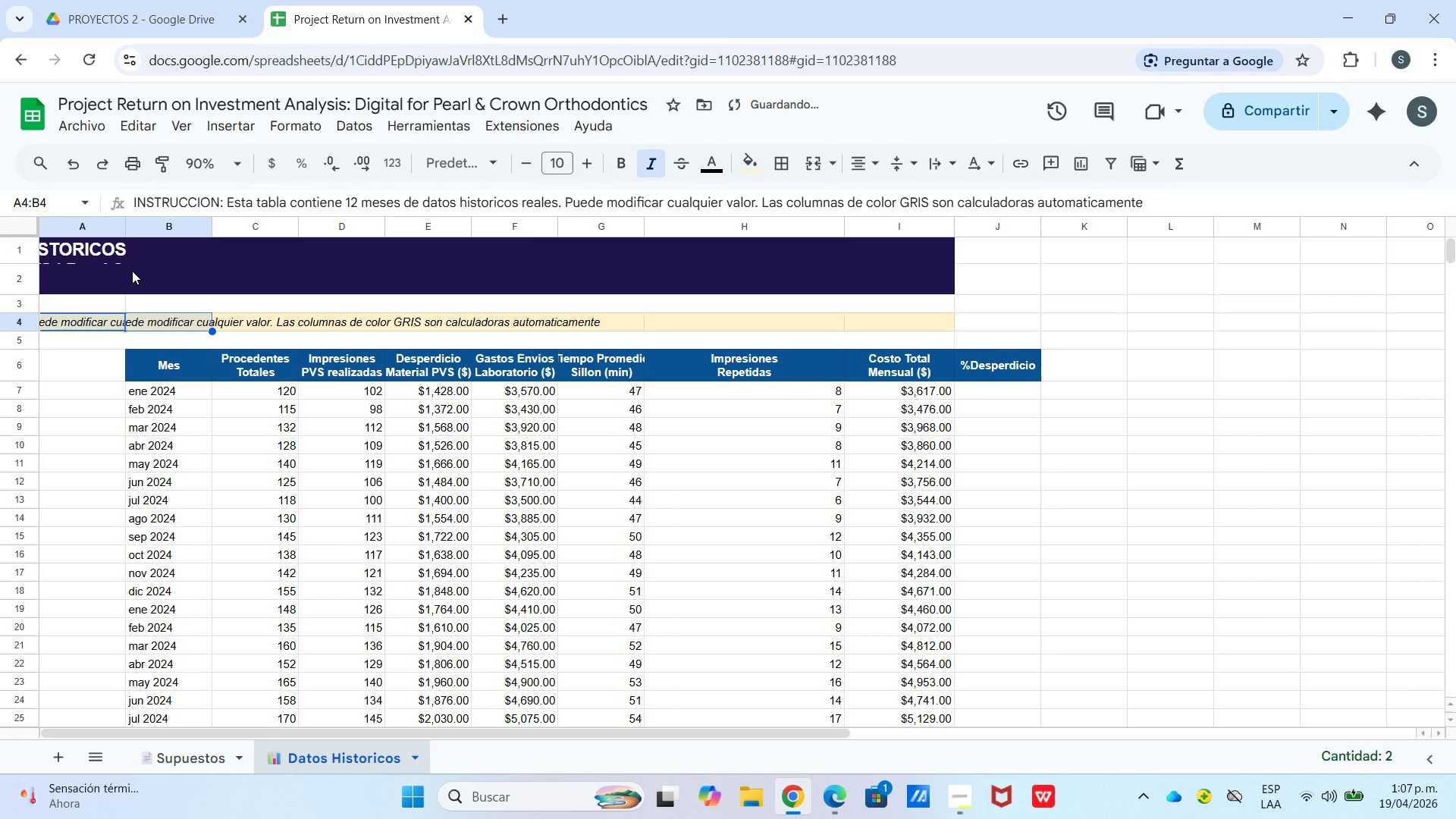 
left_click([113, 262])
 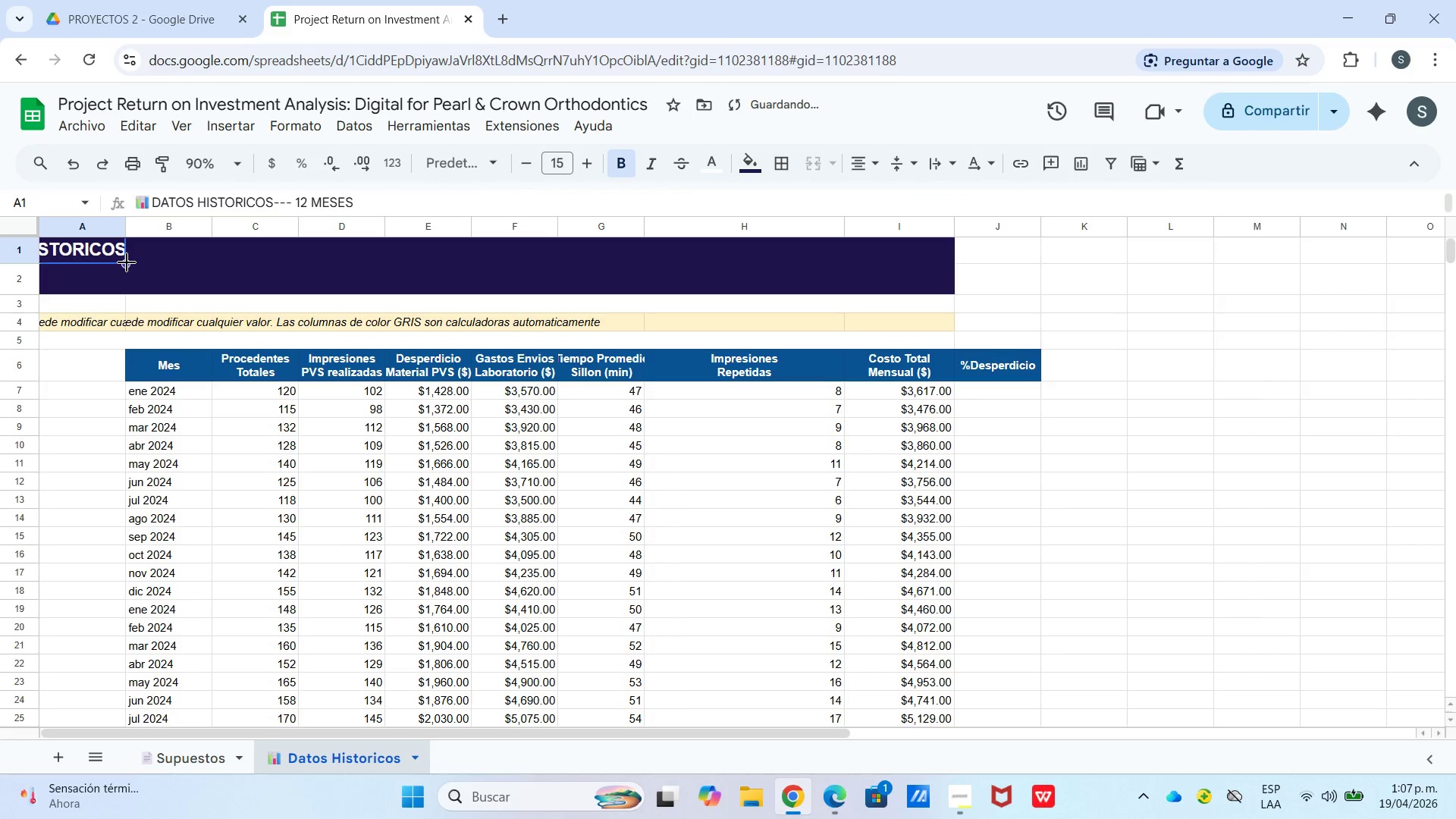 
left_click_drag(start_coordinate=[127, 262], to_coordinate=[204, 274])
 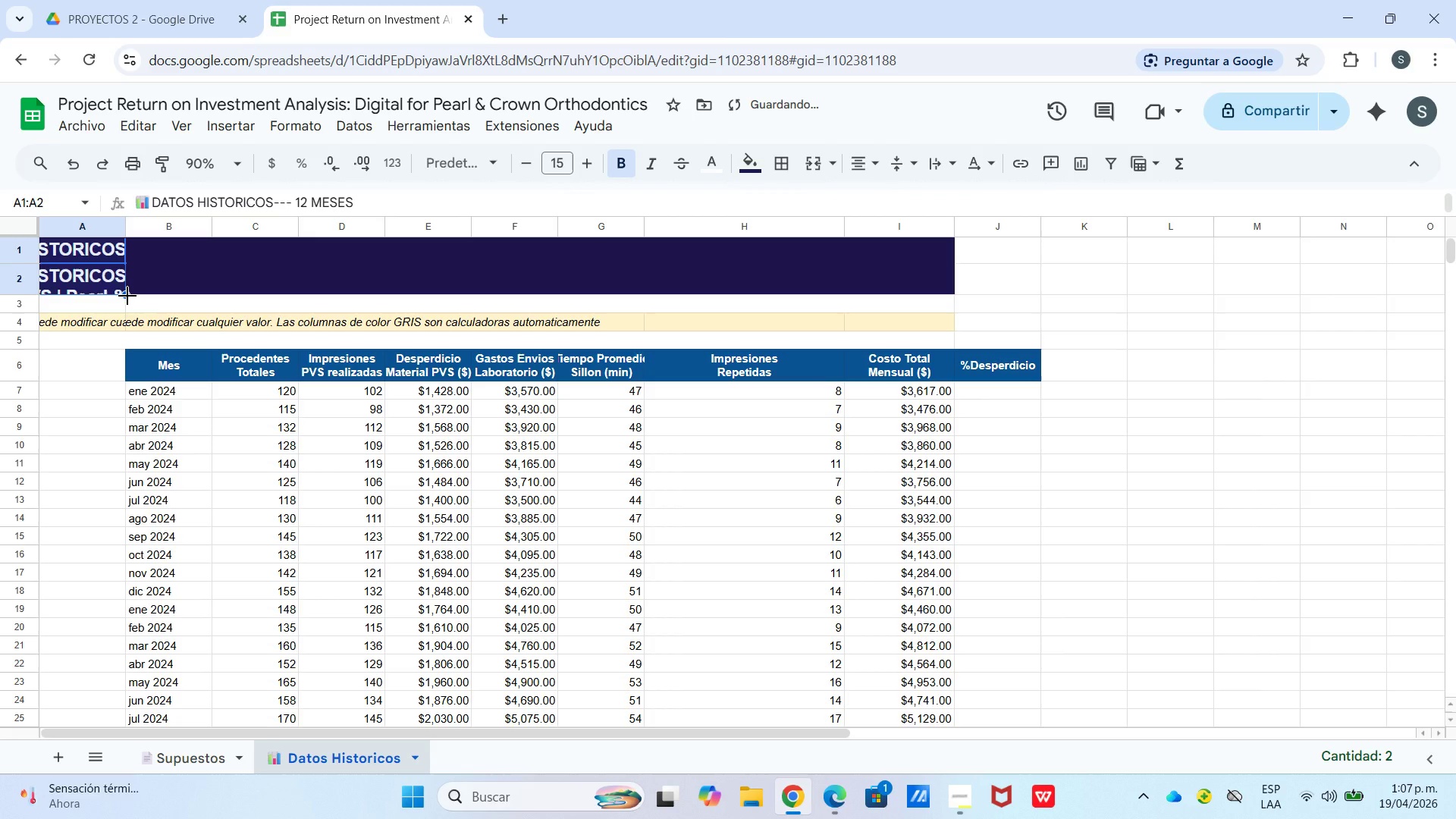 
left_click_drag(start_coordinate=[127, 296], to_coordinate=[174, 294])
 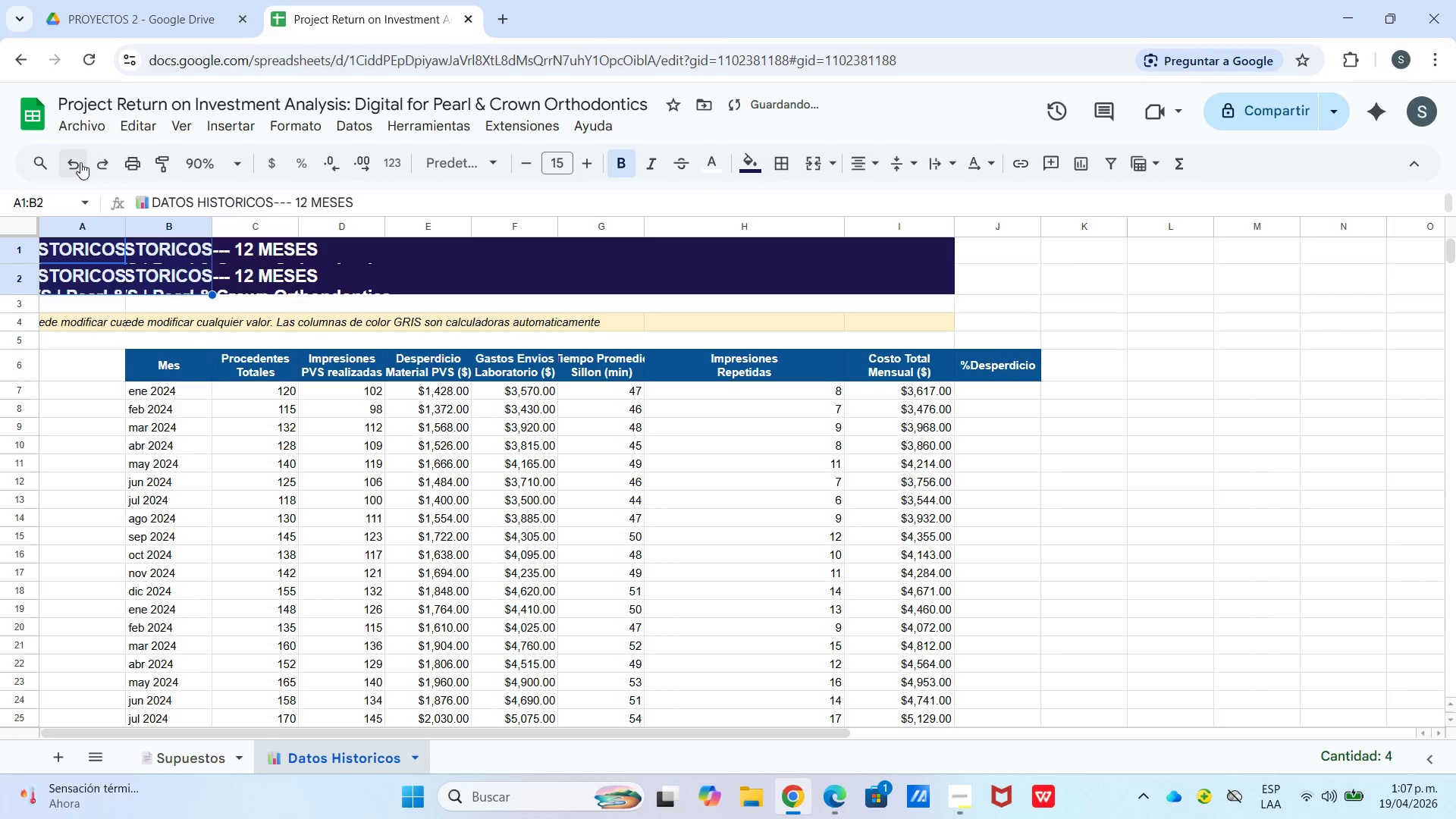 
double_click([77, 162])
 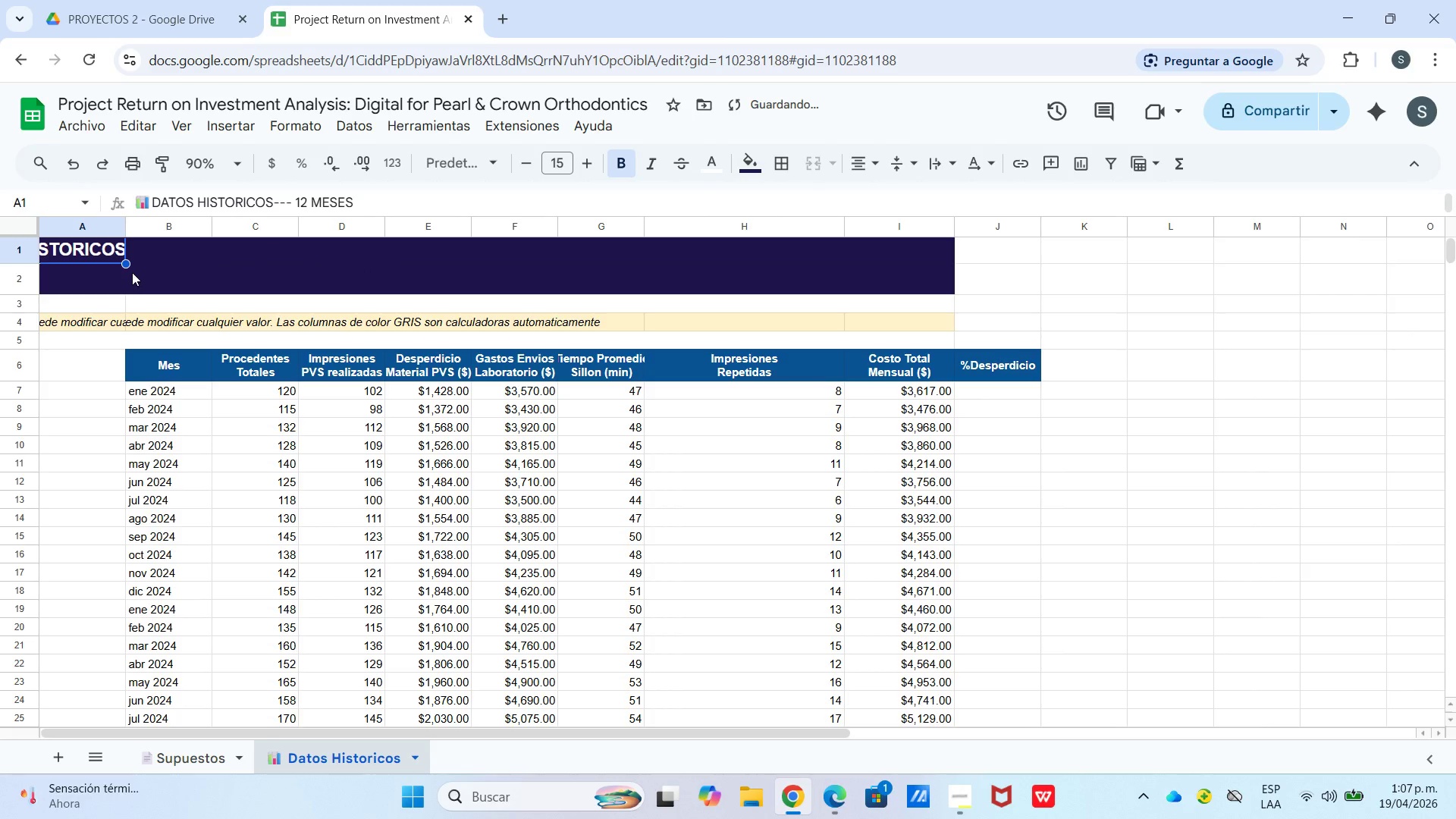 
left_click_drag(start_coordinate=[151, 254], to_coordinate=[748, 282])
 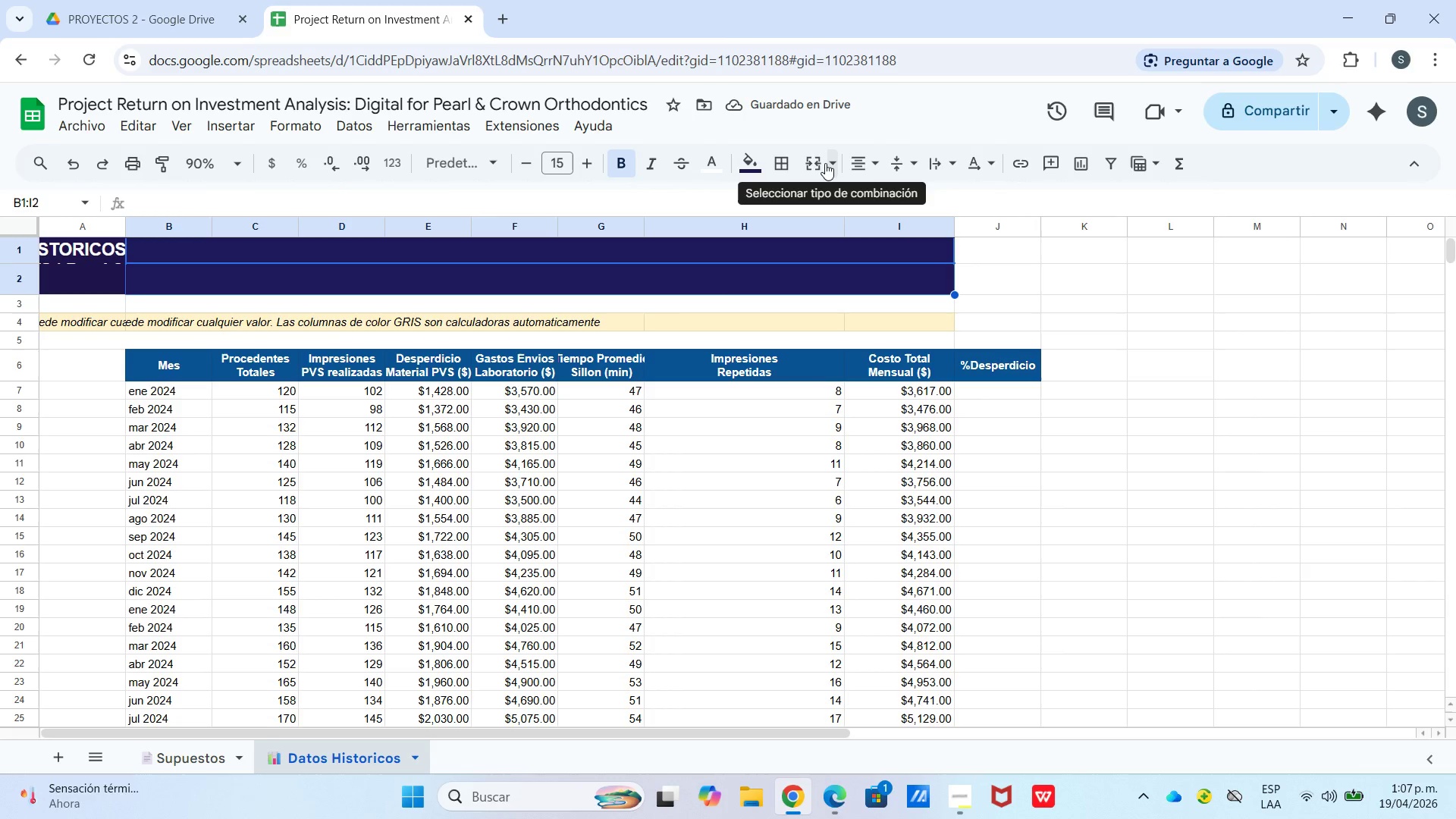 
left_click([820, 163])
 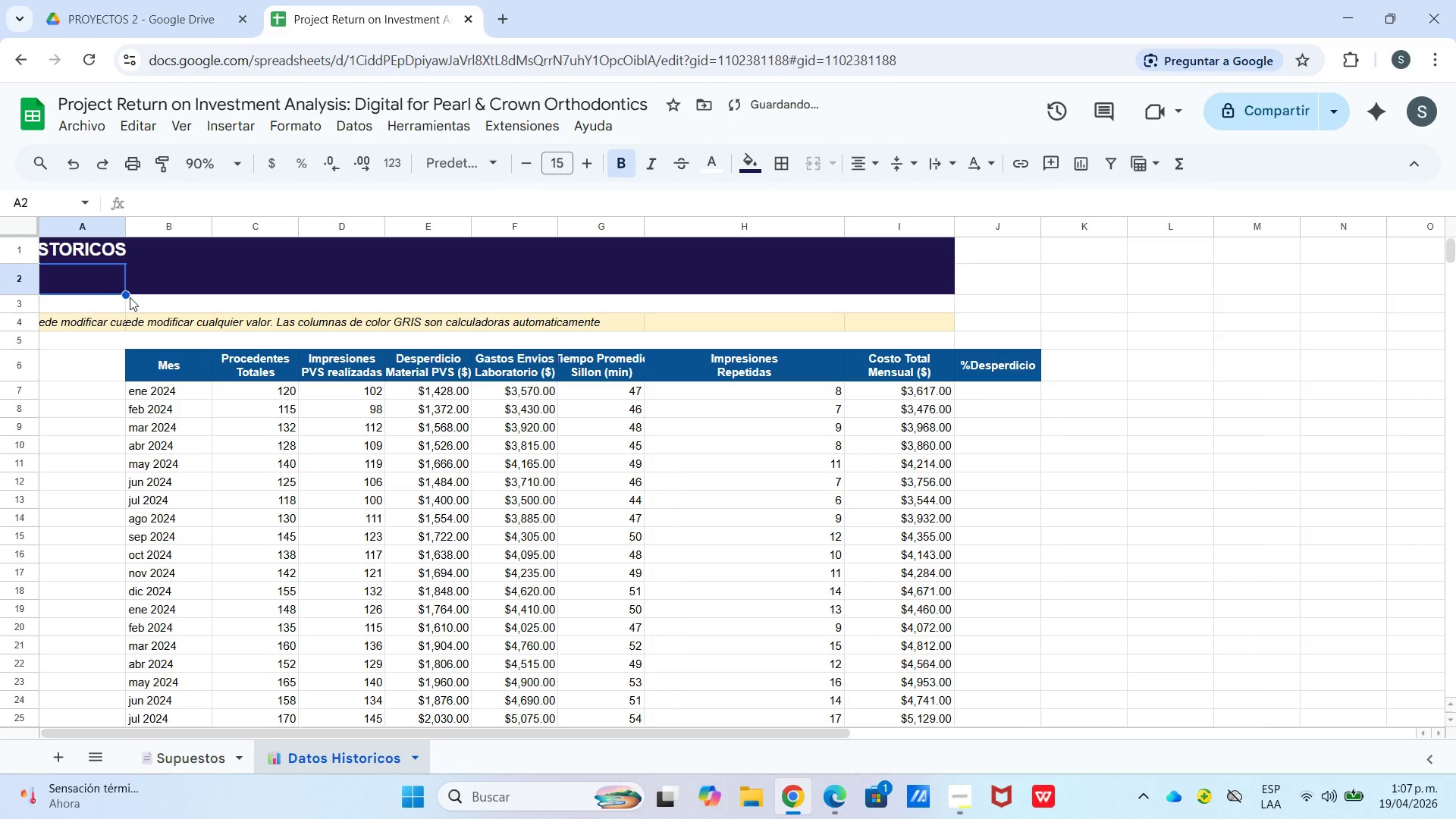 
left_click([121, 264])
 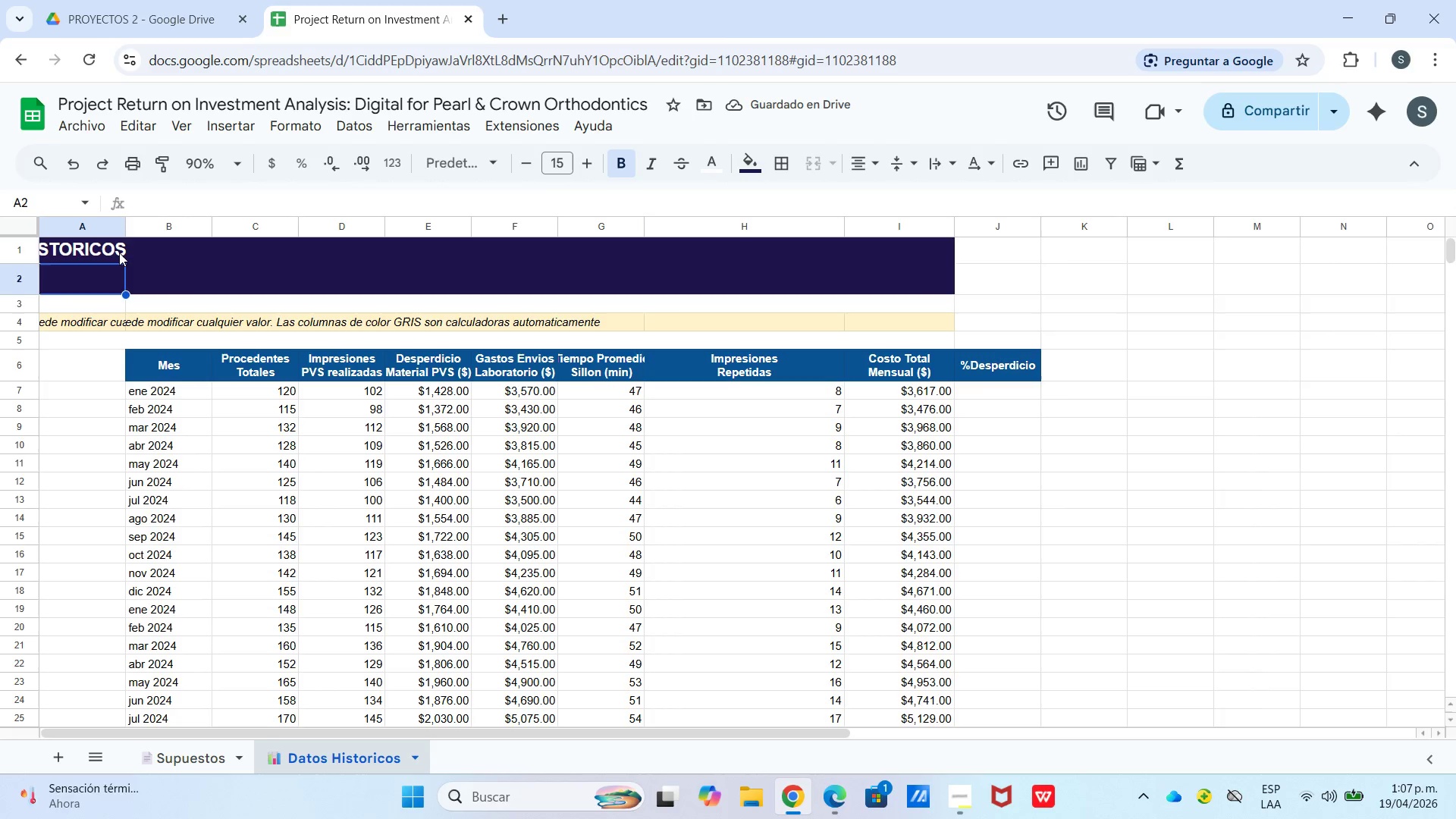 
left_click([115, 253])
 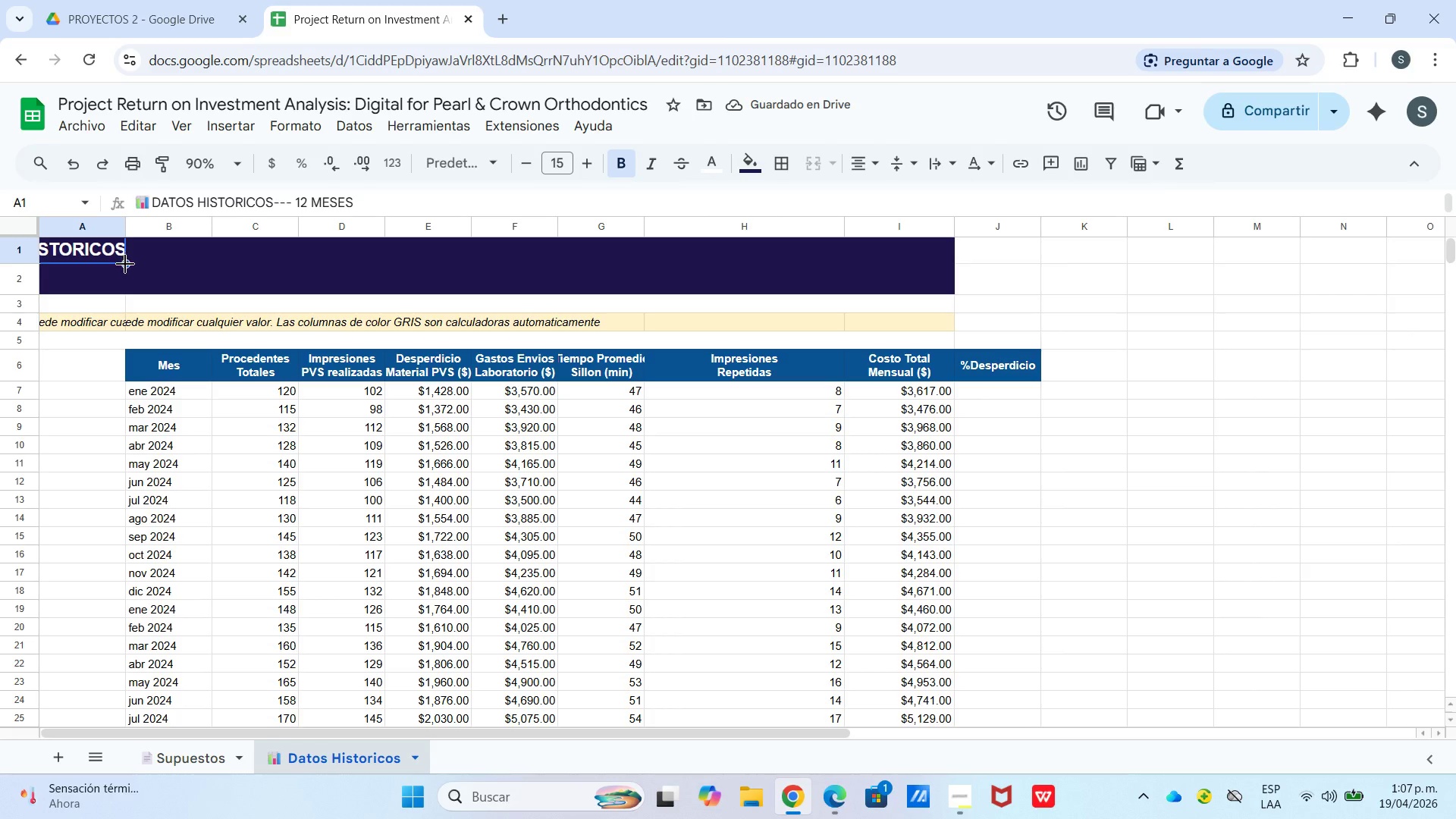 
left_click_drag(start_coordinate=[125, 264], to_coordinate=[158, 269])
 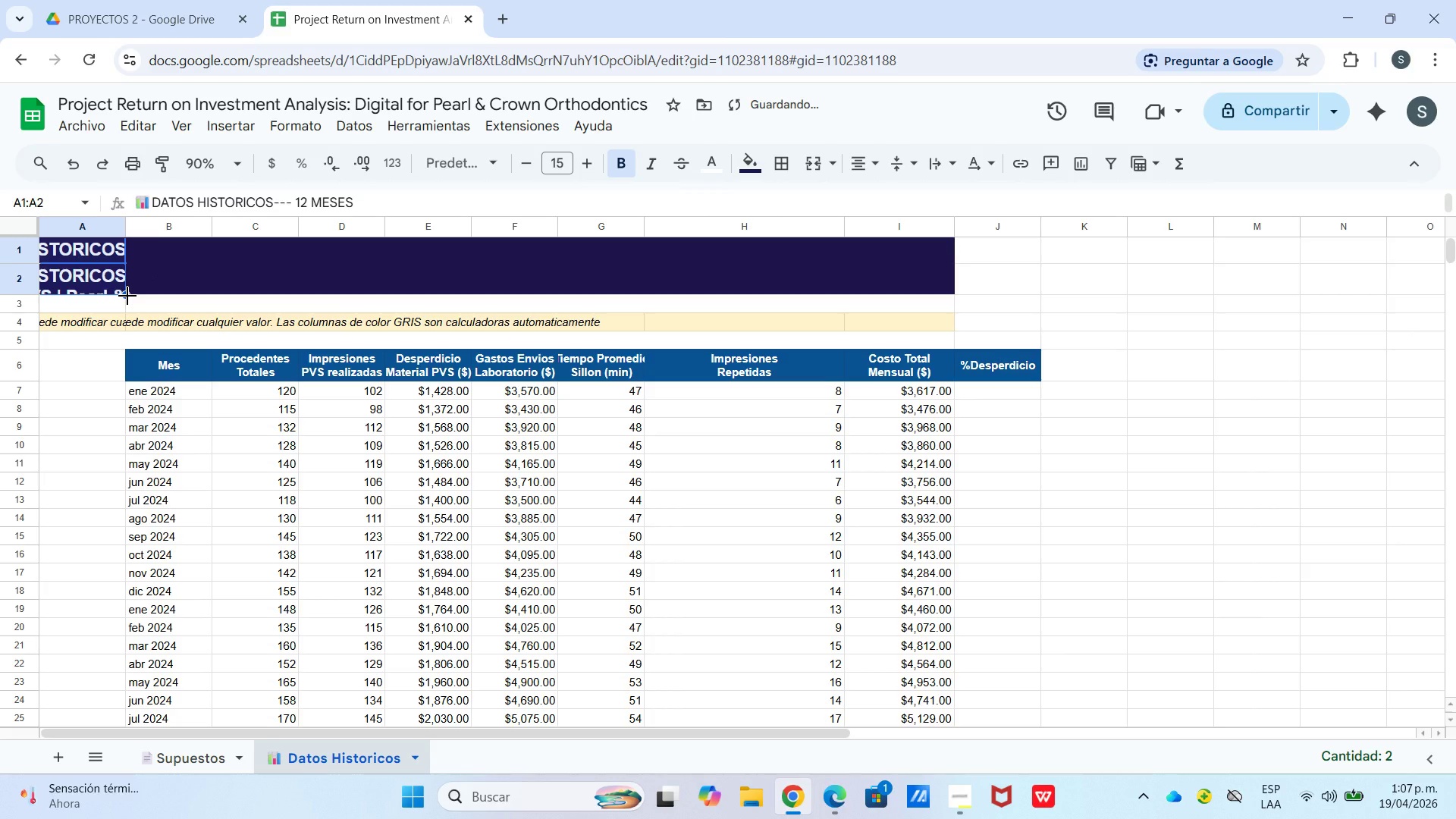 
left_click([111, 284])
 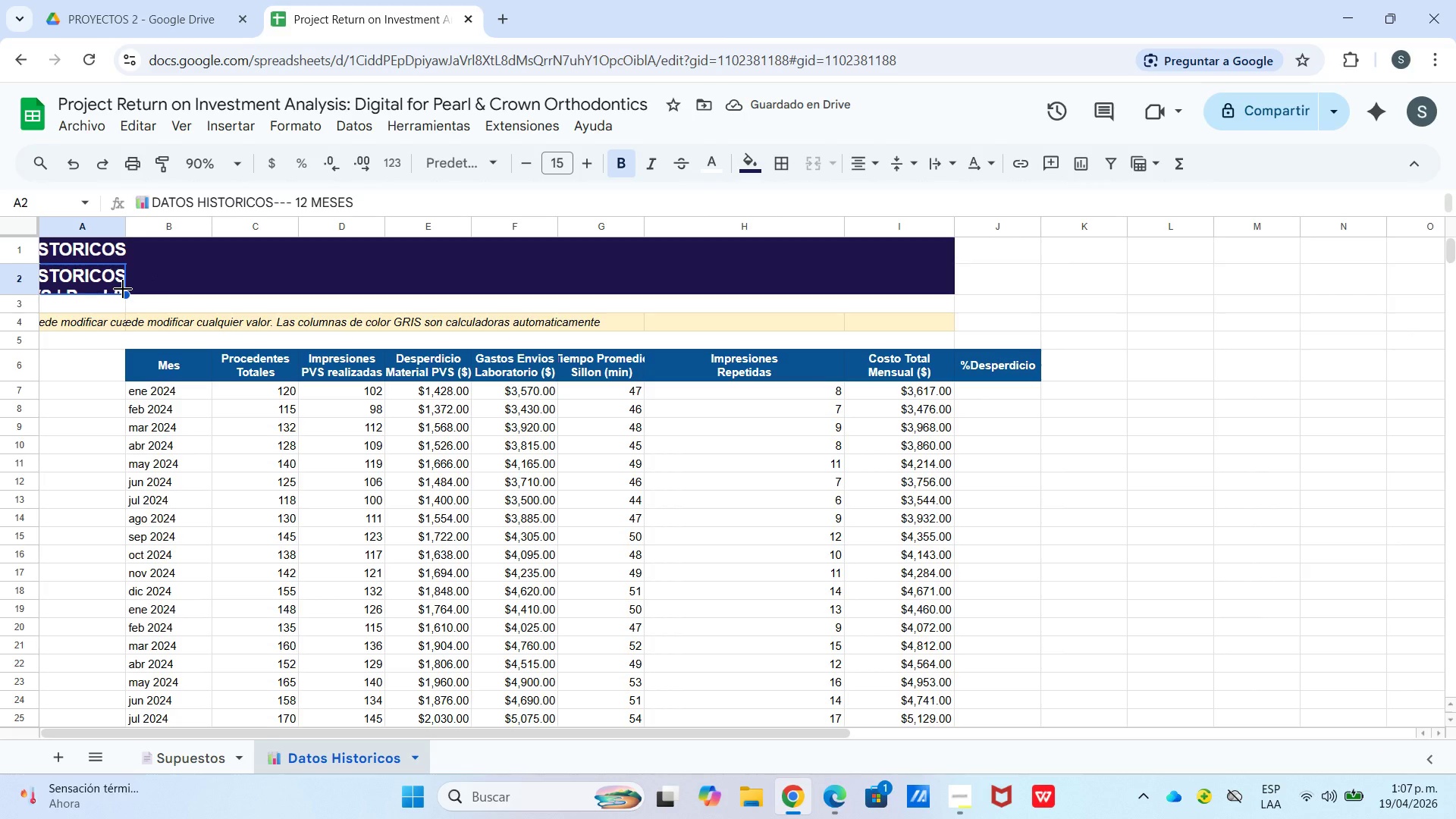 
left_click_drag(start_coordinate=[124, 289], to_coordinate=[161, 290])
 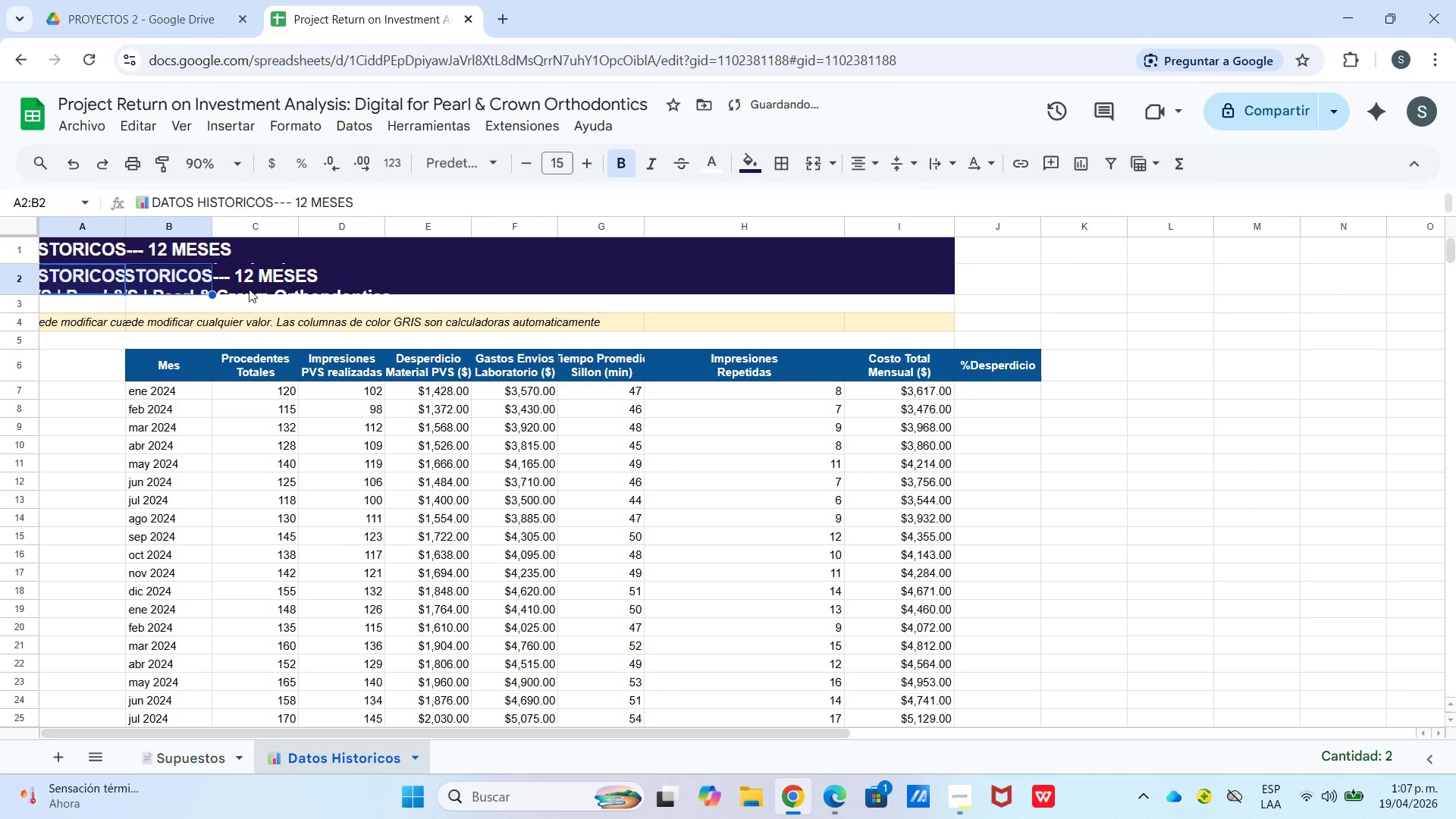 
left_click([271, 278])
 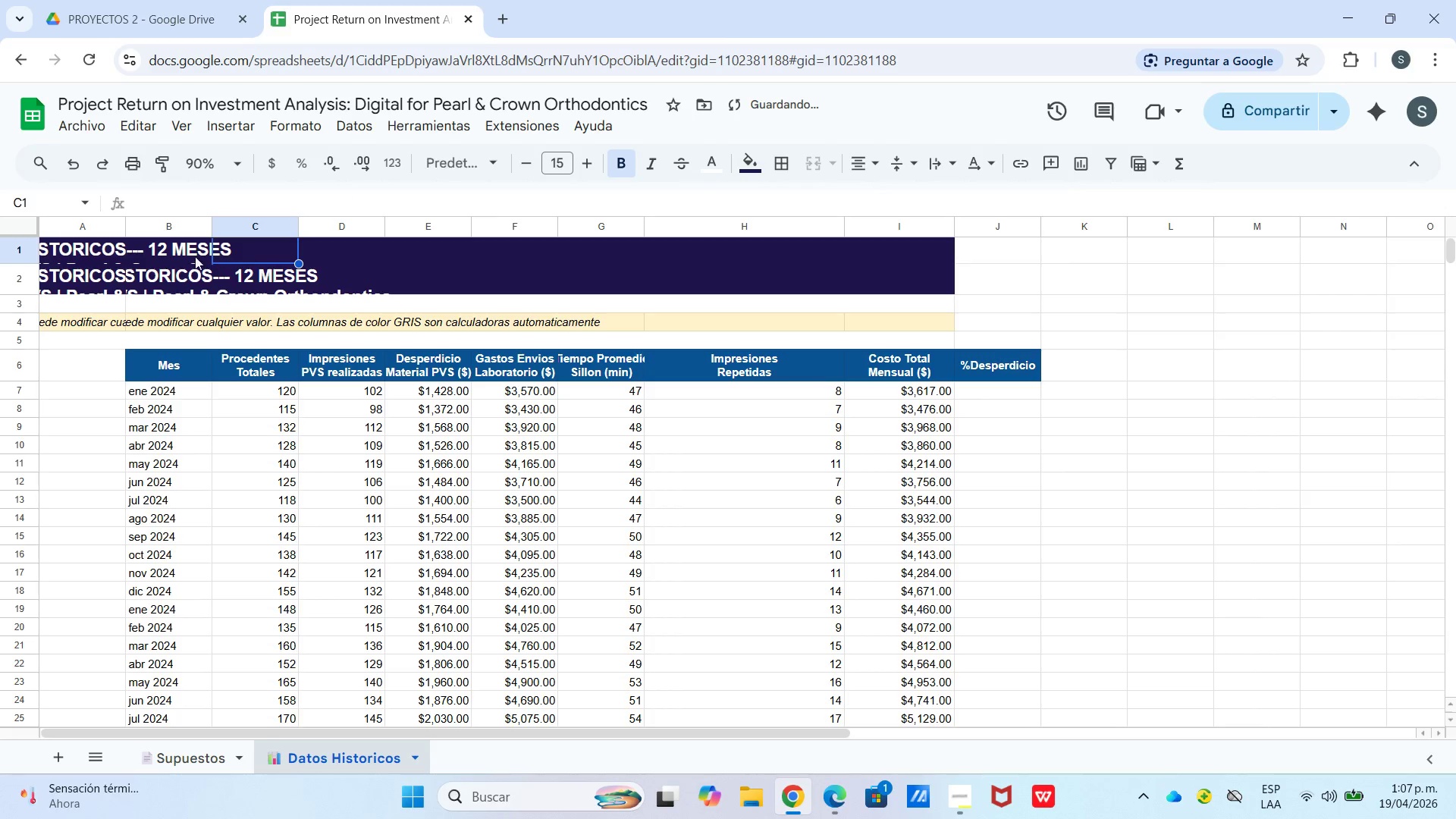 
left_click_drag(start_coordinate=[187, 259], to_coordinate=[904, 290])
 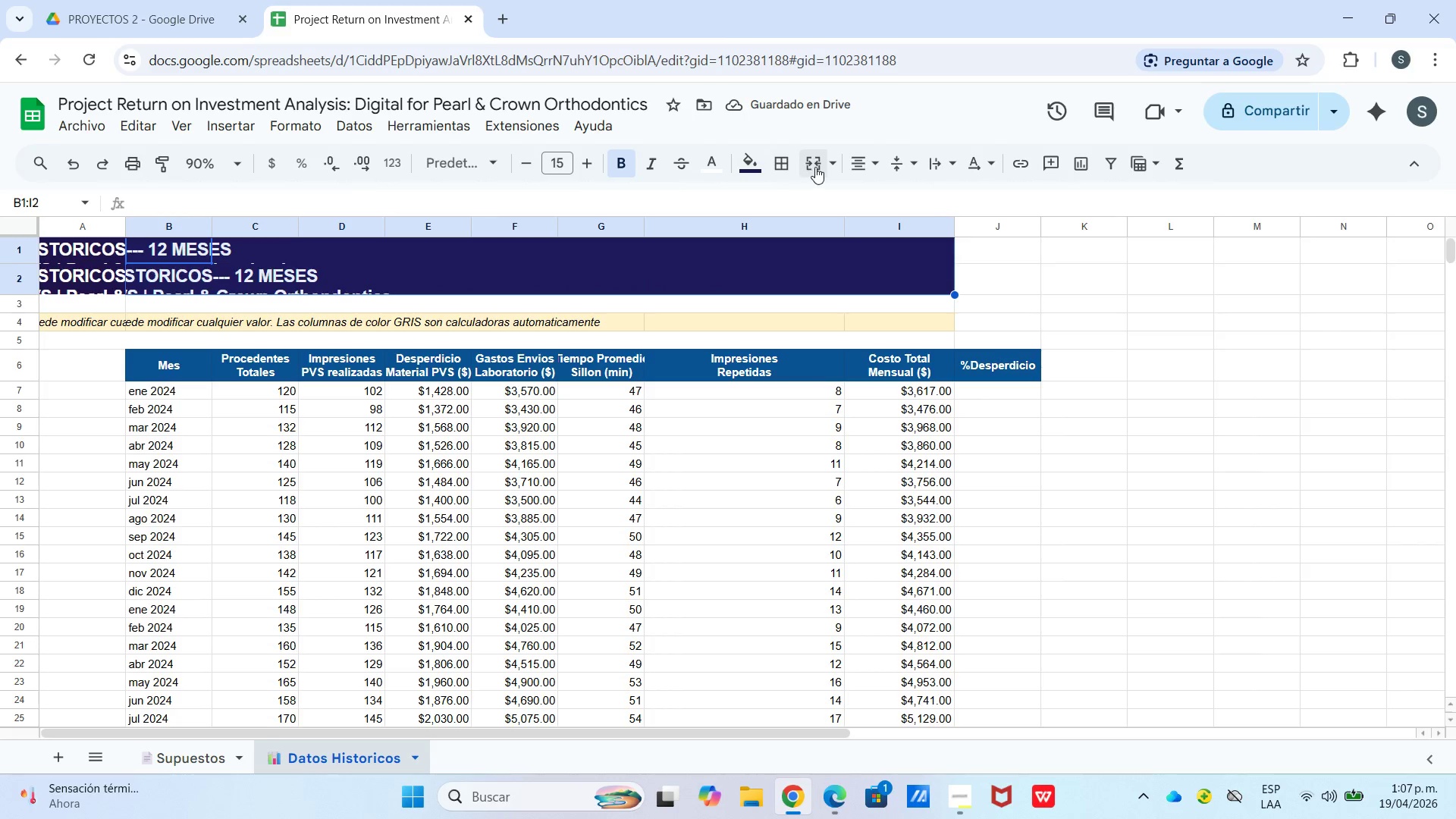 
left_click([815, 167])
 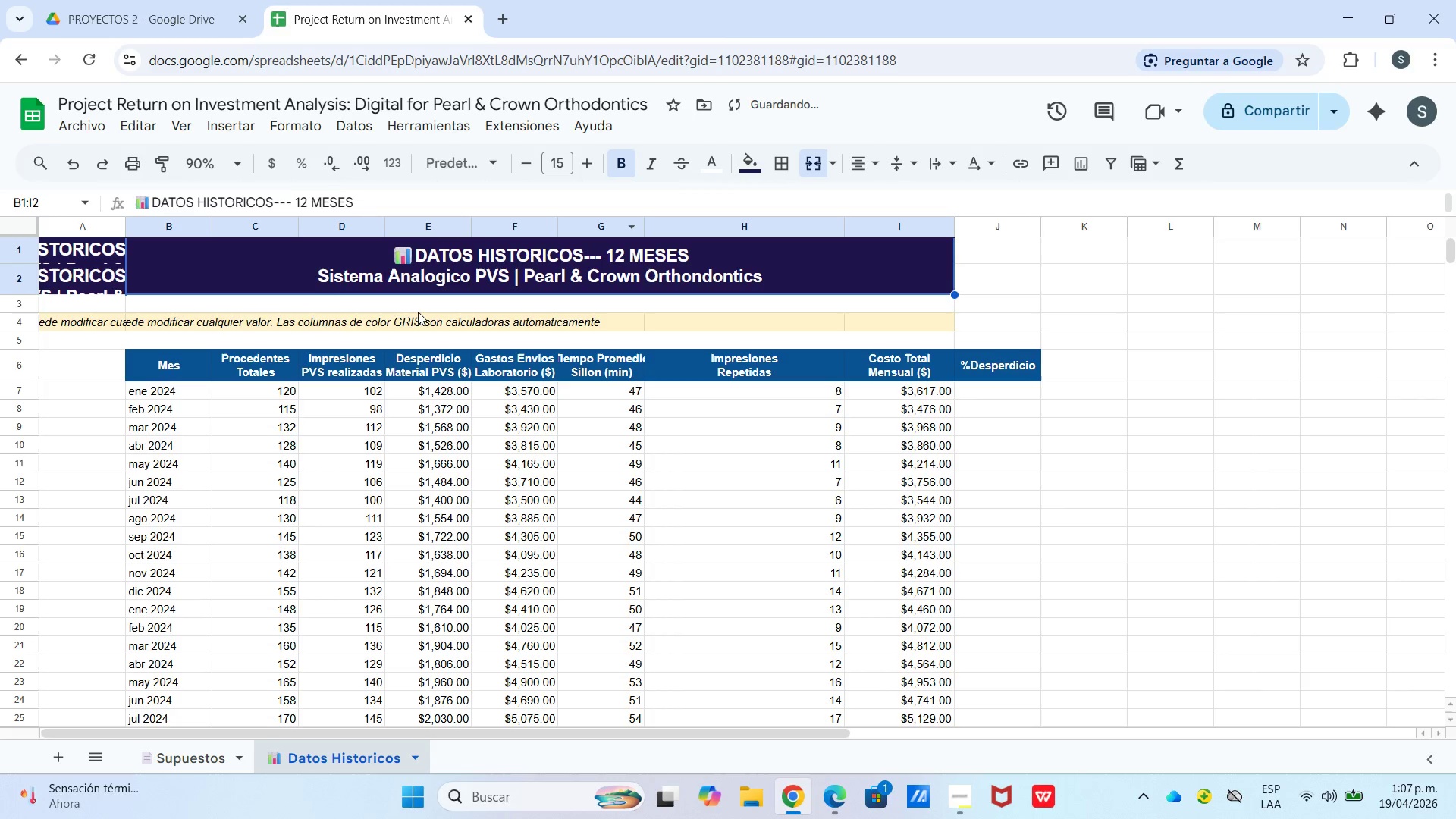 
left_click_drag(start_coordinate=[329, 280], to_coordinate=[324, 280])
 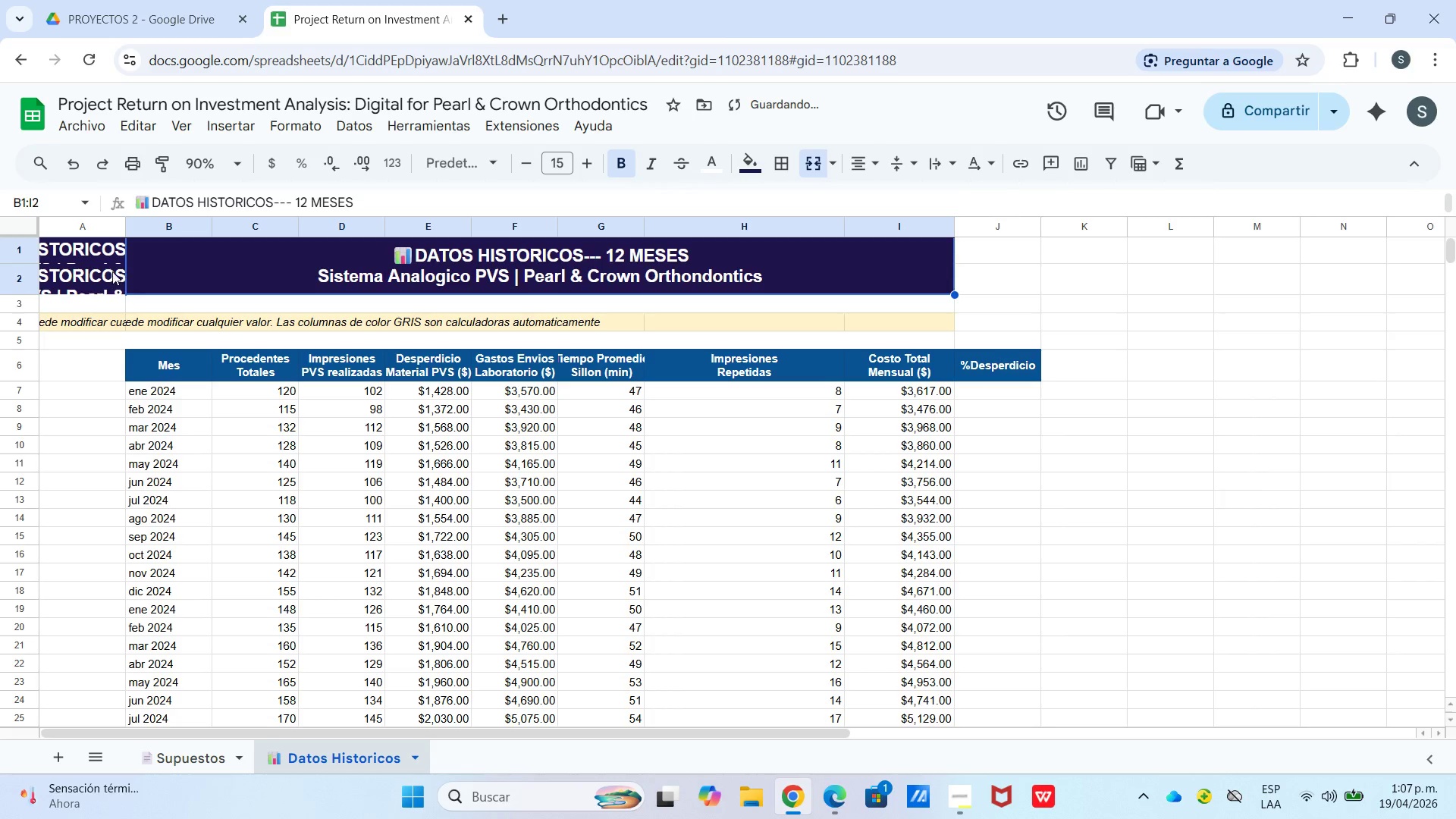 
left_click([105, 271])
 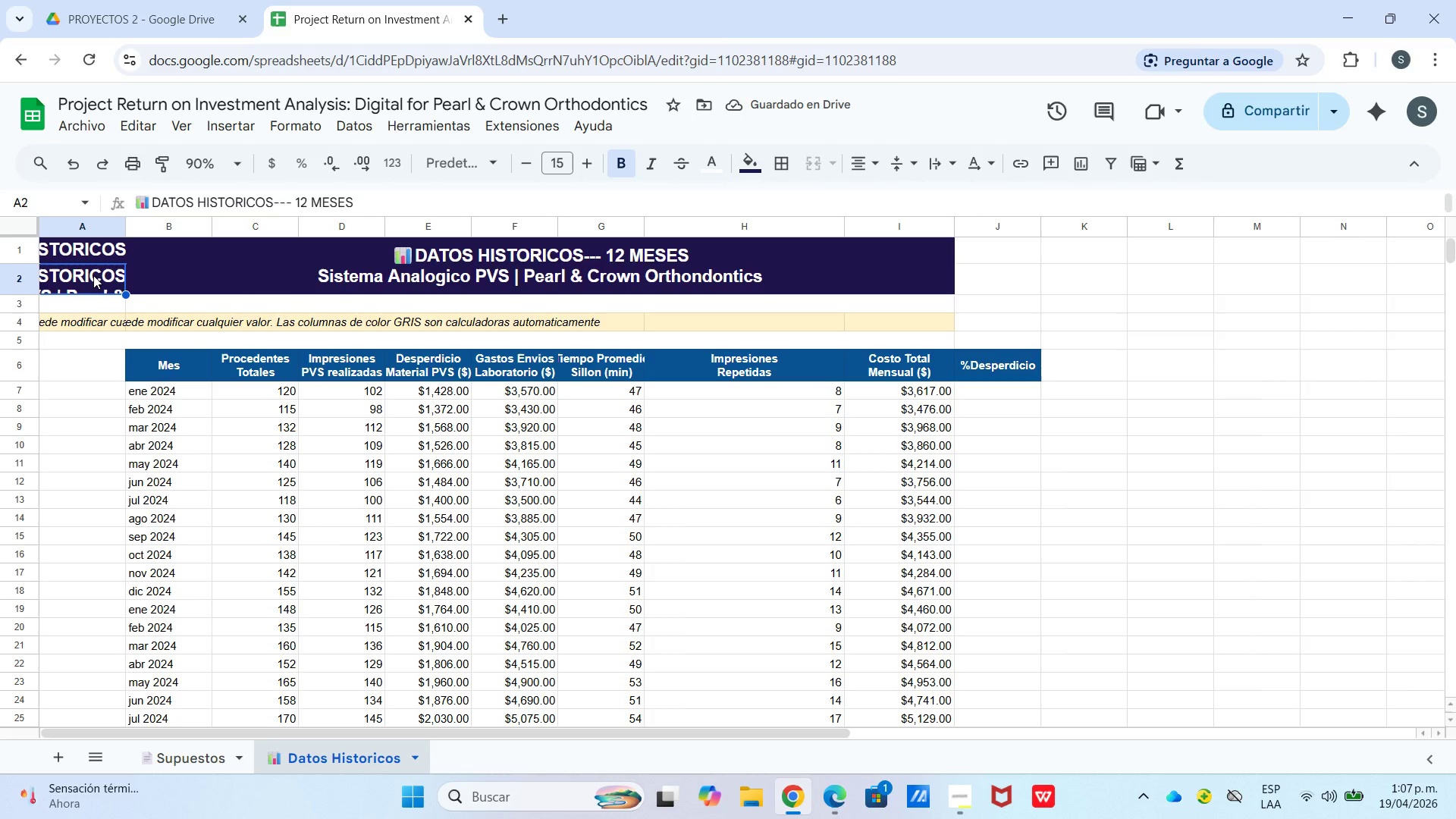 
key(Backspace)
 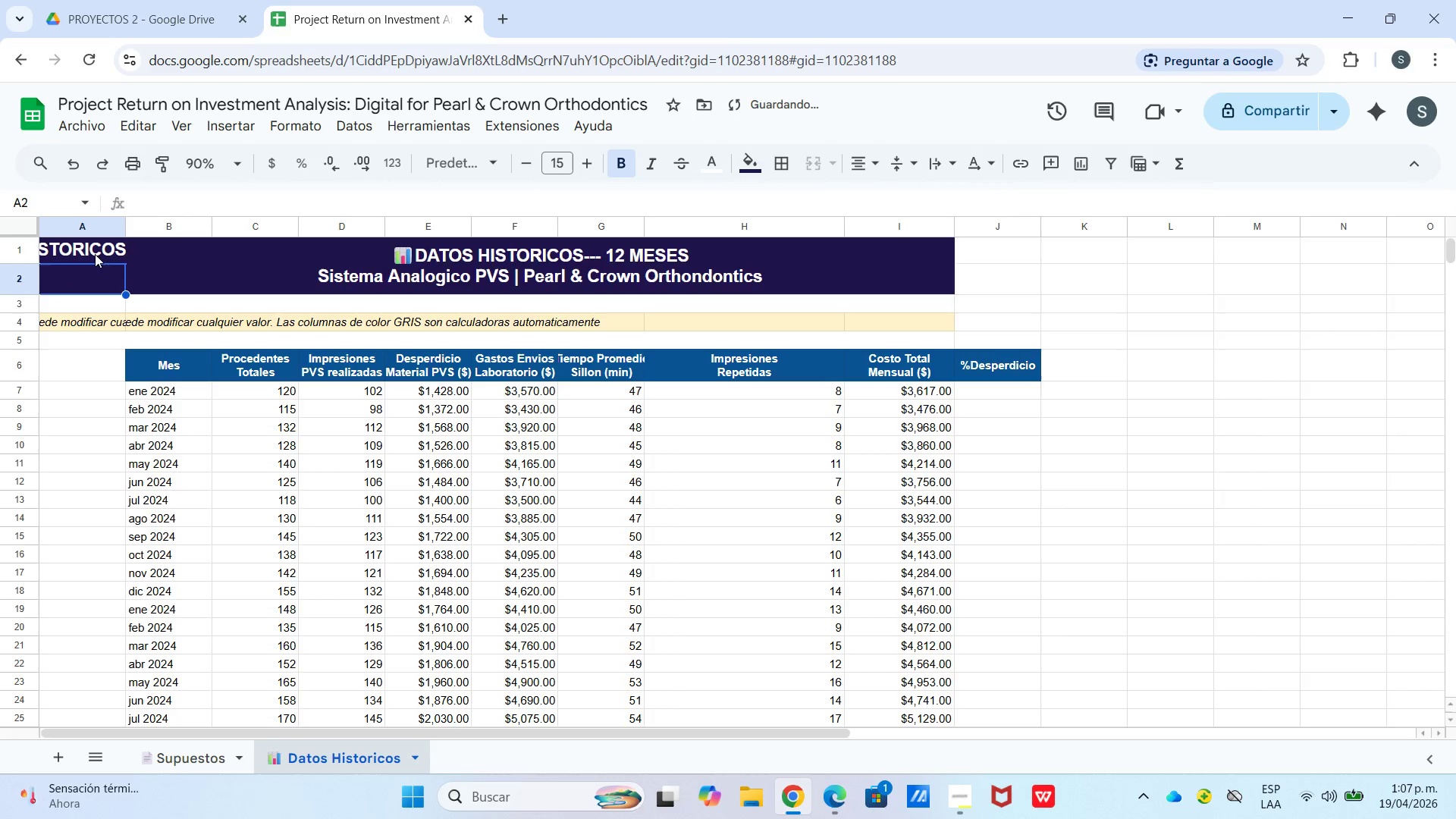 
left_click([93, 250])
 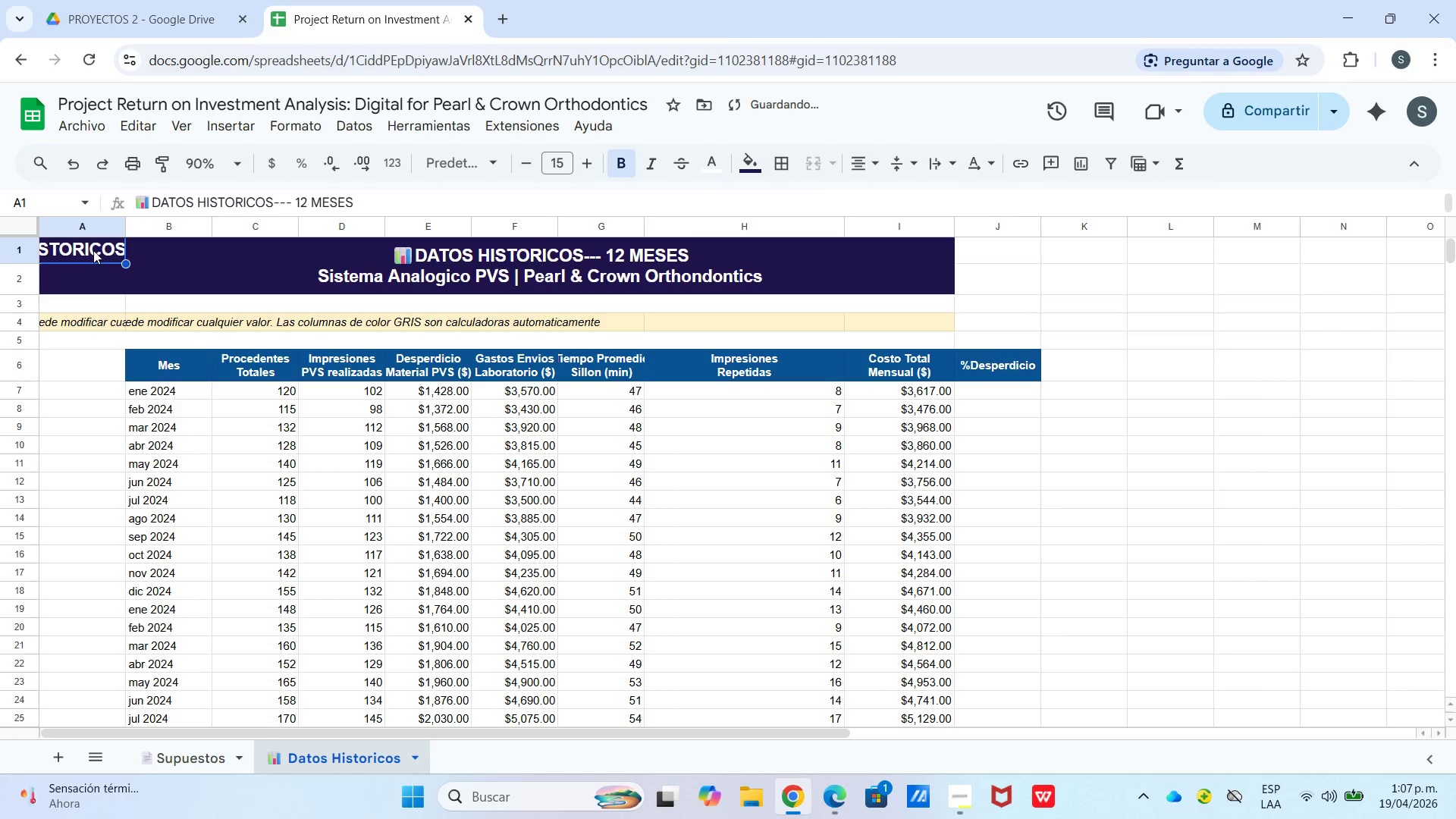 
key(Backspace)
 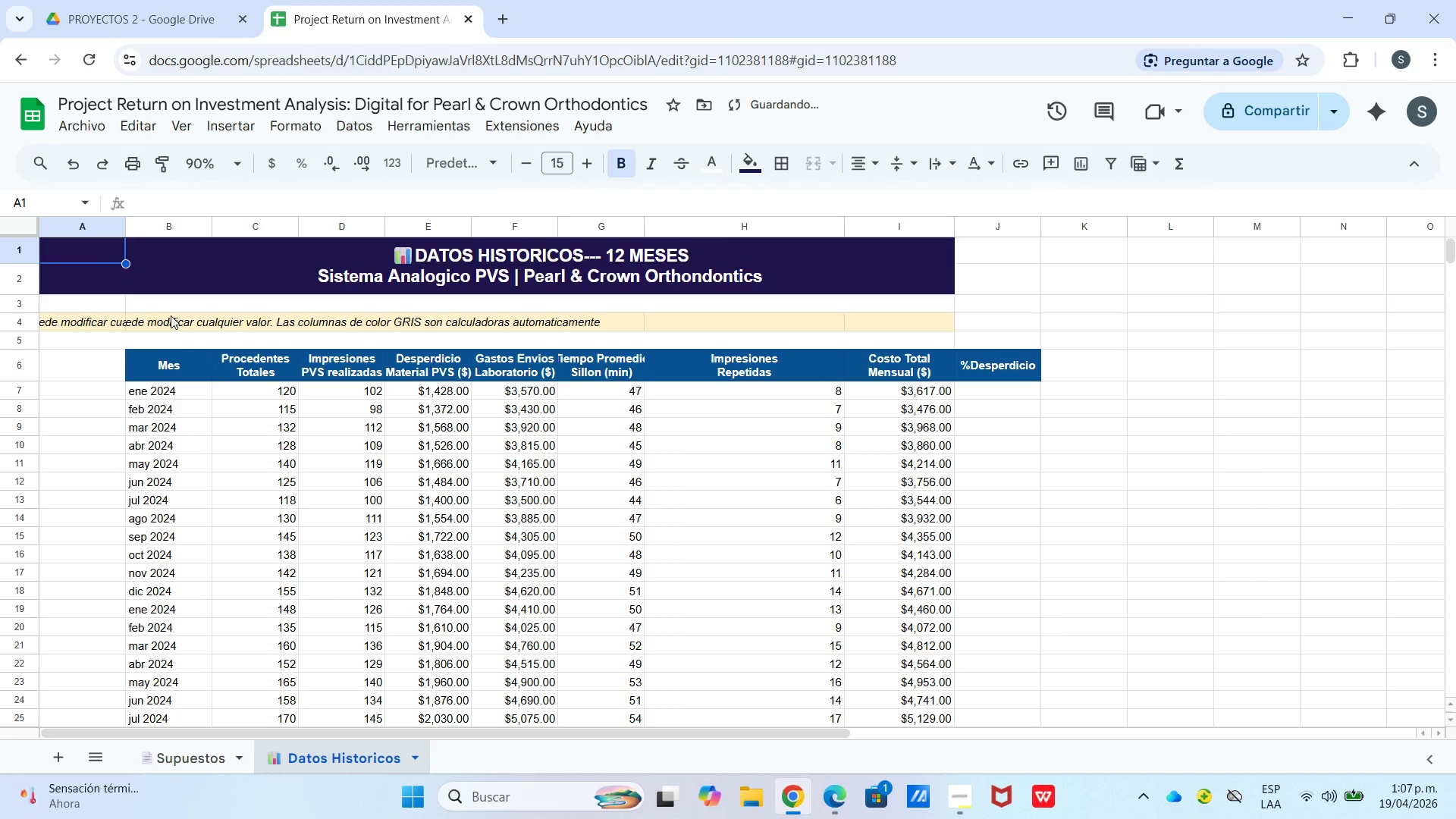 
left_click_drag(start_coordinate=[170, 321], to_coordinate=[864, 324])
 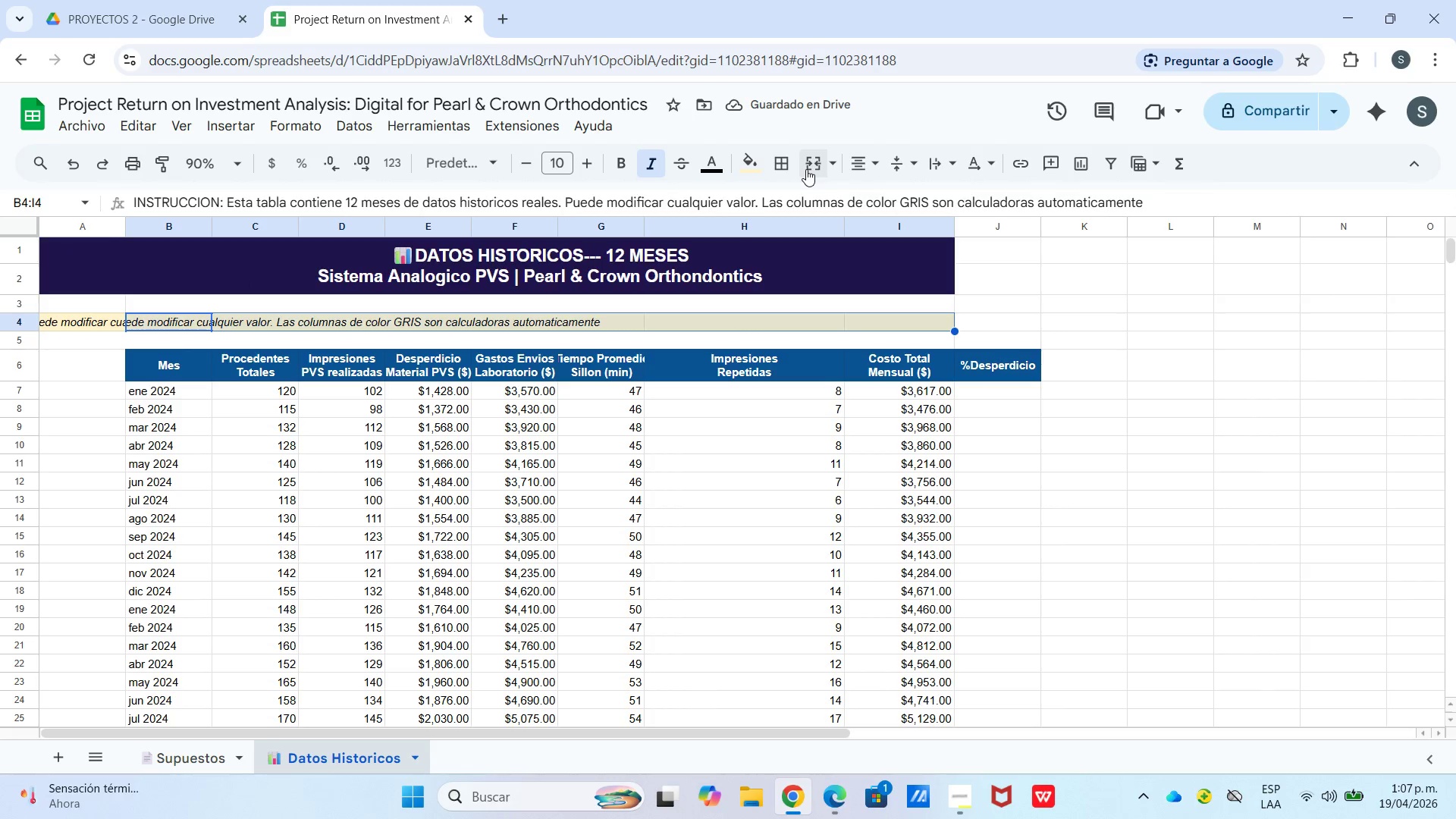 
left_click([806, 169])
 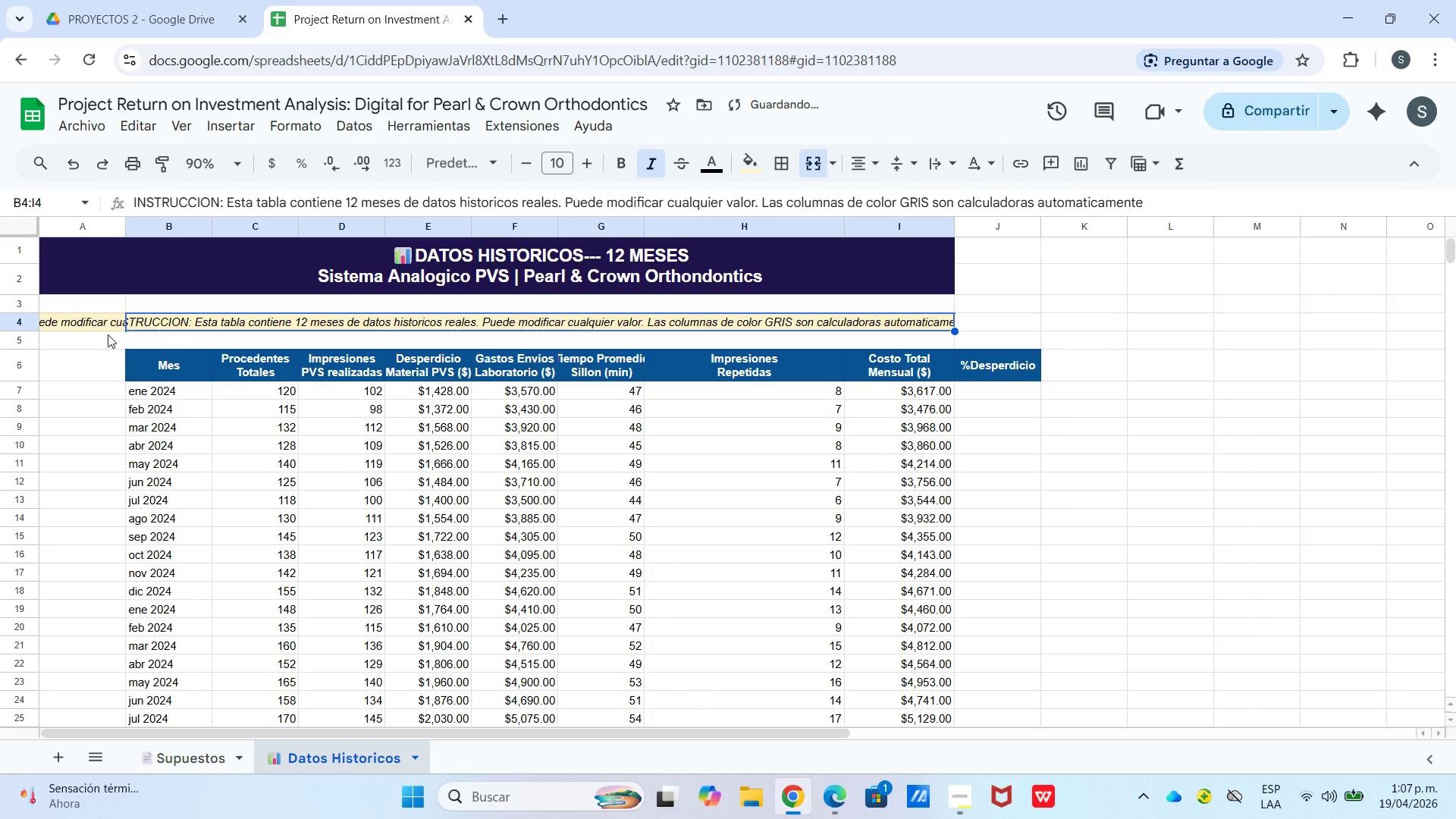 
left_click([99, 321])
 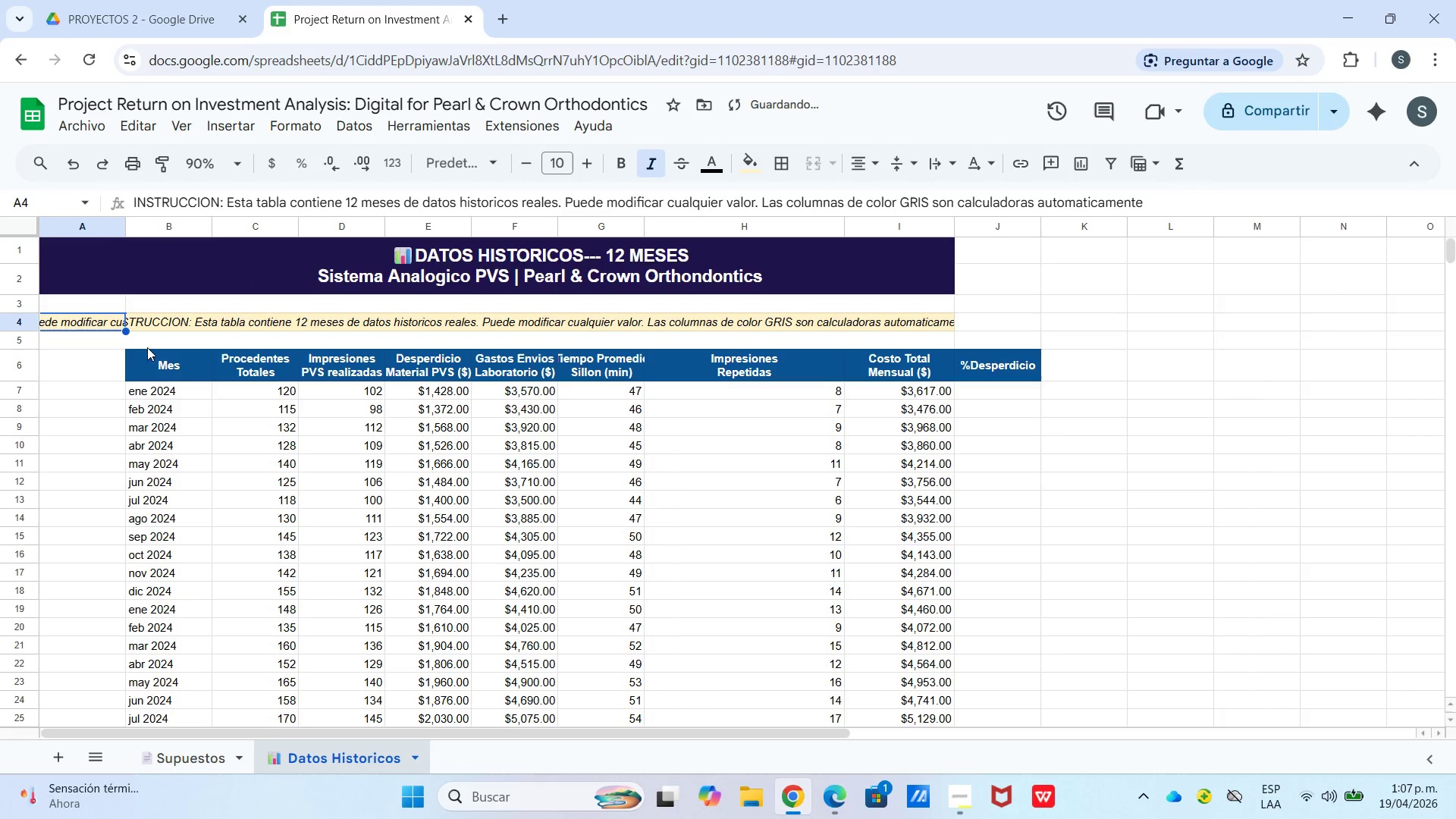 
key(Backspace)
 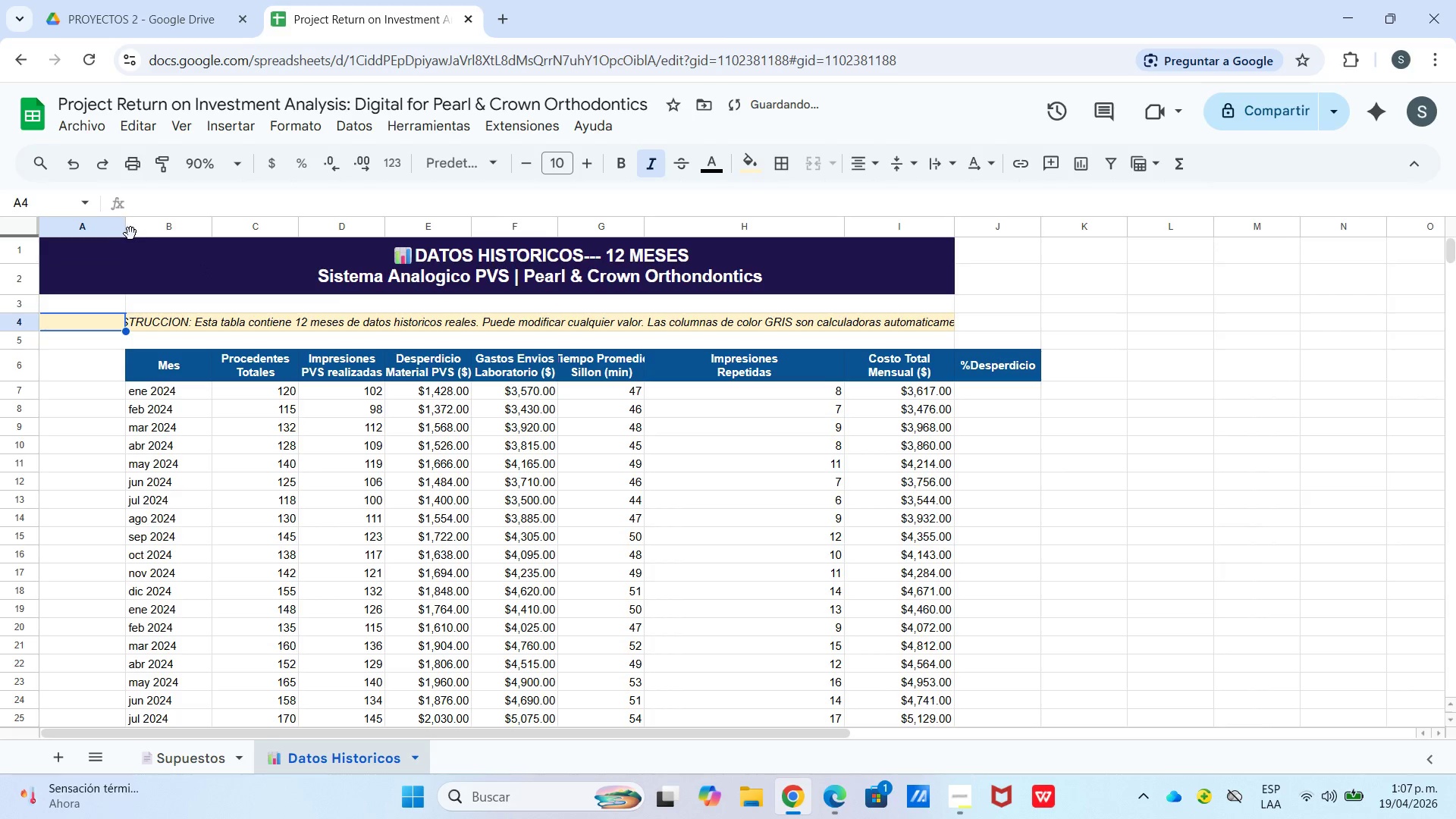 
left_click_drag(start_coordinate=[127, 231], to_coordinate=[73, 246])
 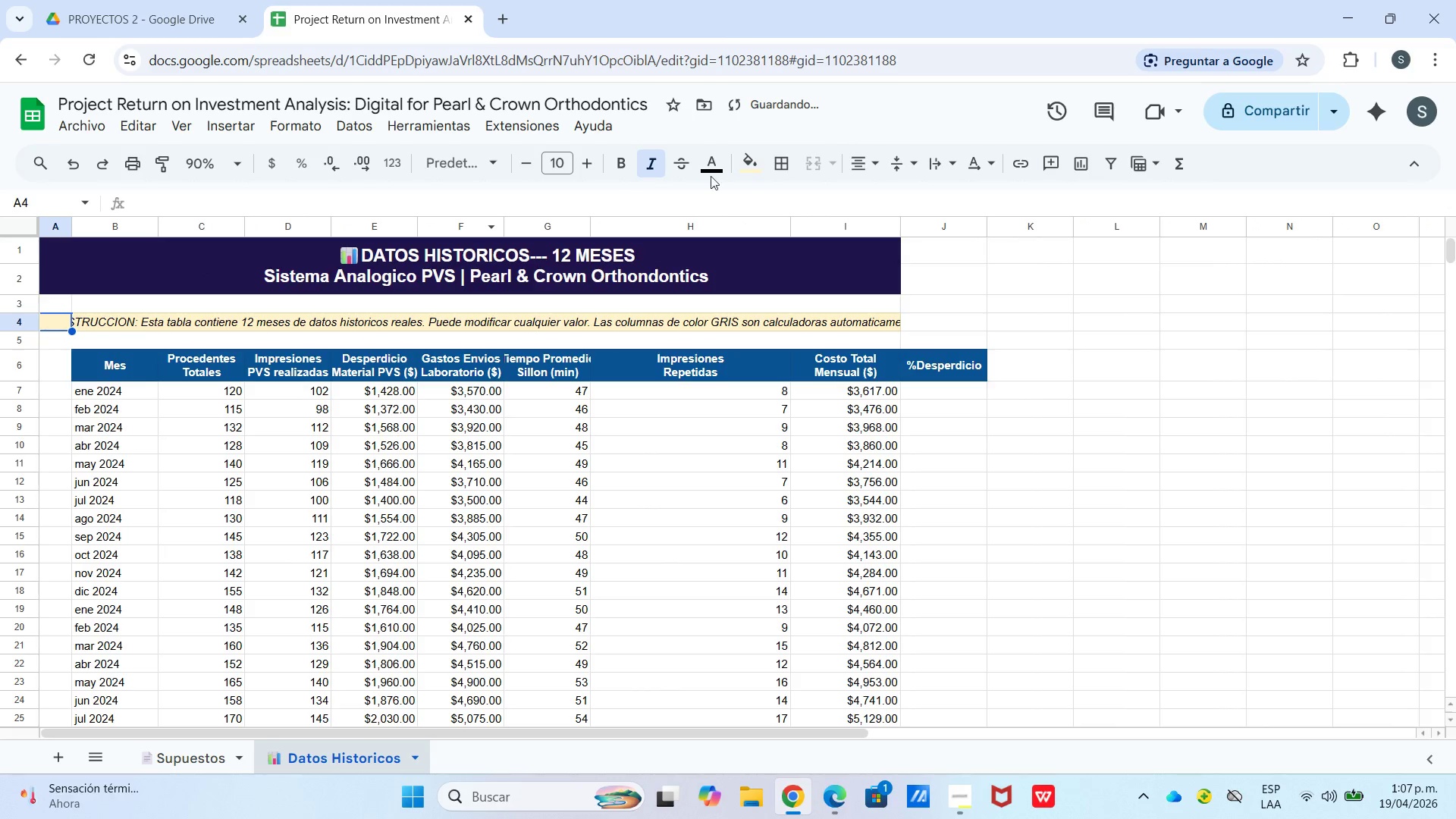 
left_click_drag(start_coordinate=[747, 165], to_coordinate=[749, 169])
 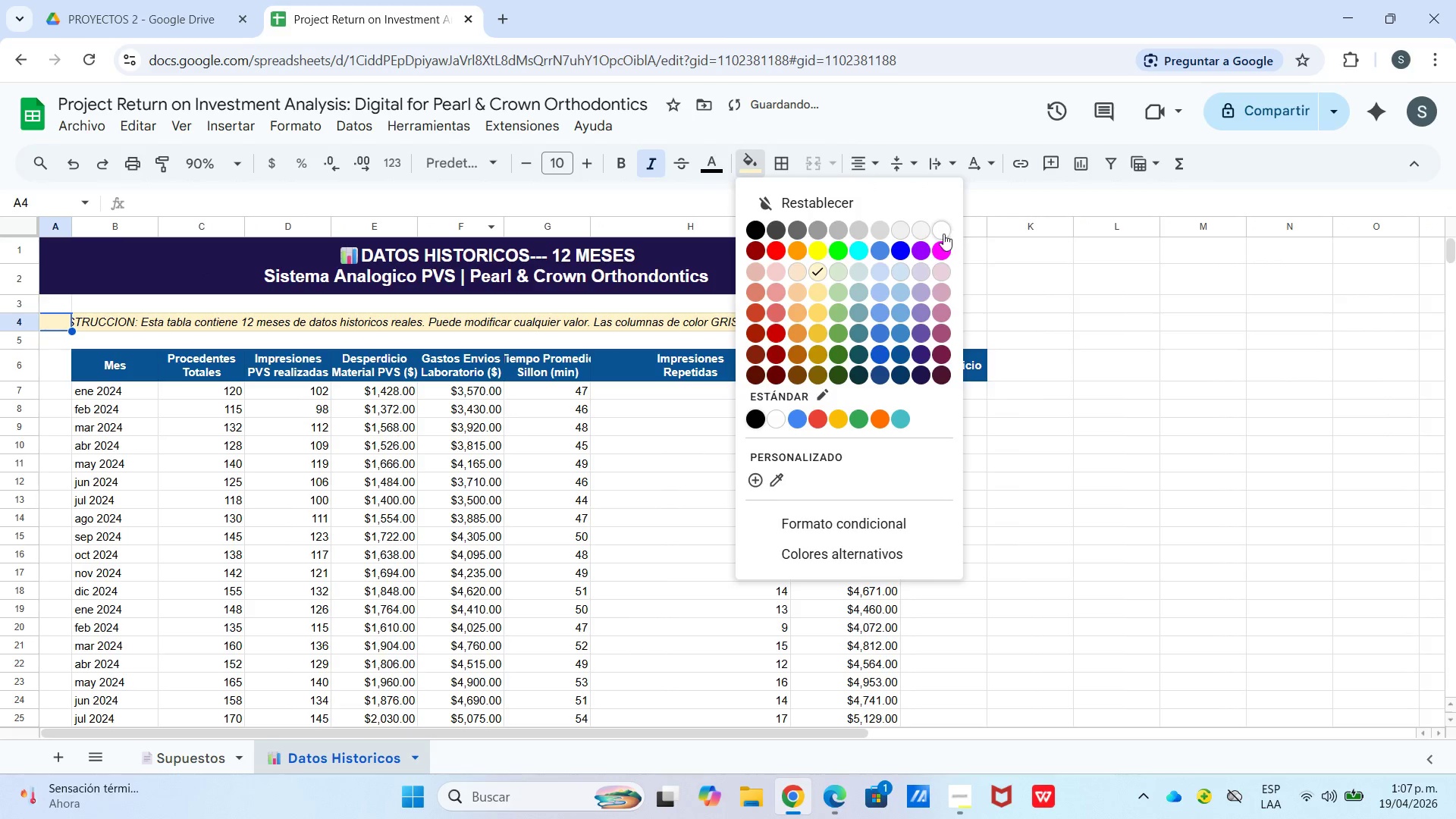 
left_click([940, 234])
 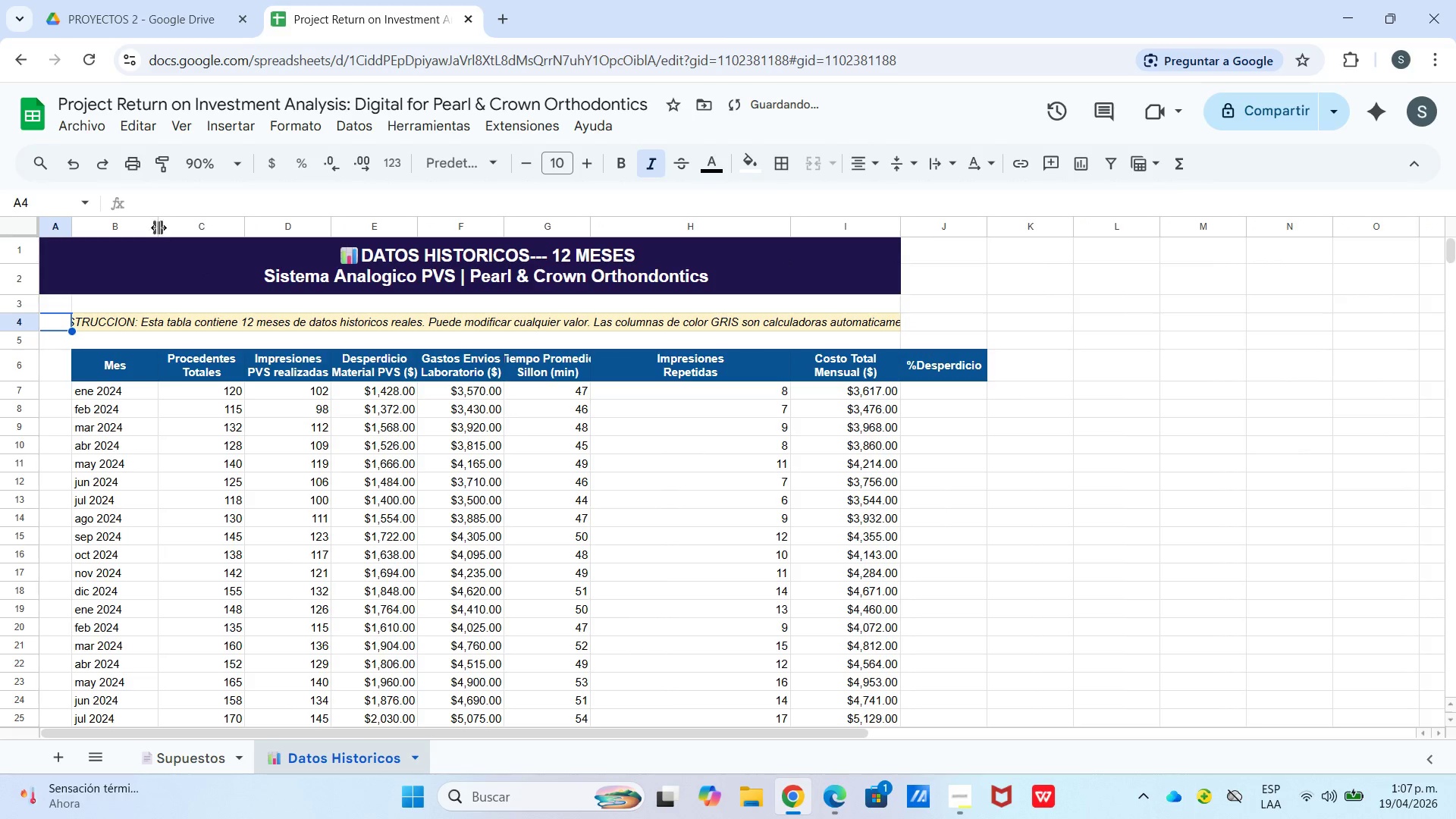 
left_click([140, 223])
 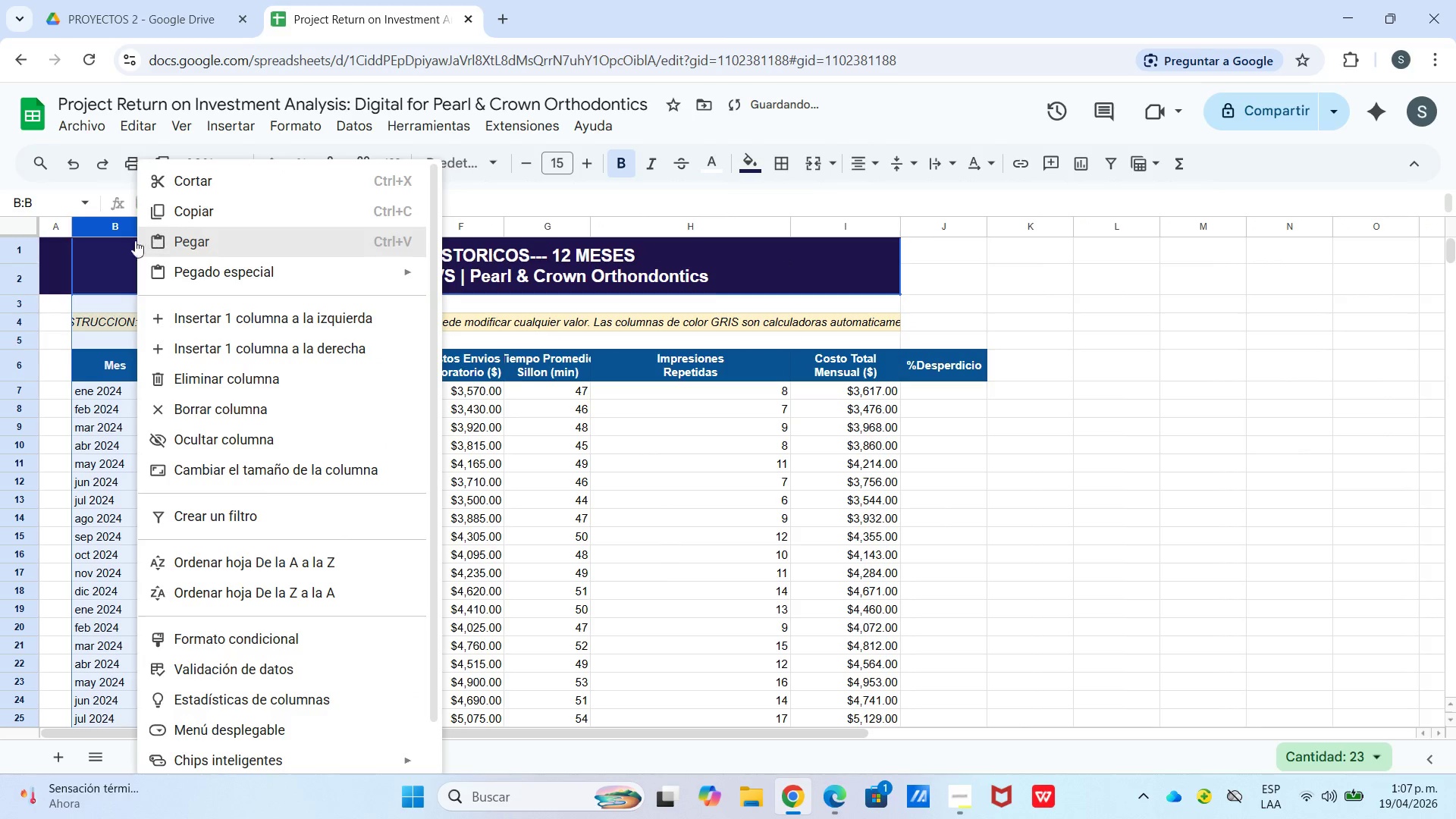 
left_click([83, 251])
 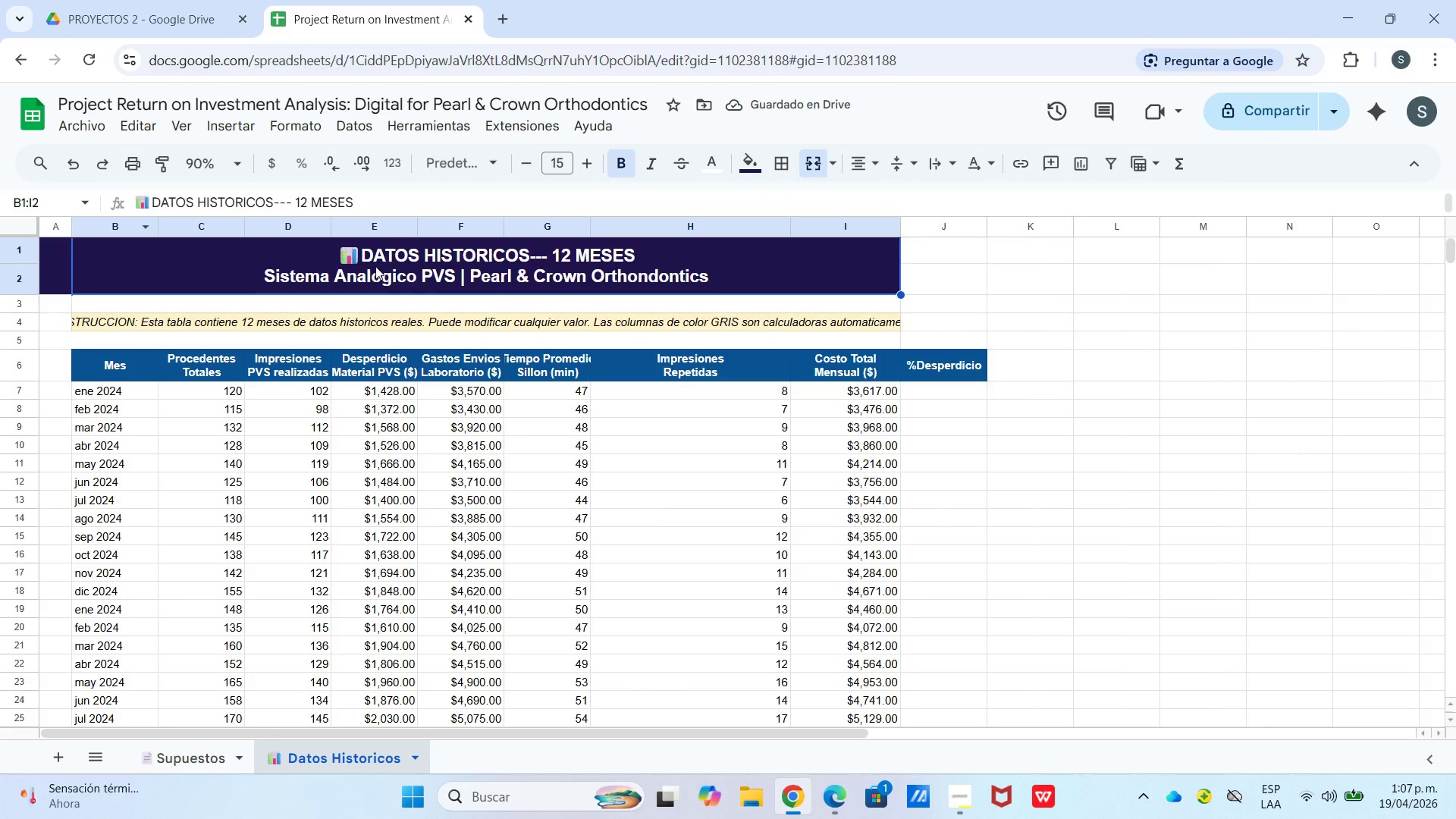 
left_click_drag(start_coordinate=[388, 223], to_coordinate=[391, 223])
 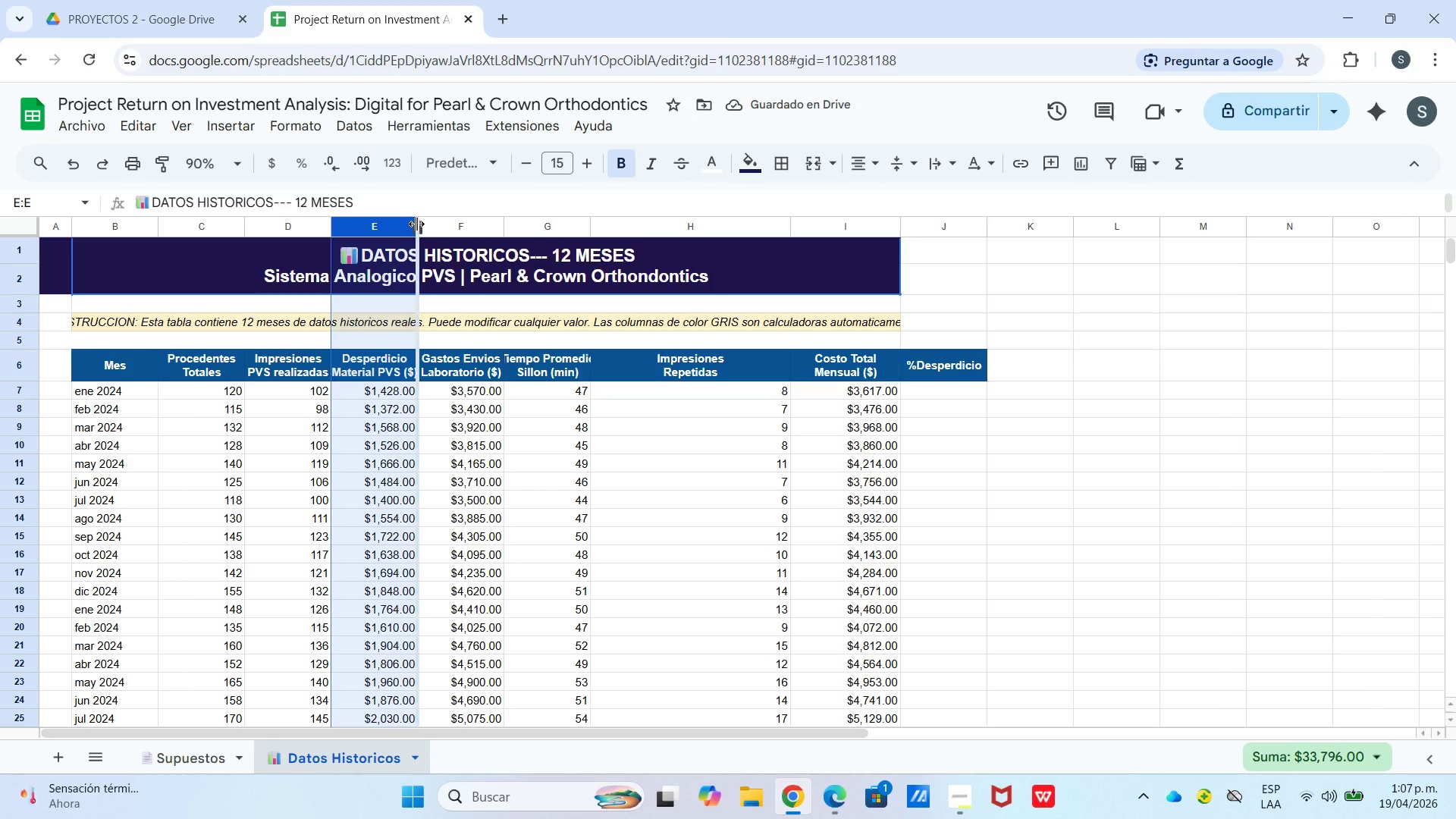 
left_click_drag(start_coordinate=[416, 223], to_coordinate=[453, 229])
 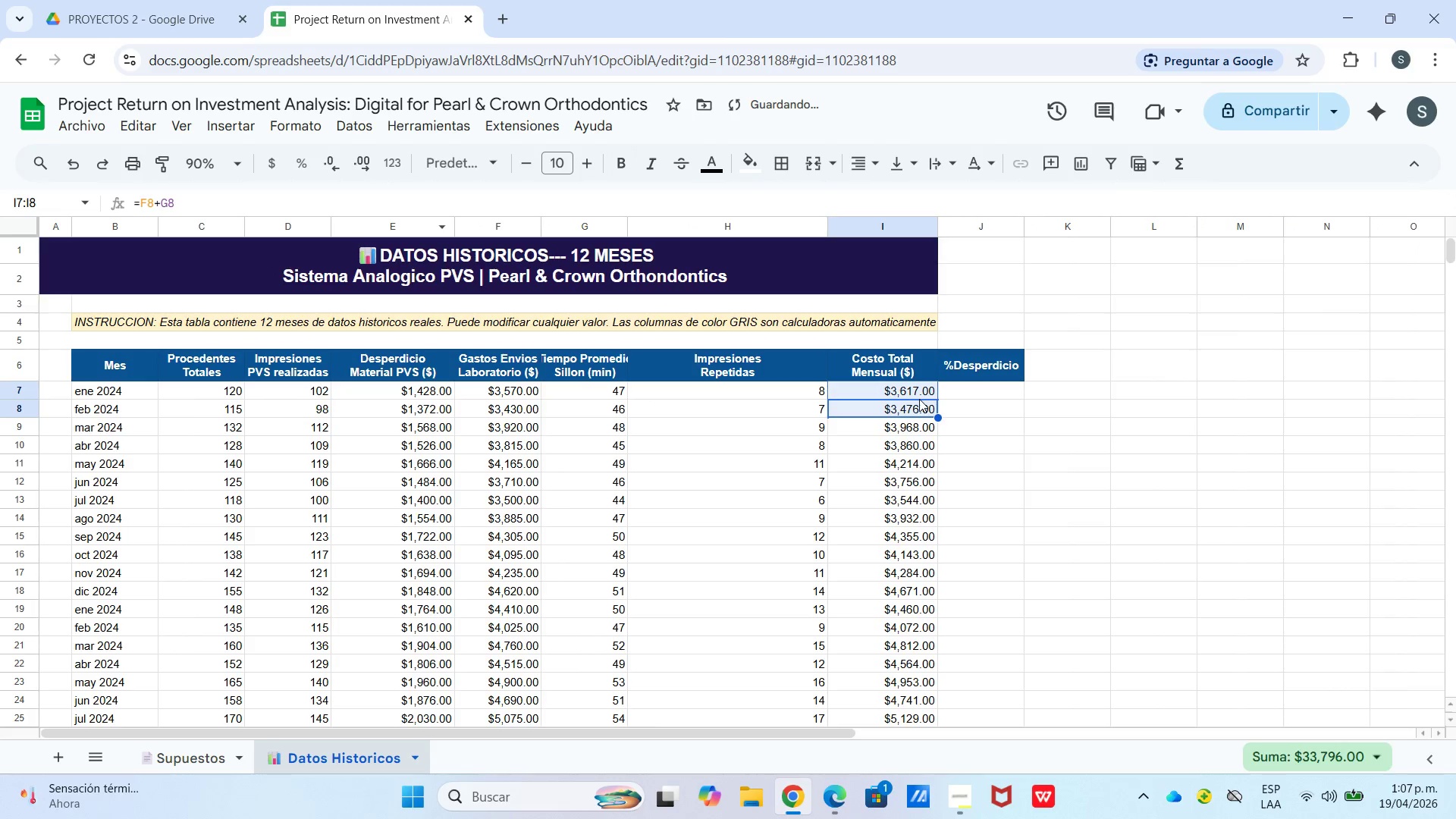 
left_click([912, 388])
 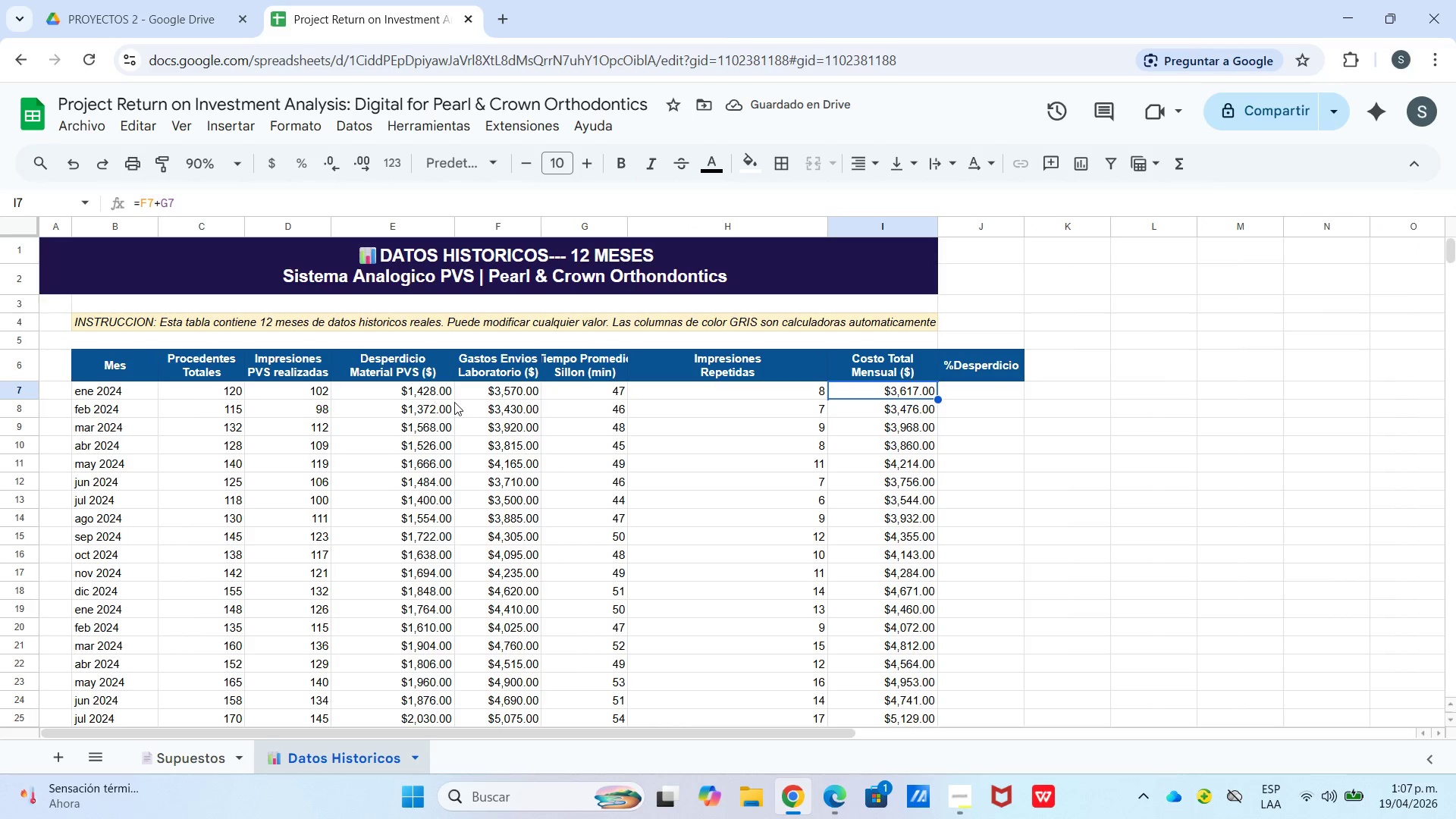 
left_click([436, 405])
 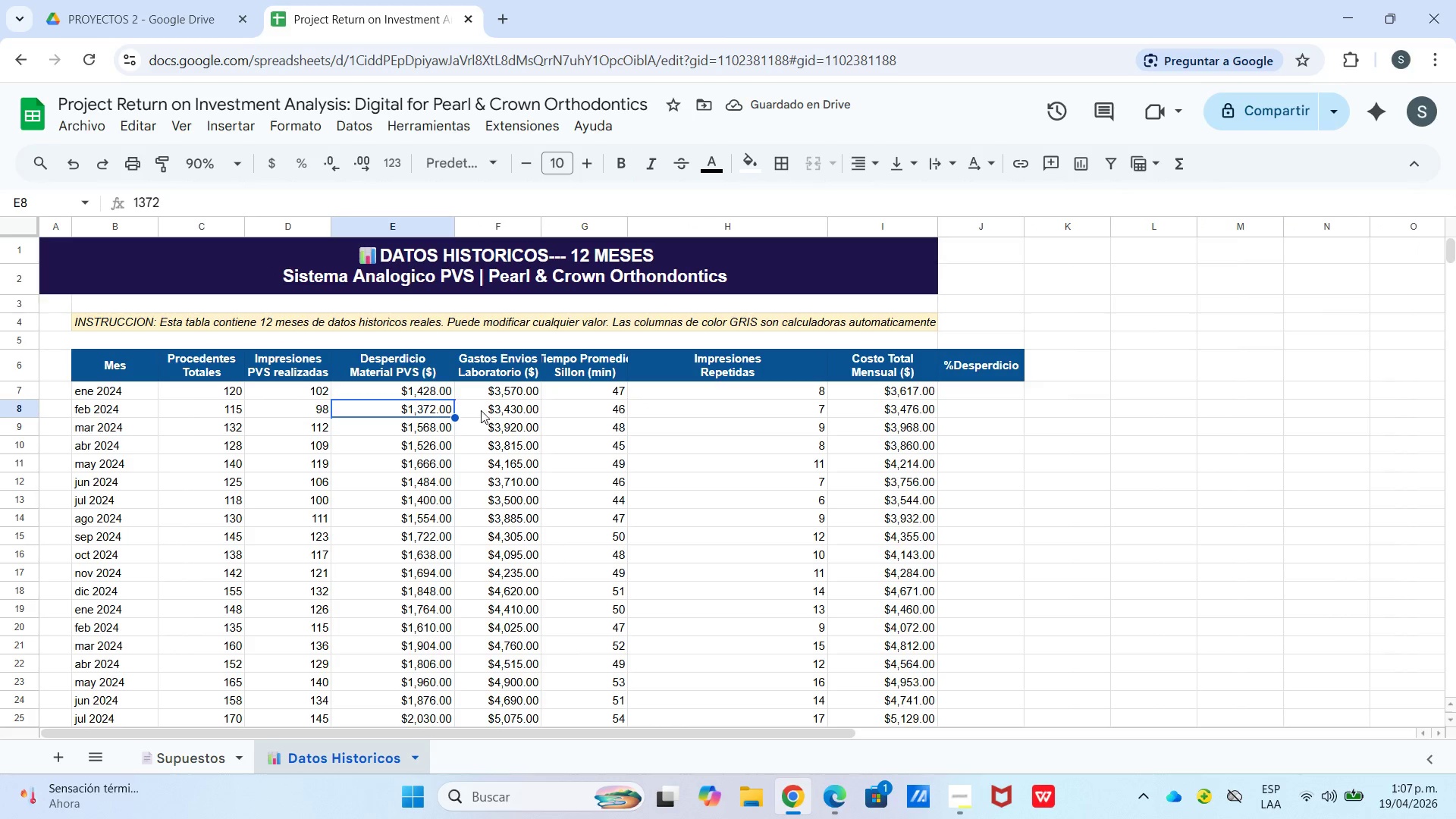 
left_click([488, 410])
 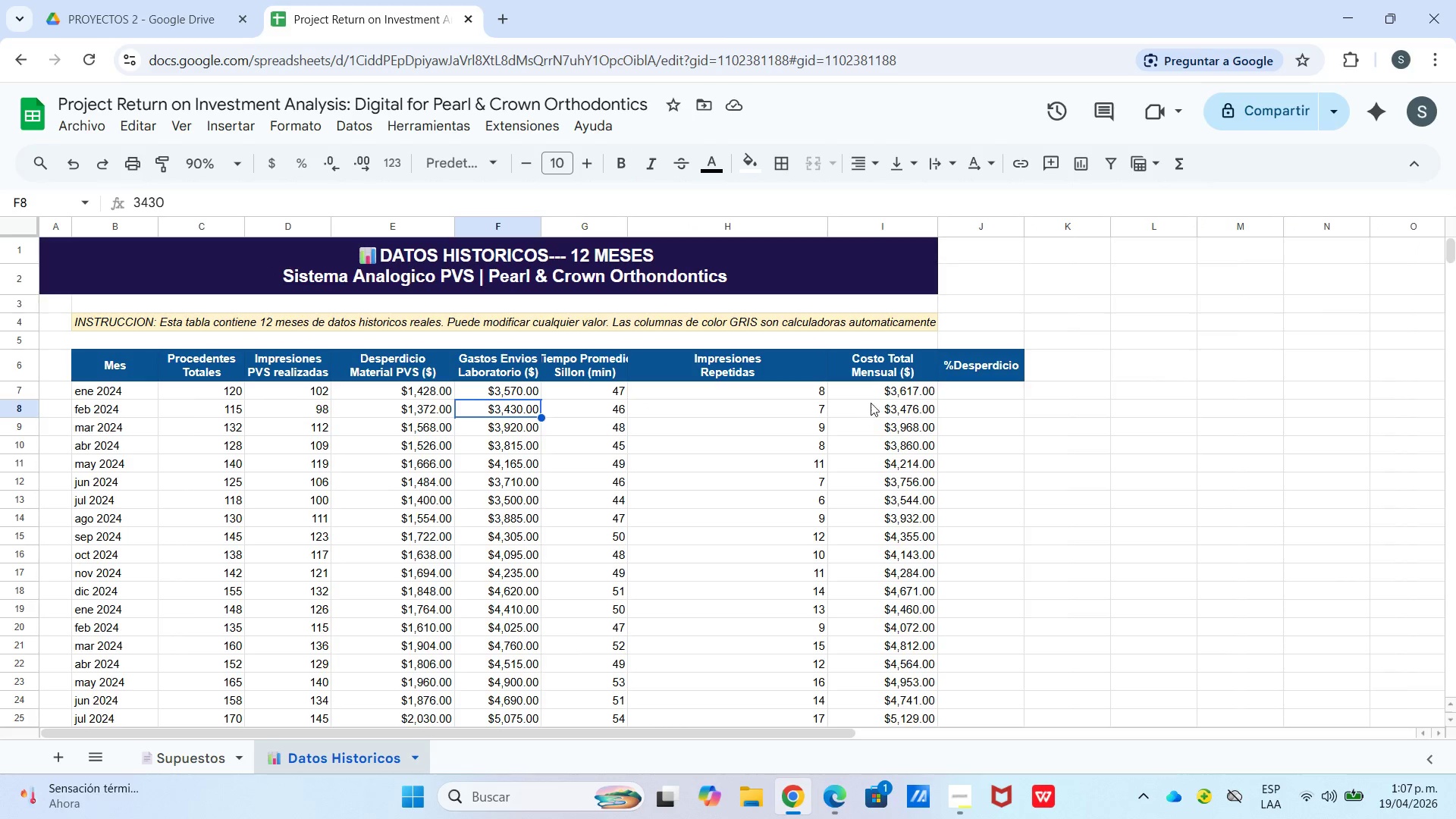 
left_click([877, 395])
 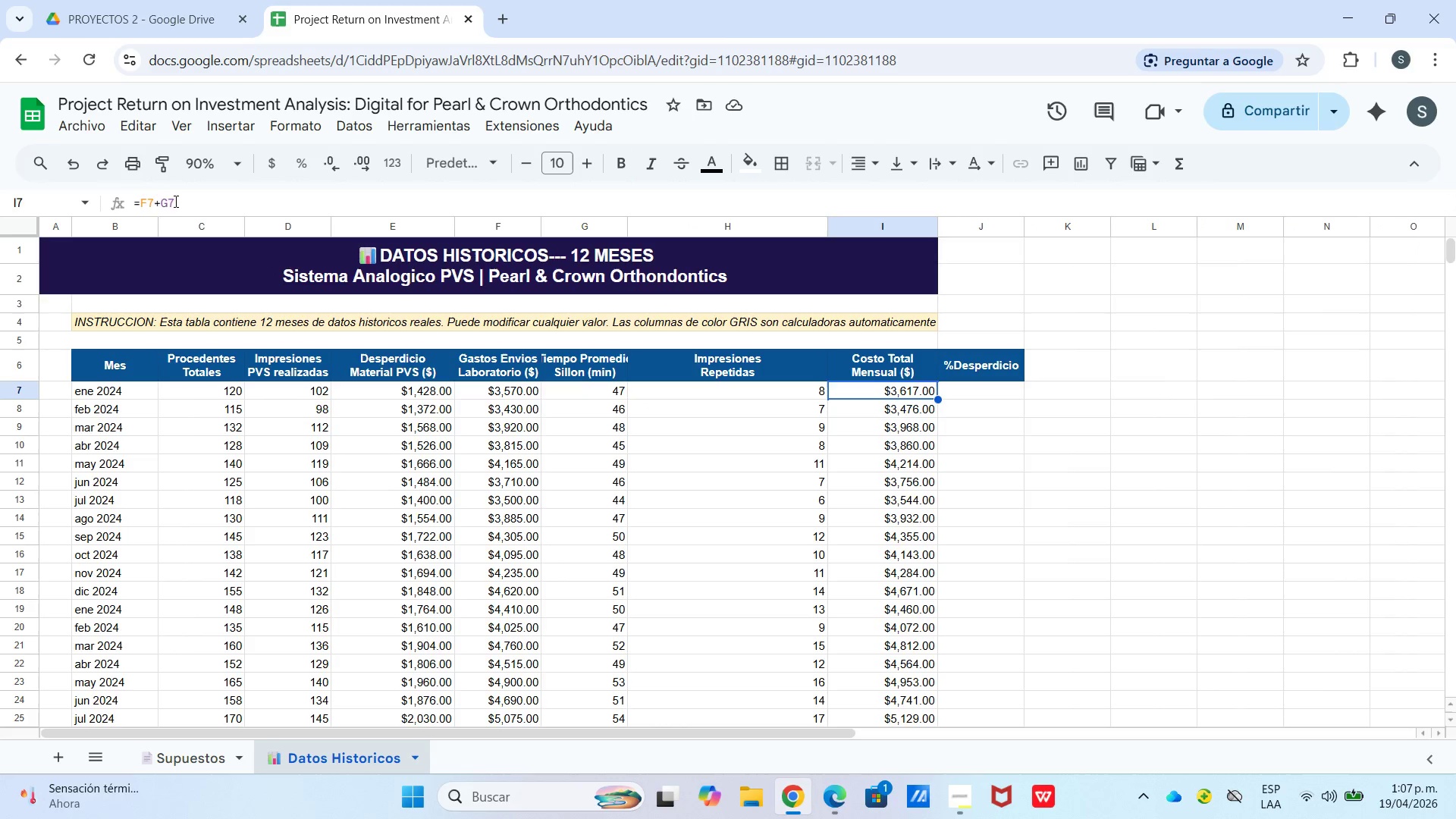 
left_click([168, 204])
 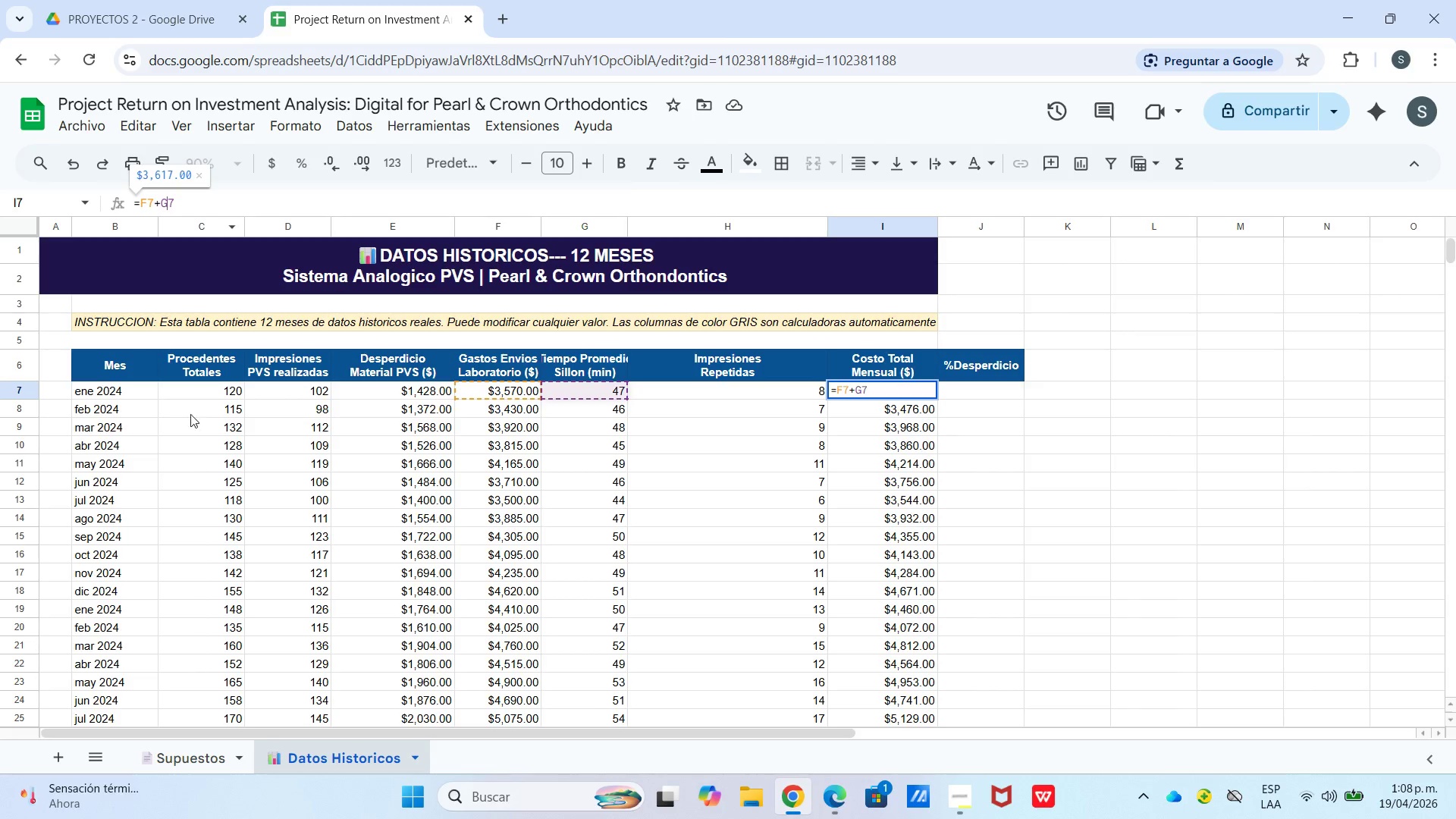 
key(Backspace)
 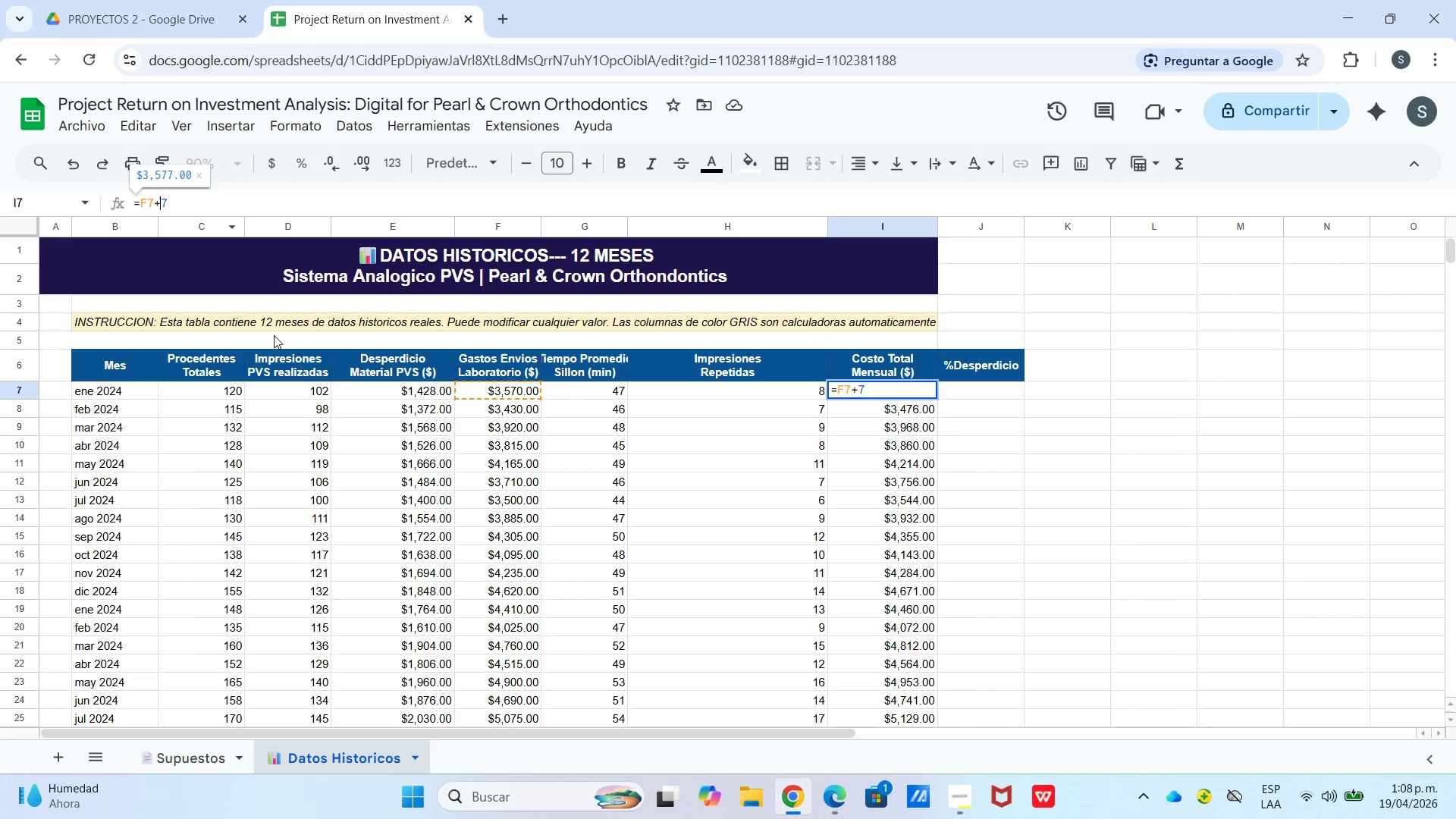 
key(F)
 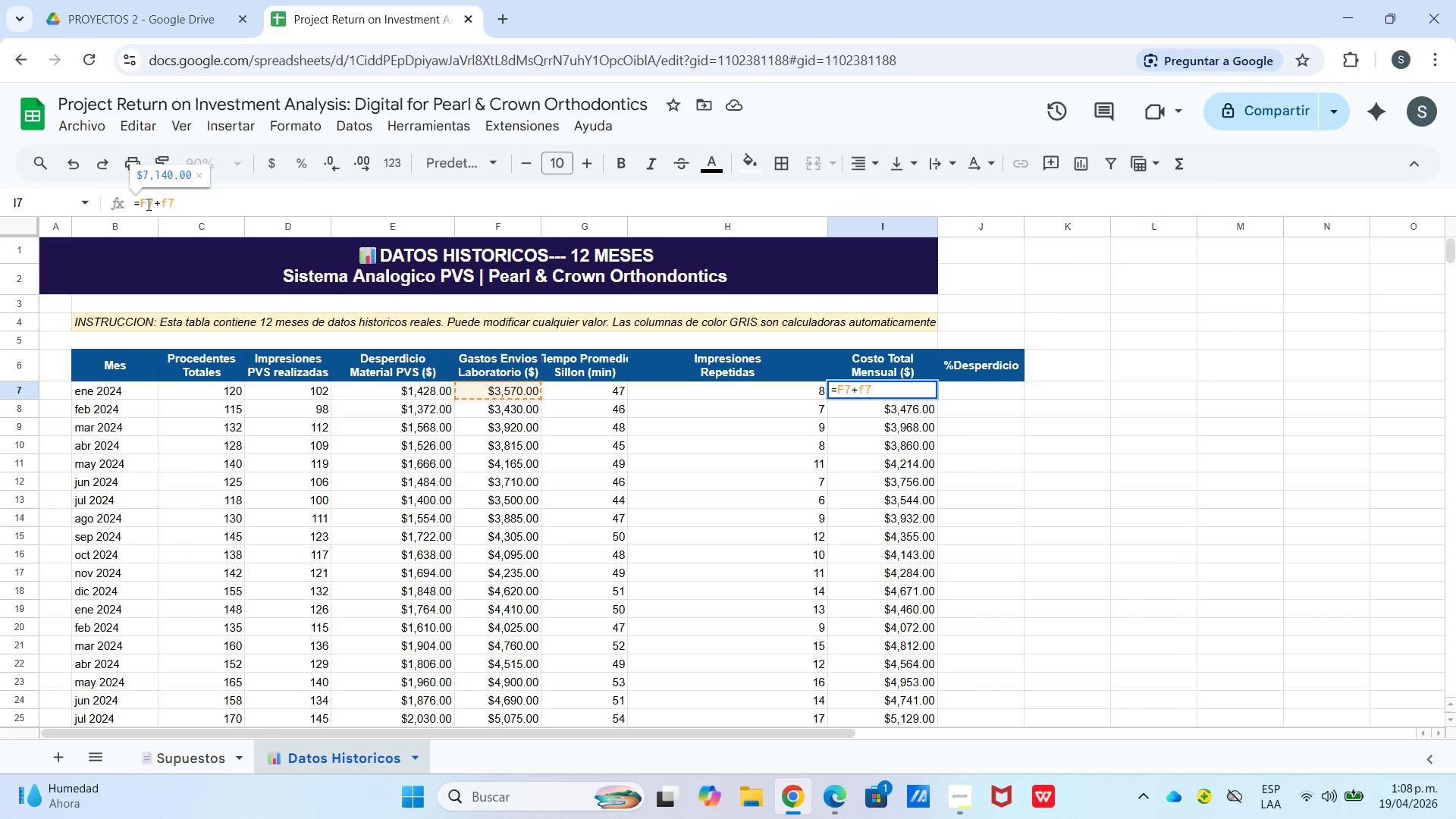 
left_click([151, 202])
 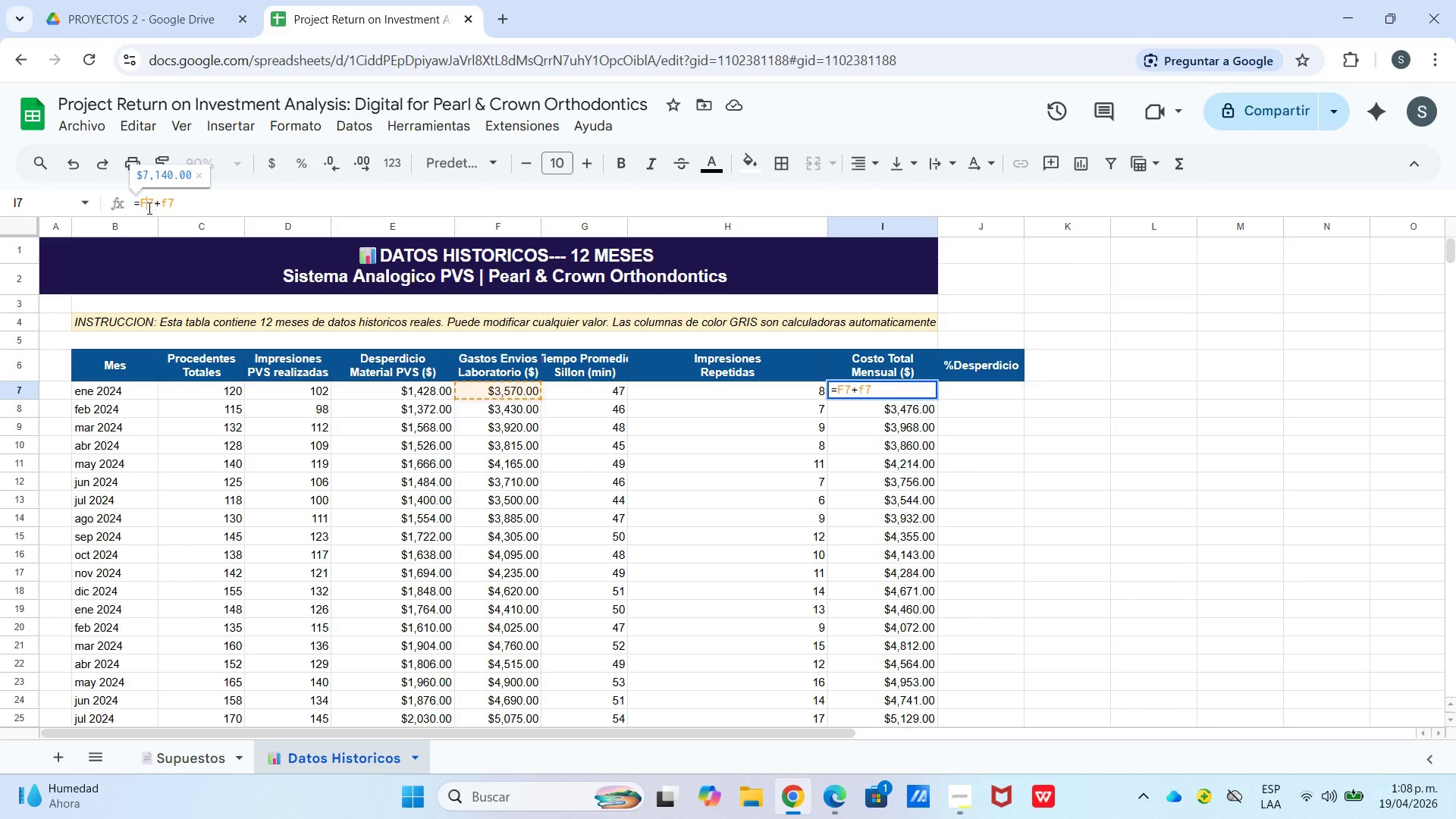 
key(Backspace)
 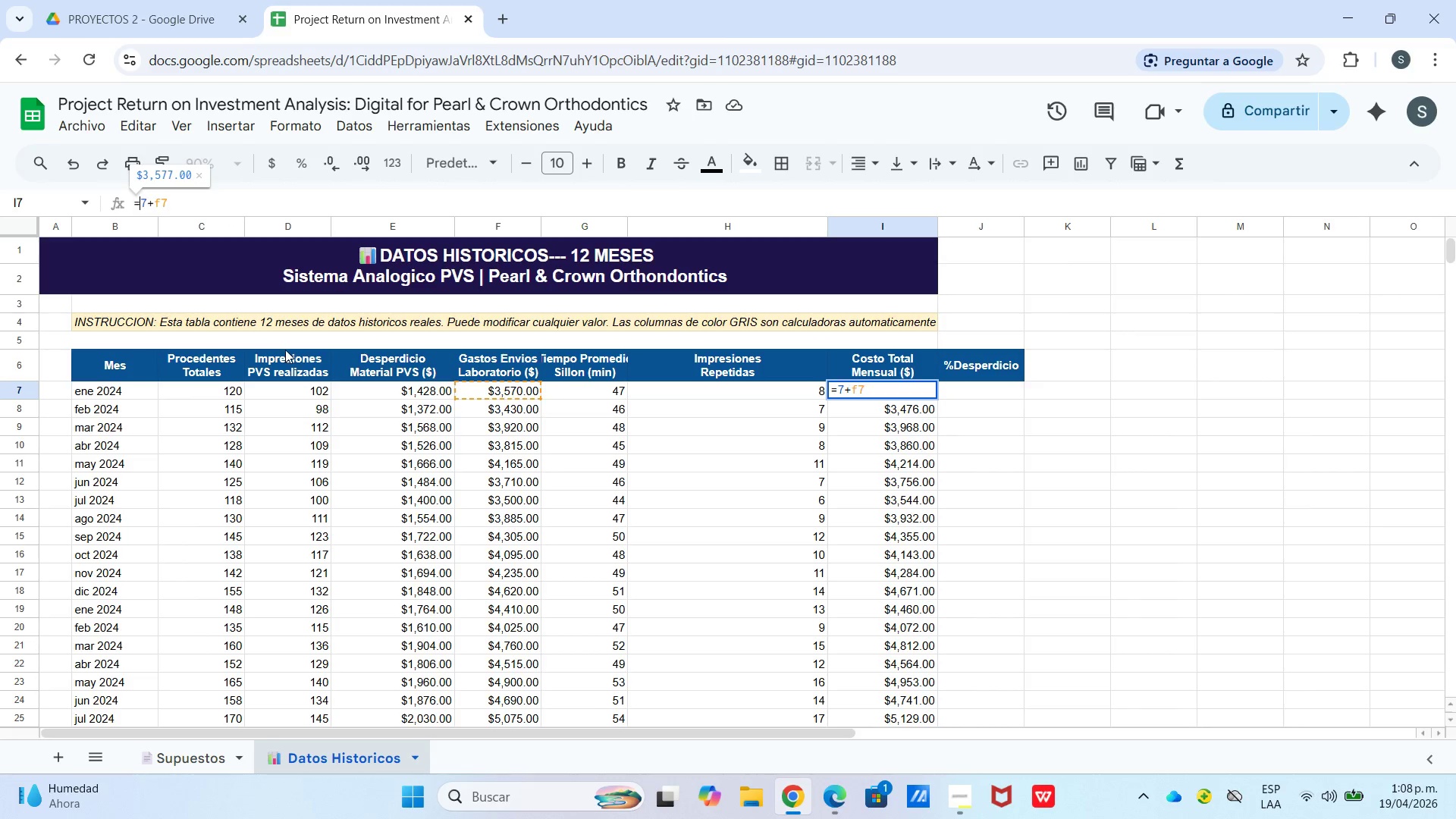 
key(E)
 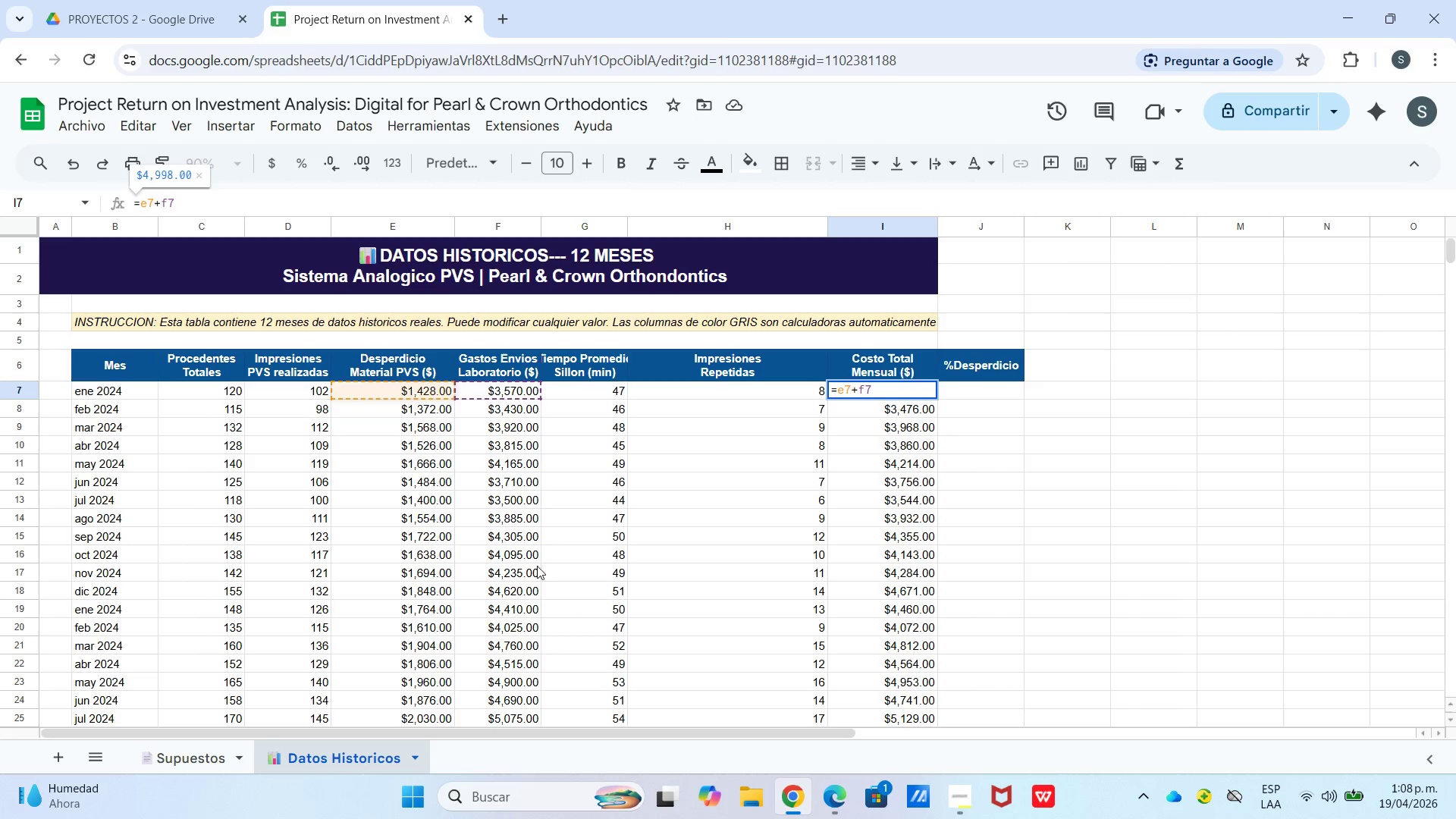 
key(Enter)
 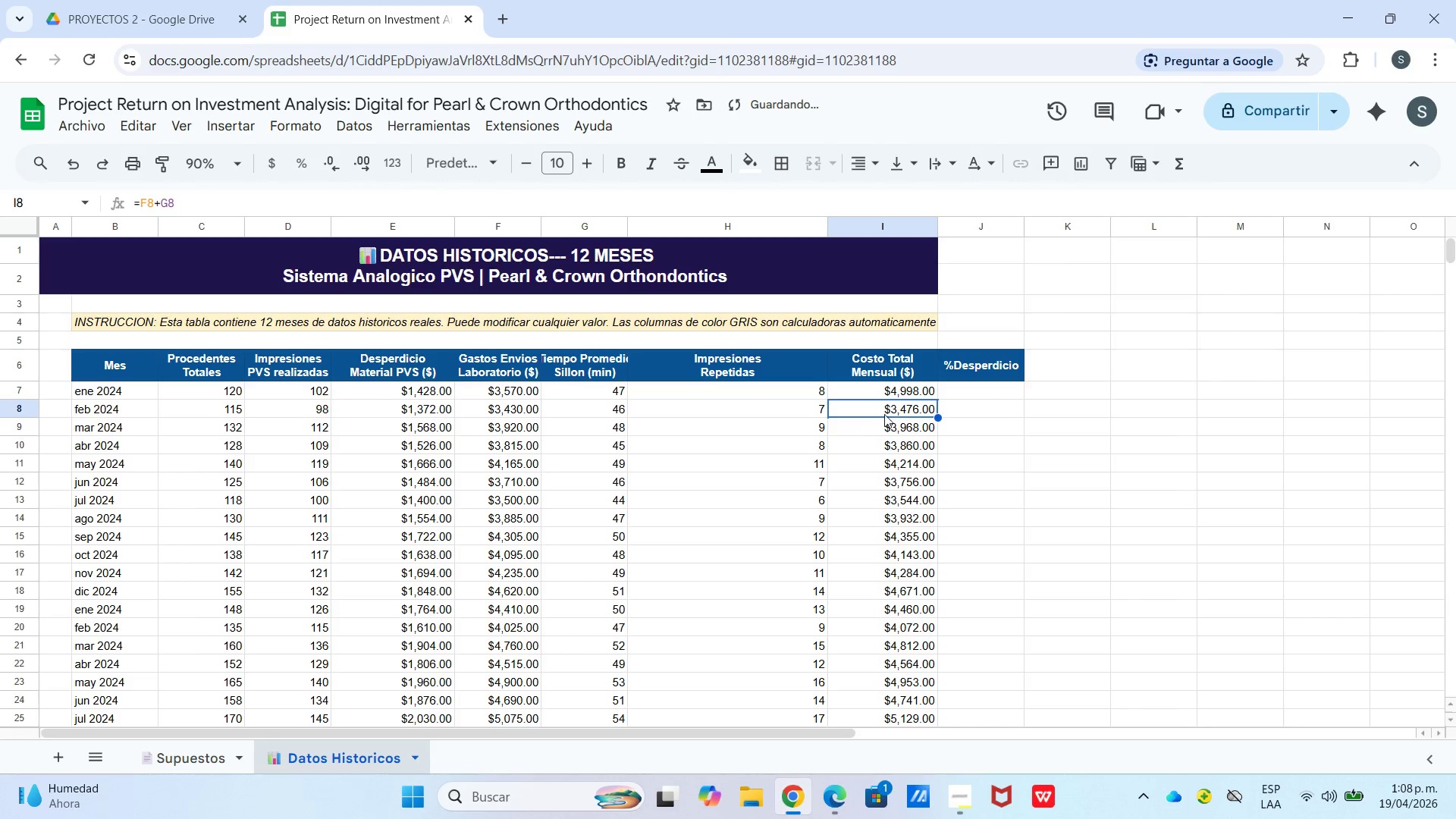 
left_click_drag(start_coordinate=[884, 412], to_coordinate=[912, 574])
 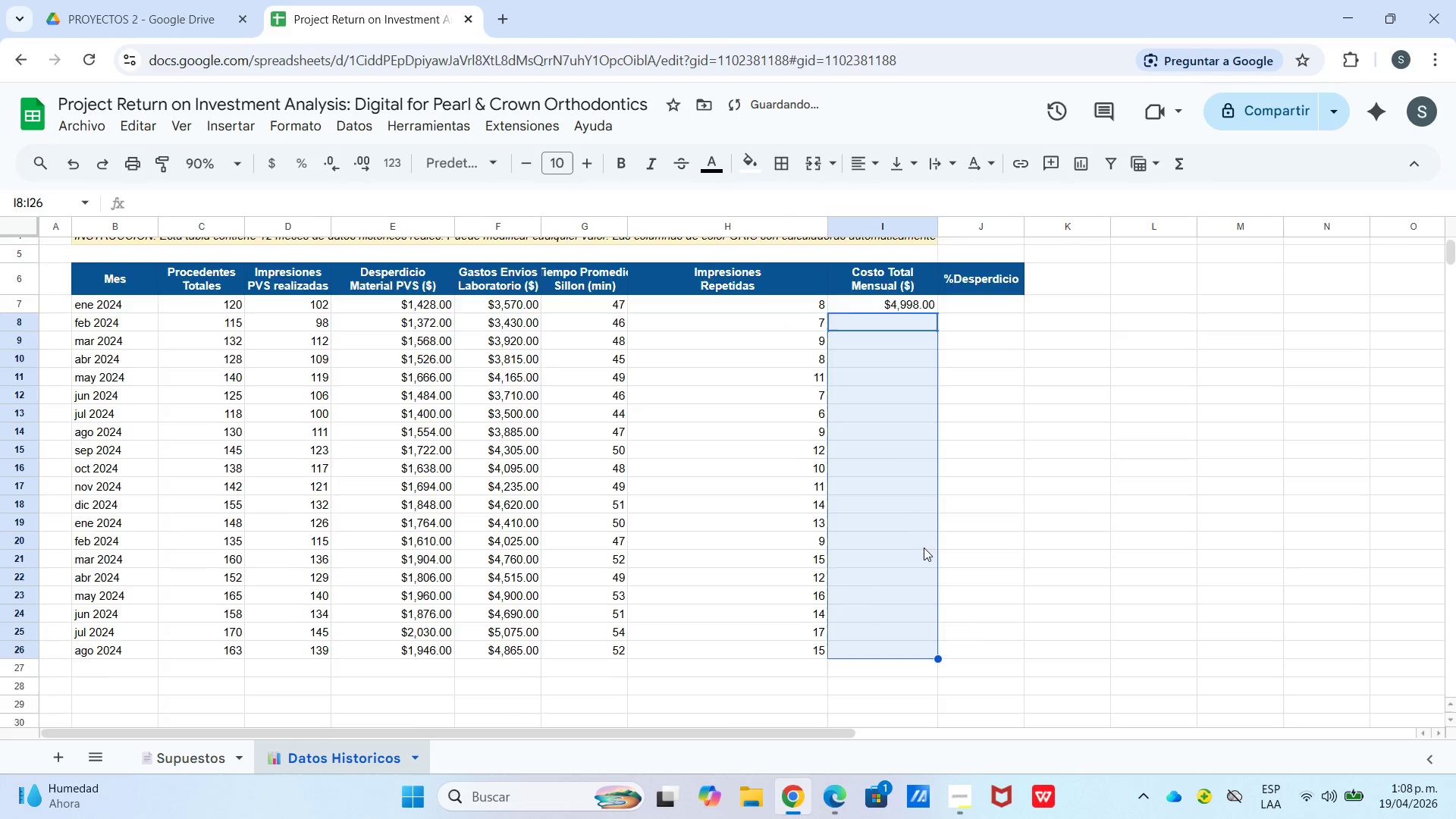 
scroll: coordinate [949, 623], scroll_direction: down, amount: 2.0
 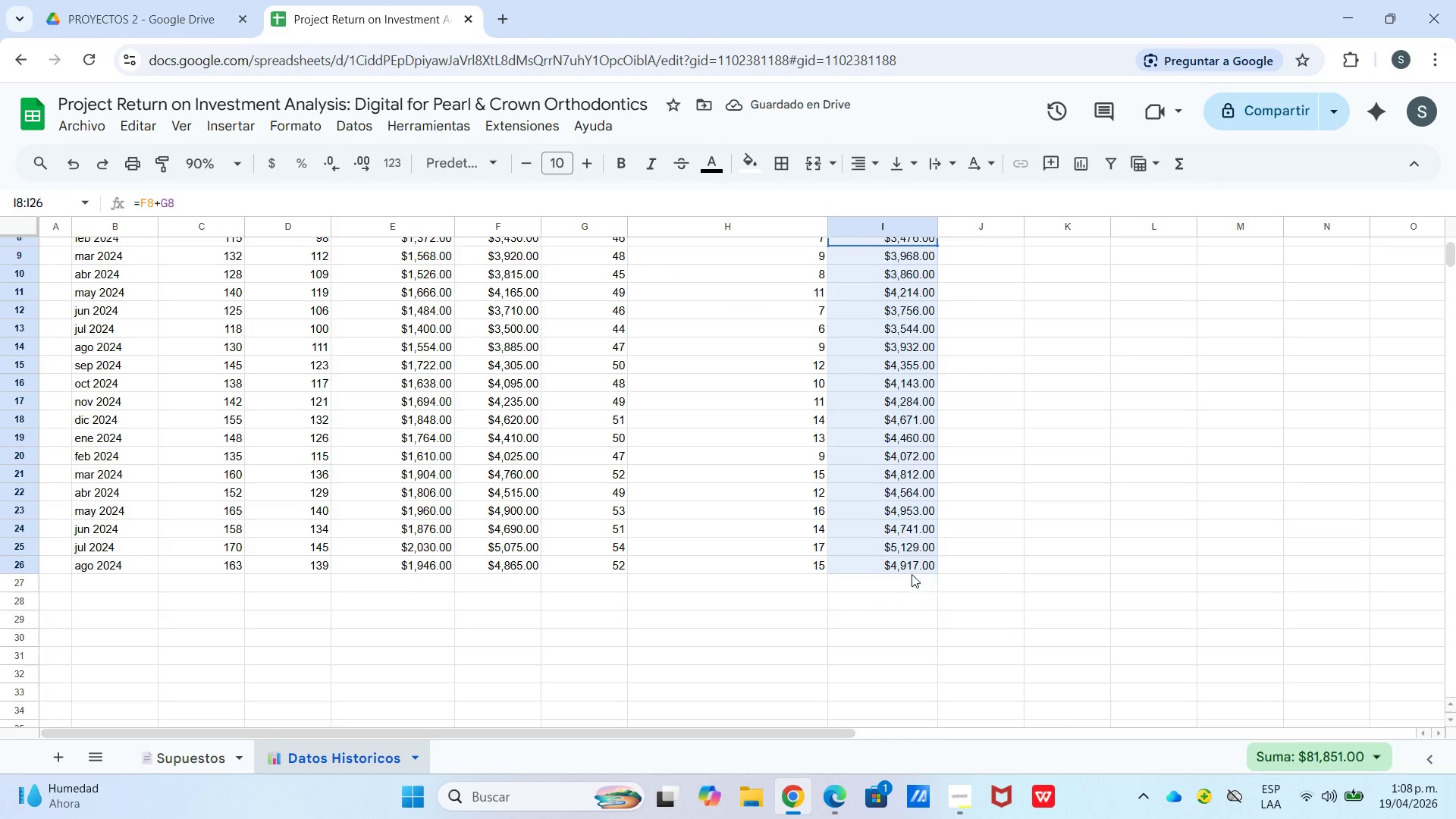 
key(Backspace)
 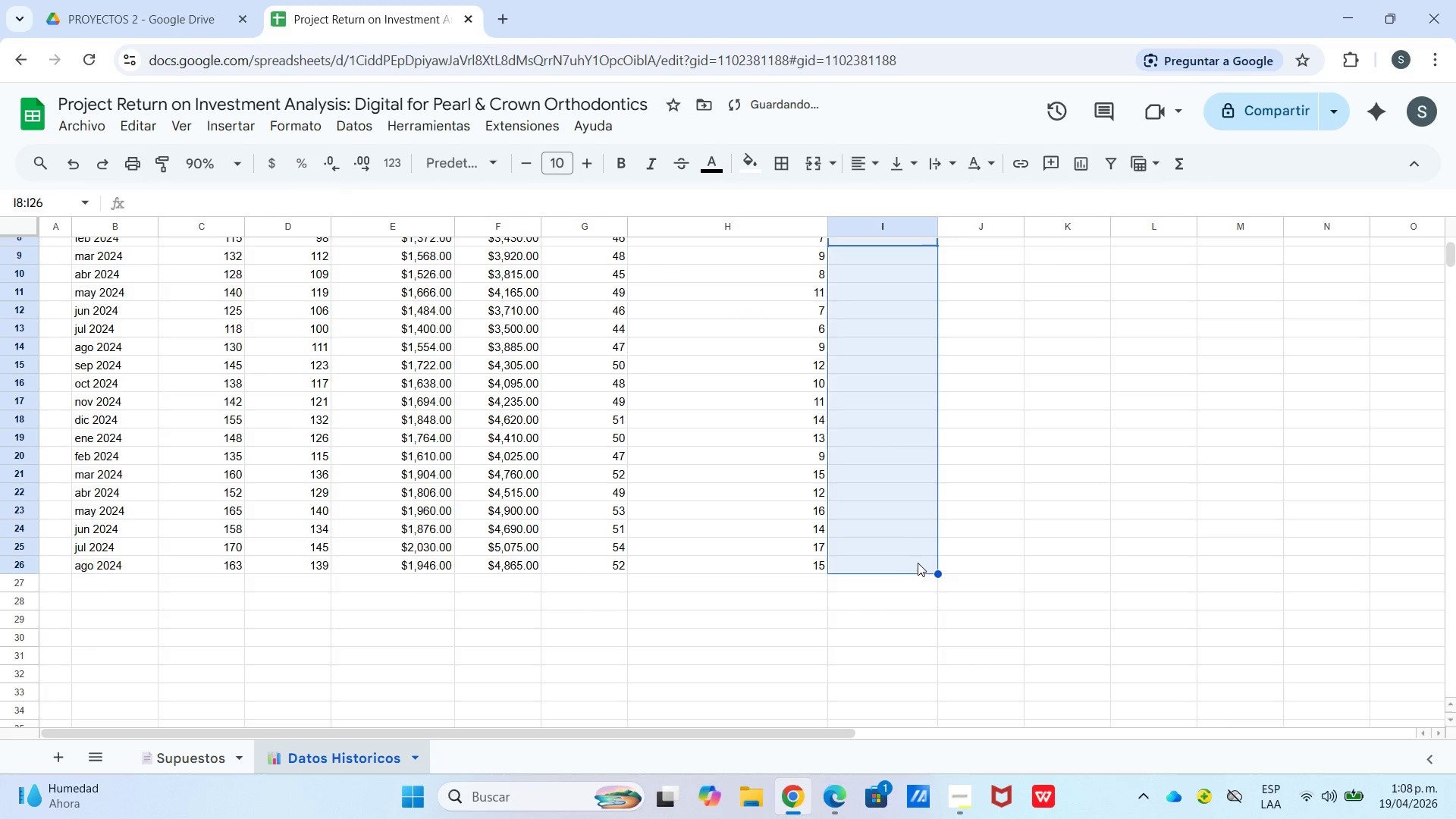 
scroll: coordinate [925, 541], scroll_direction: up, amount: 3.0
 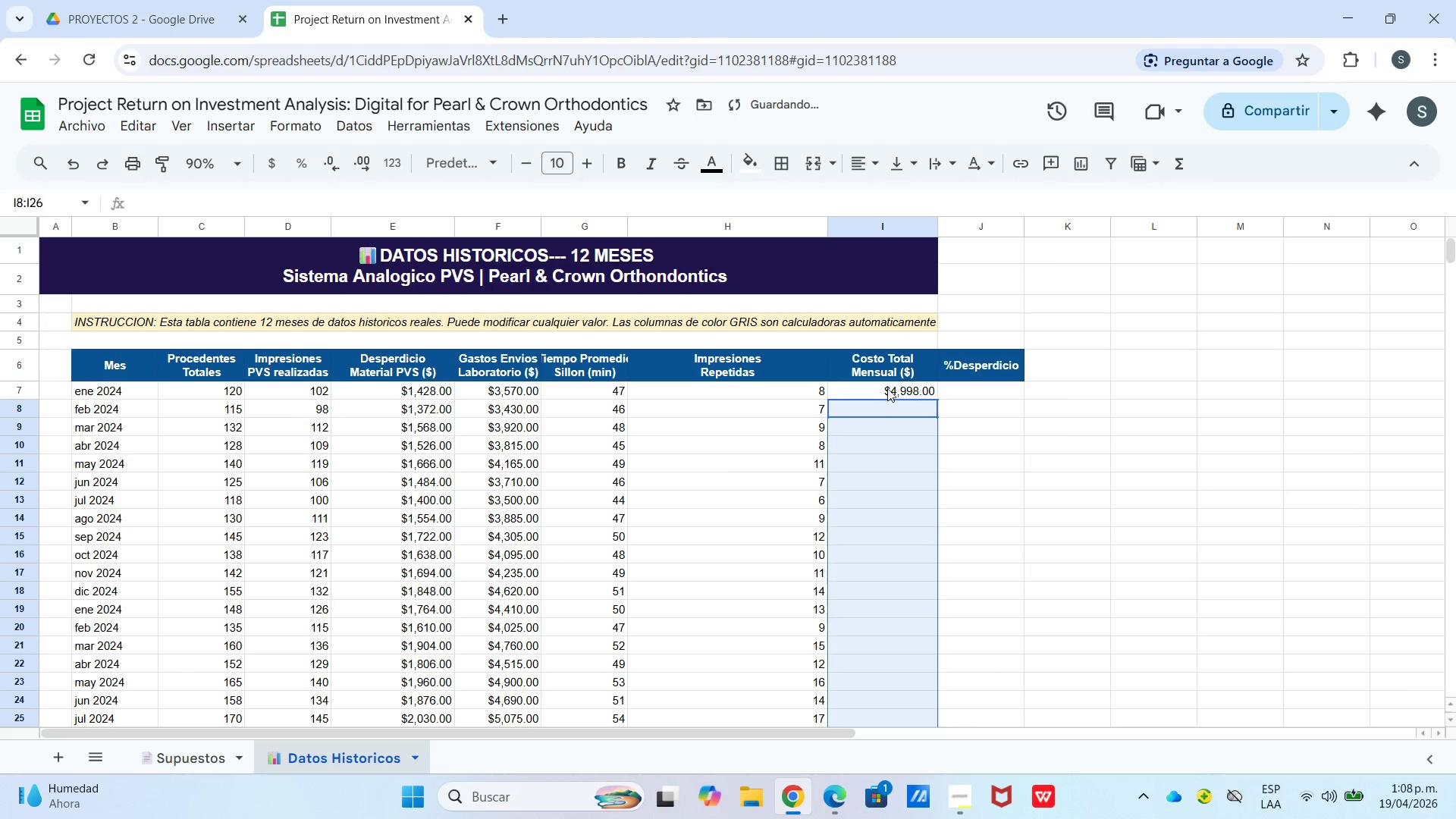 
left_click([887, 385])
 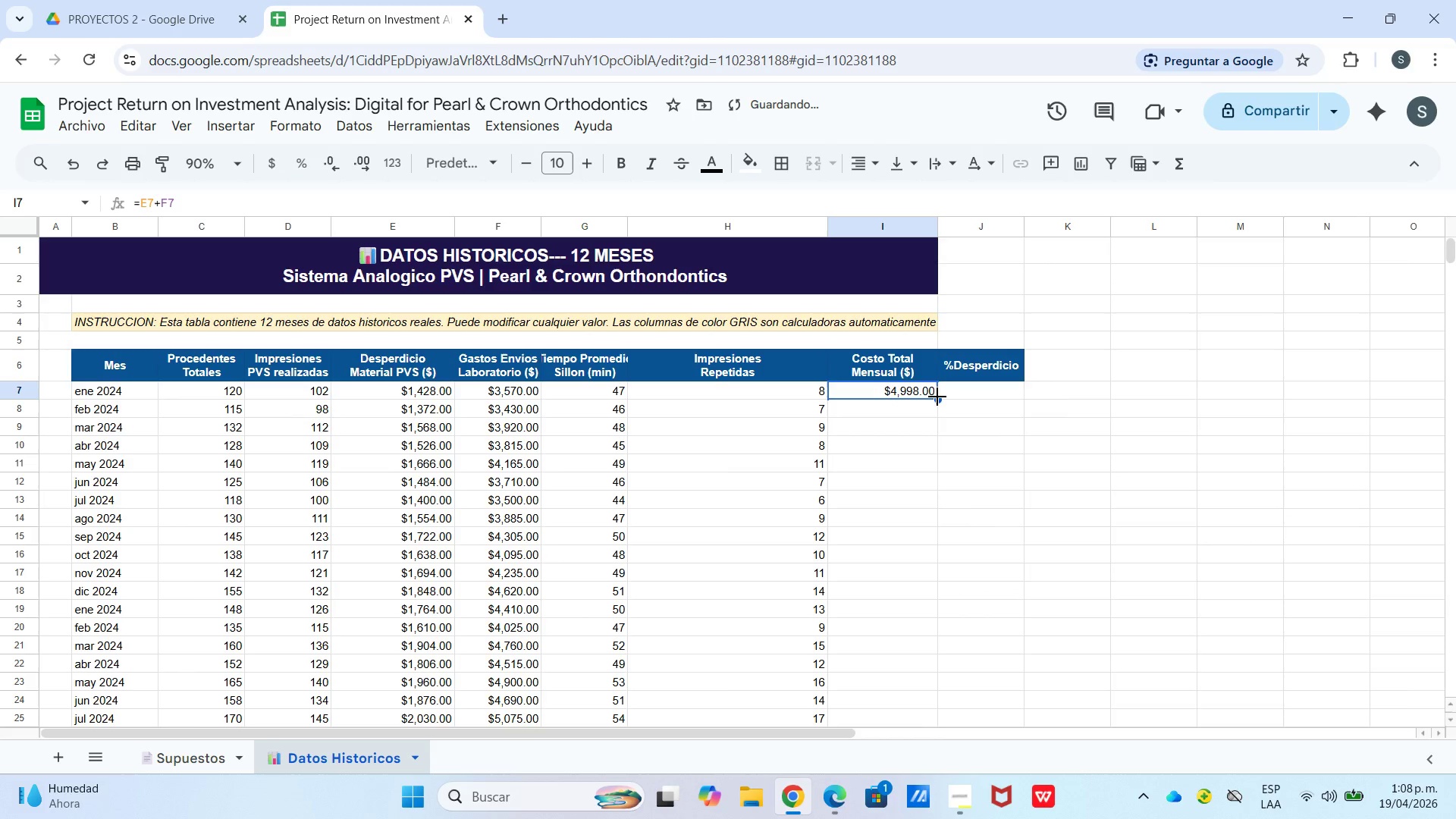 
left_click_drag(start_coordinate=[937, 397], to_coordinate=[893, 564])
 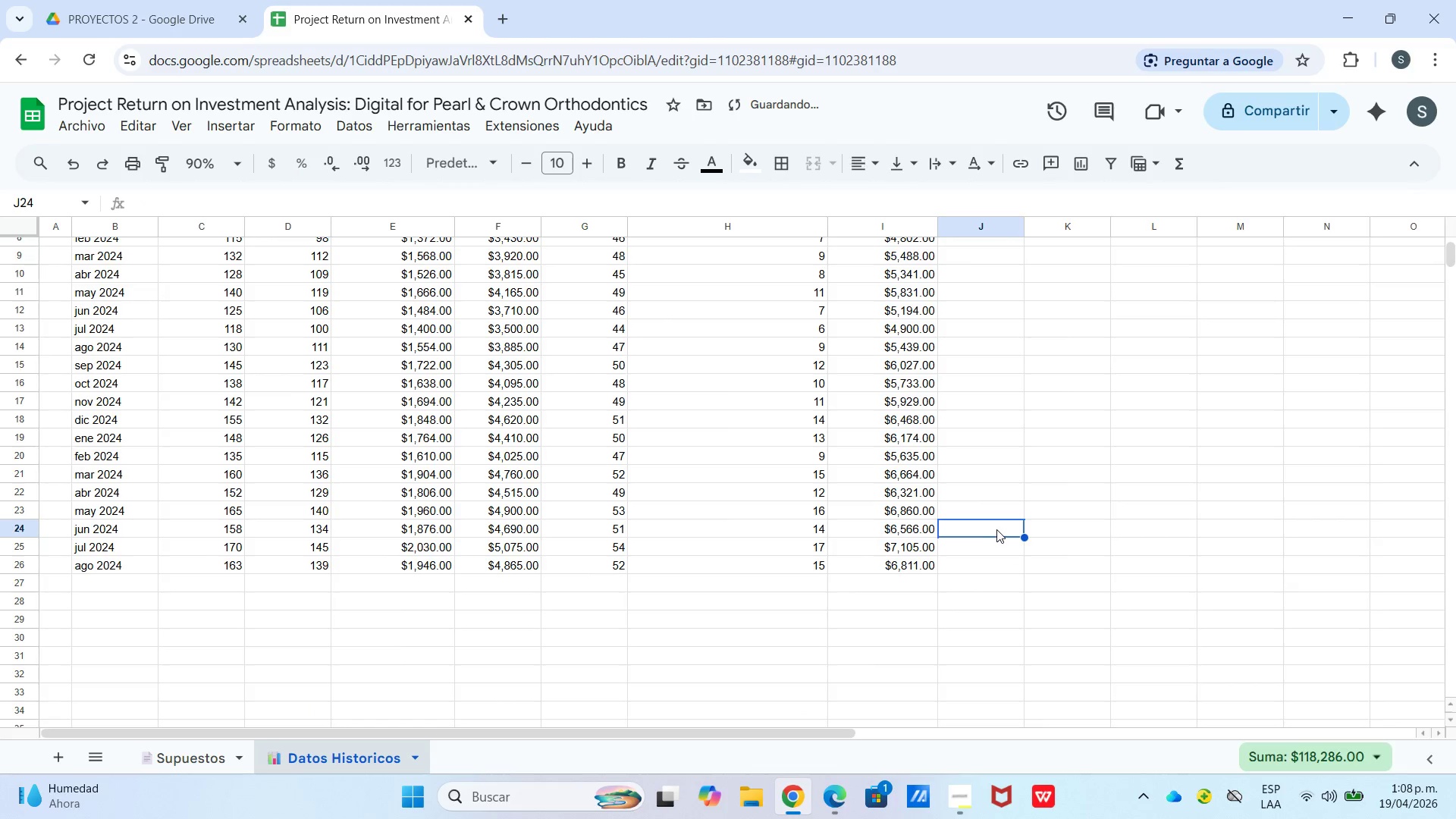 
scroll: coordinate [928, 639], scroll_direction: down, amount: 2.0
 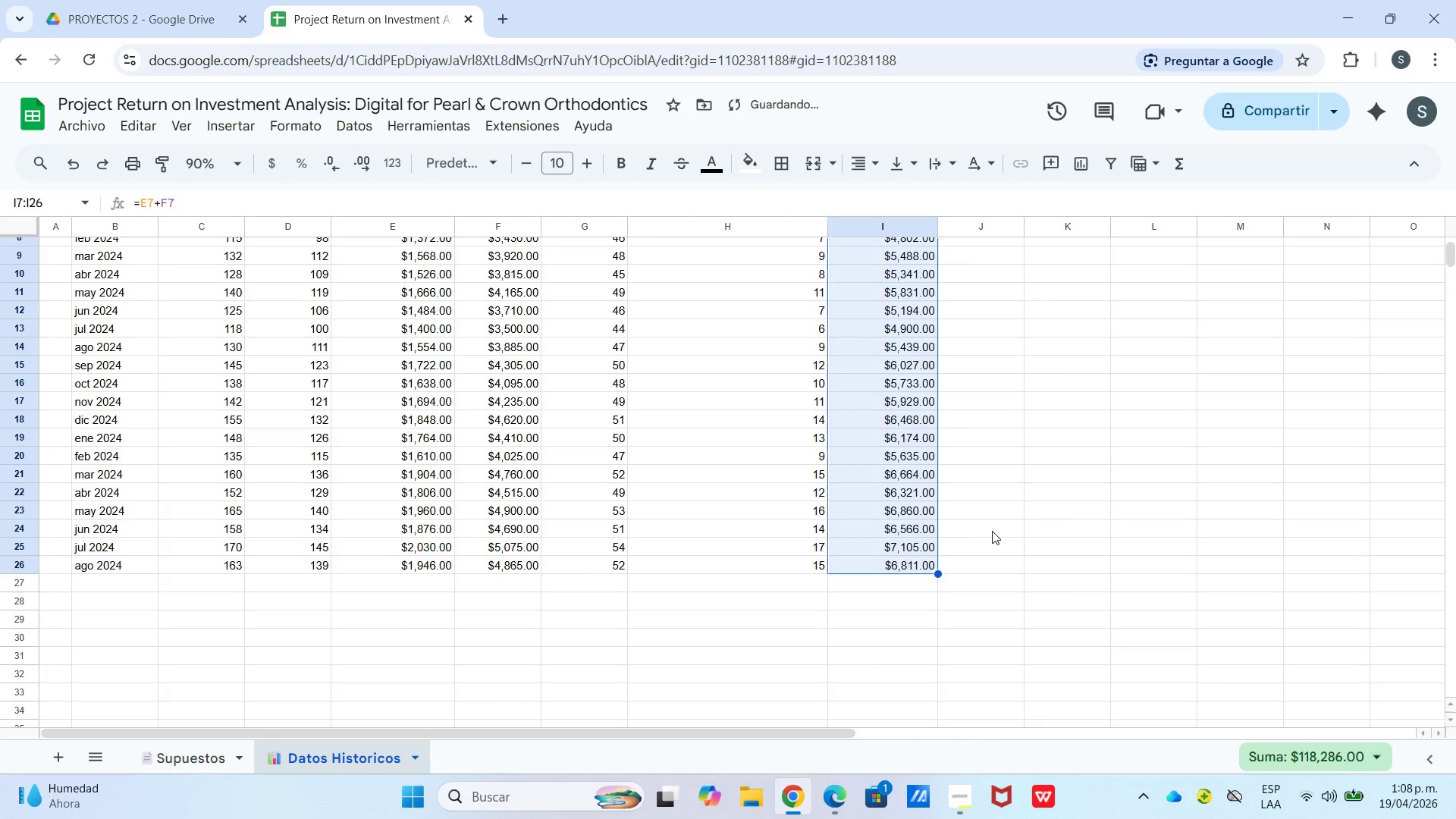 
scroll: coordinate [989, 535], scroll_direction: up, amount: 3.0
 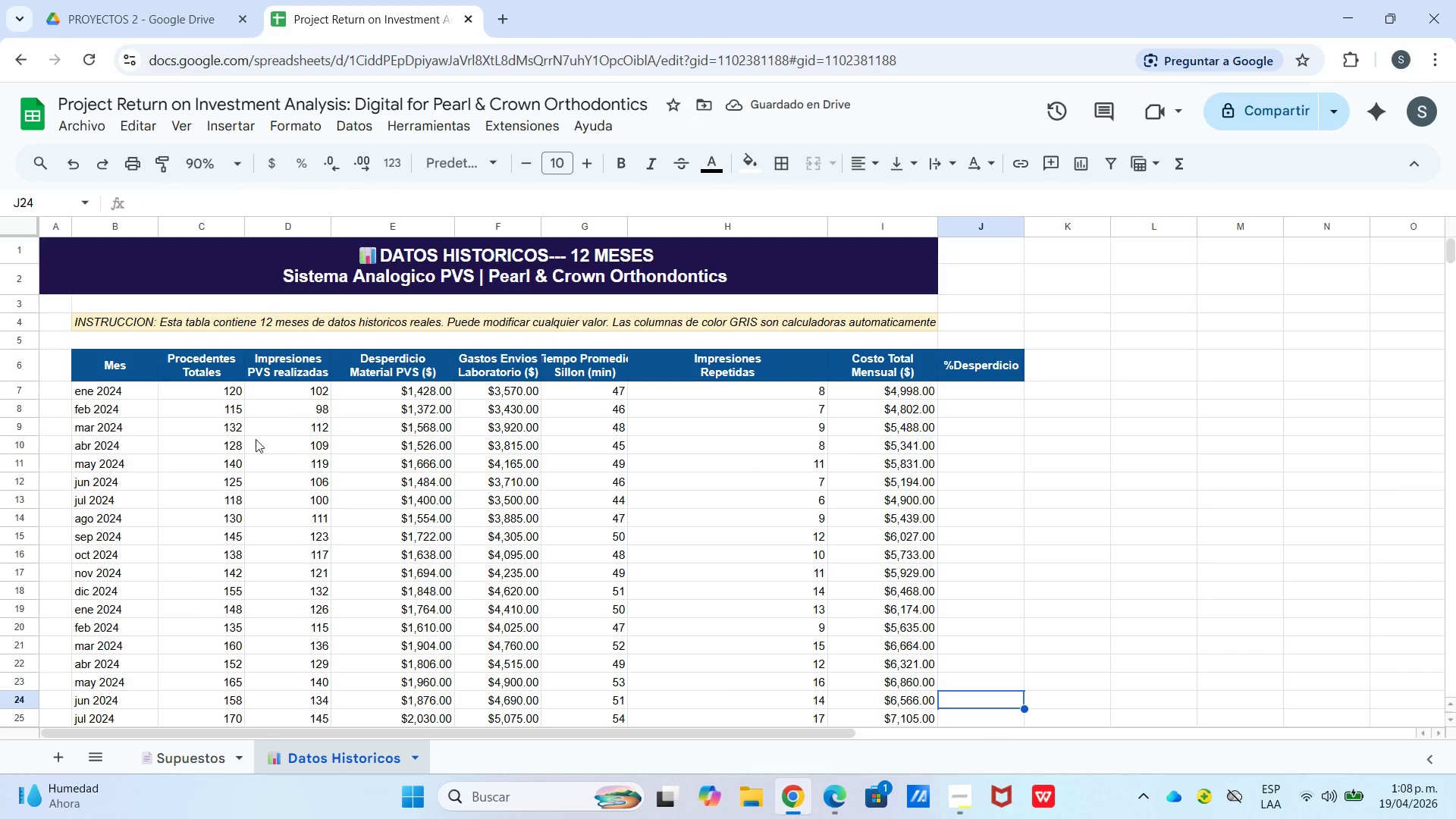 
left_click_drag(start_coordinate=[202, 402], to_coordinate=[794, 670])
 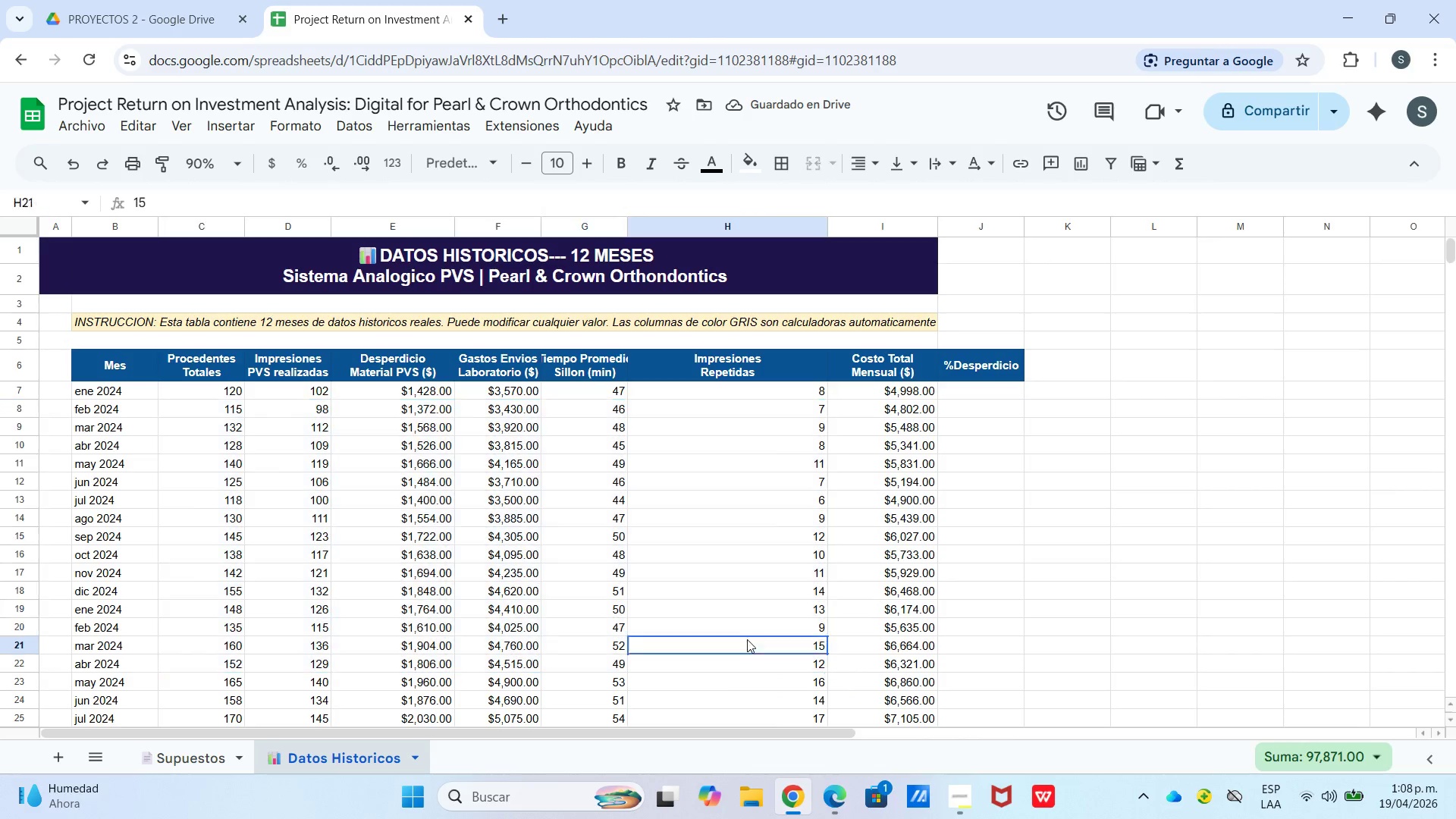 
left_click_drag(start_coordinate=[764, 650], to_coordinate=[688, 618])
 